 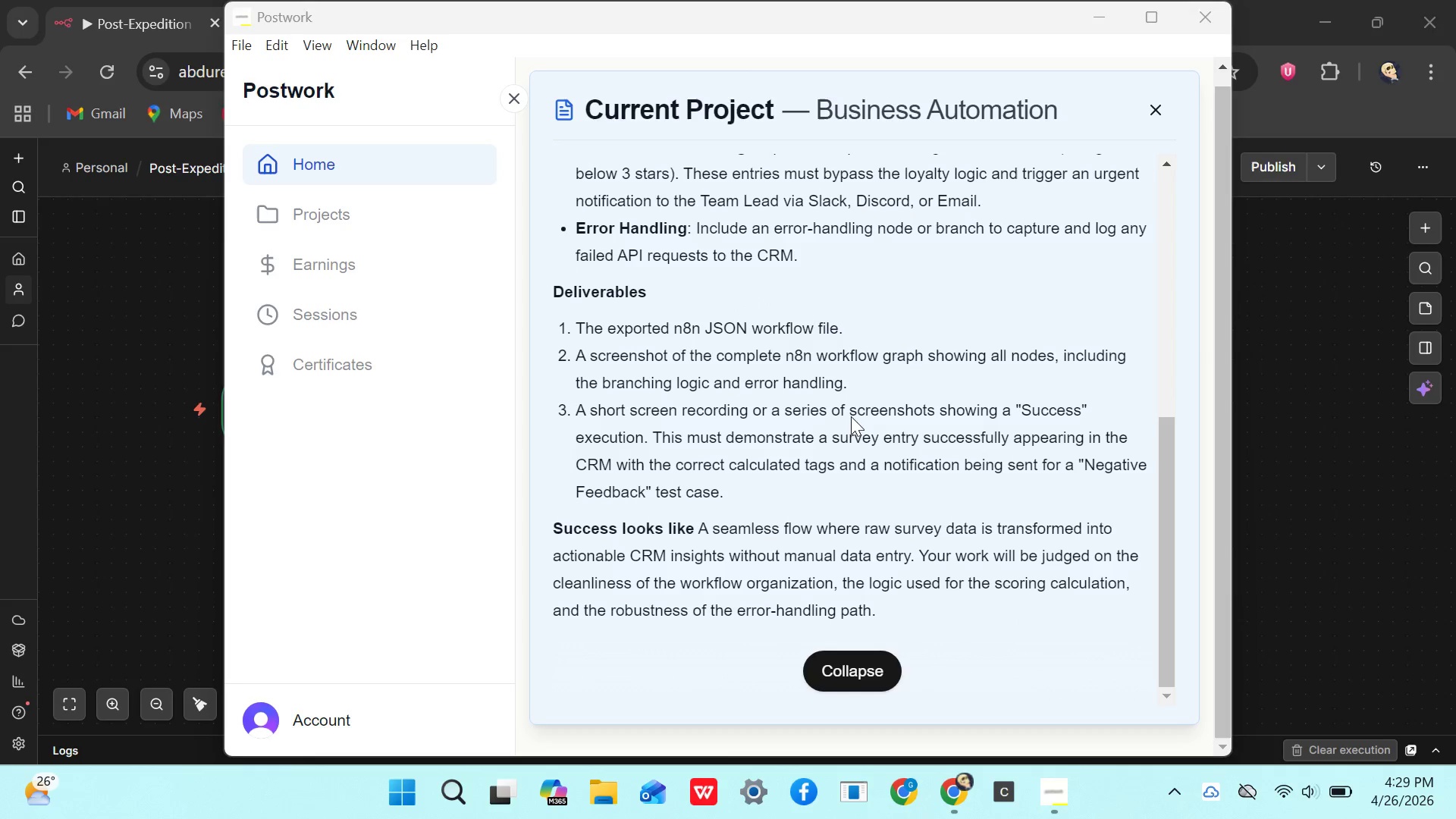 
scroll: coordinate [784, 247], scroll_direction: up, amount: 1.0
 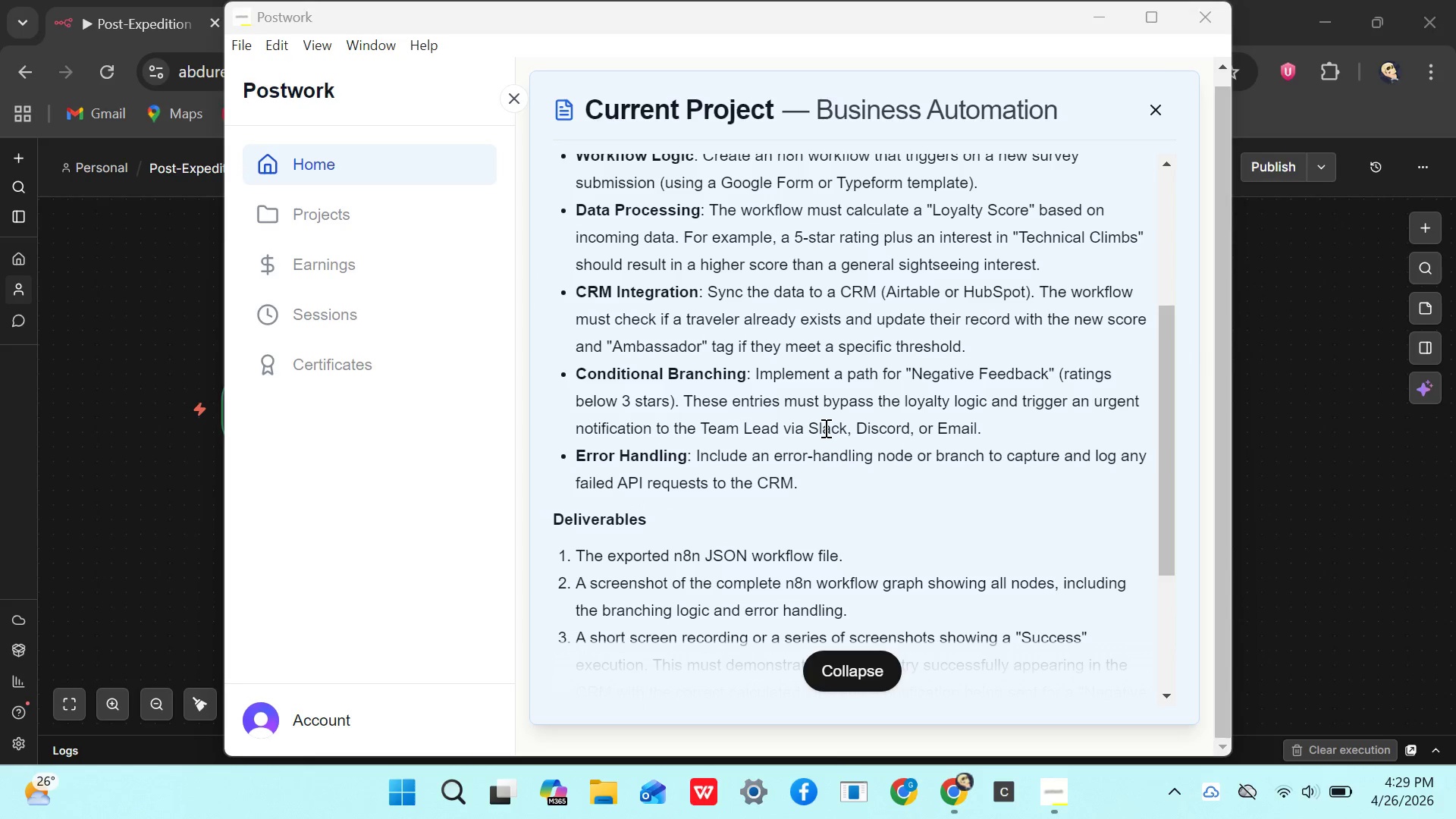 
wait(10.51)
 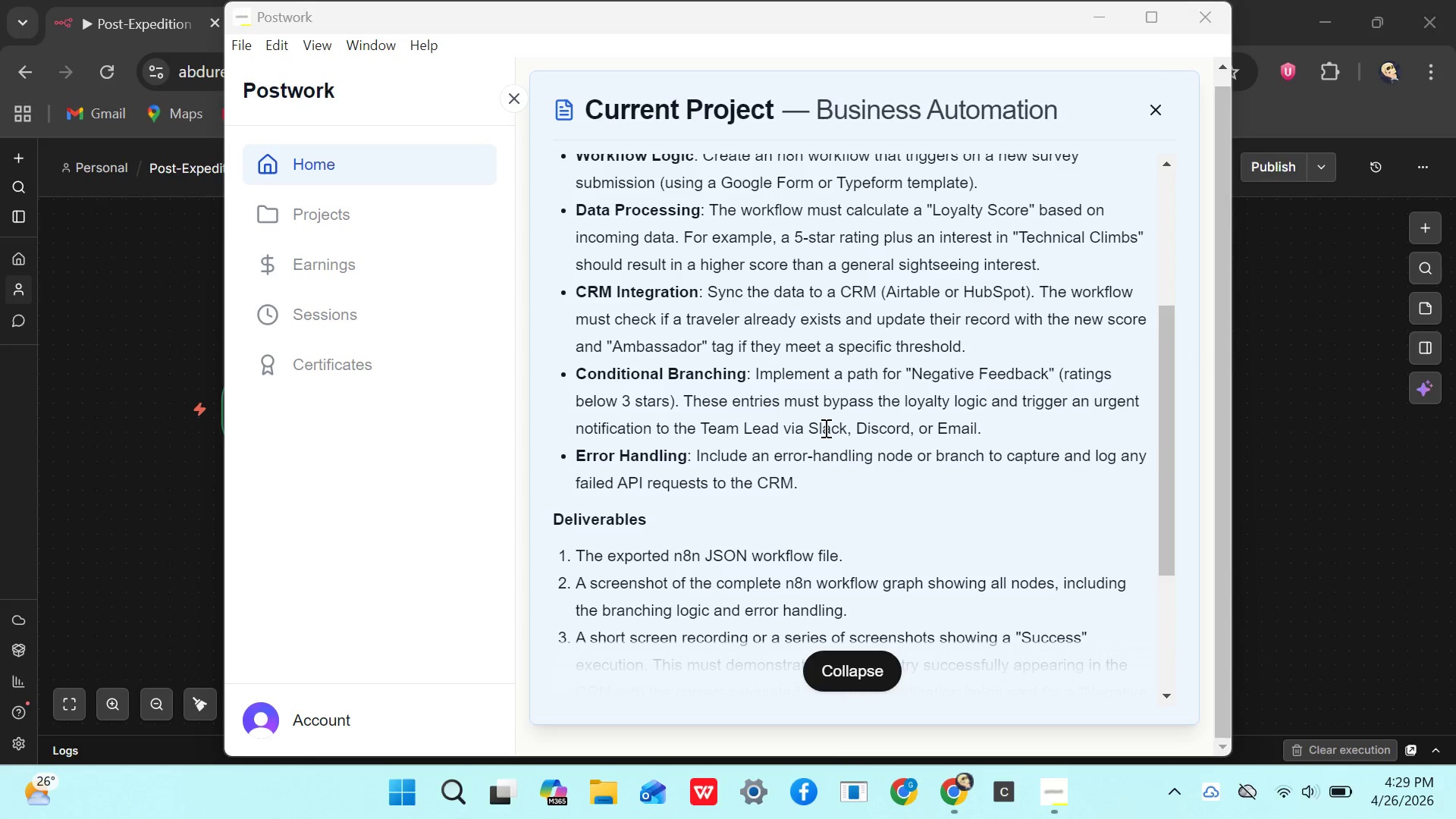 
left_click([962, 787])
 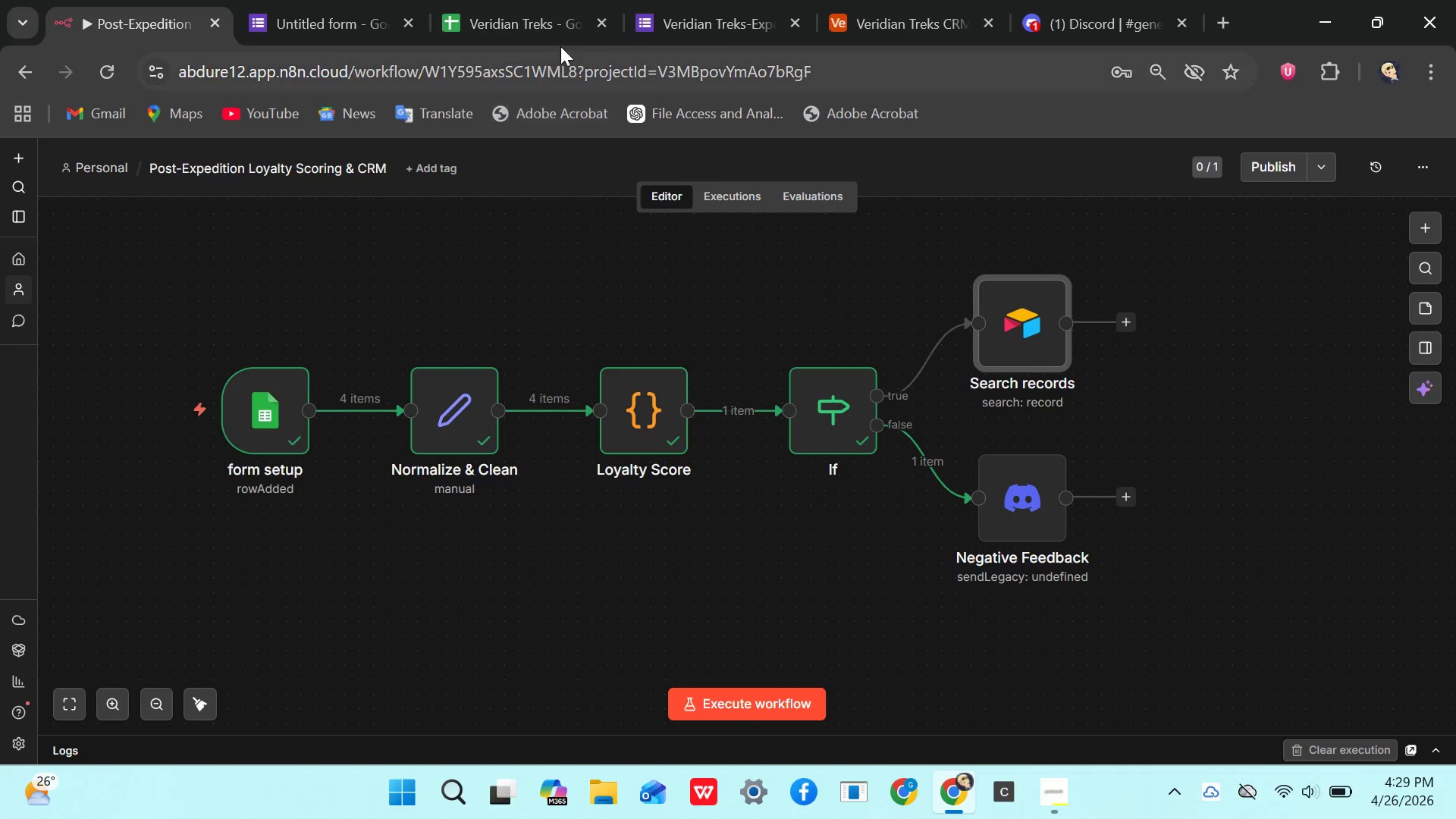 
left_click([567, 26])
 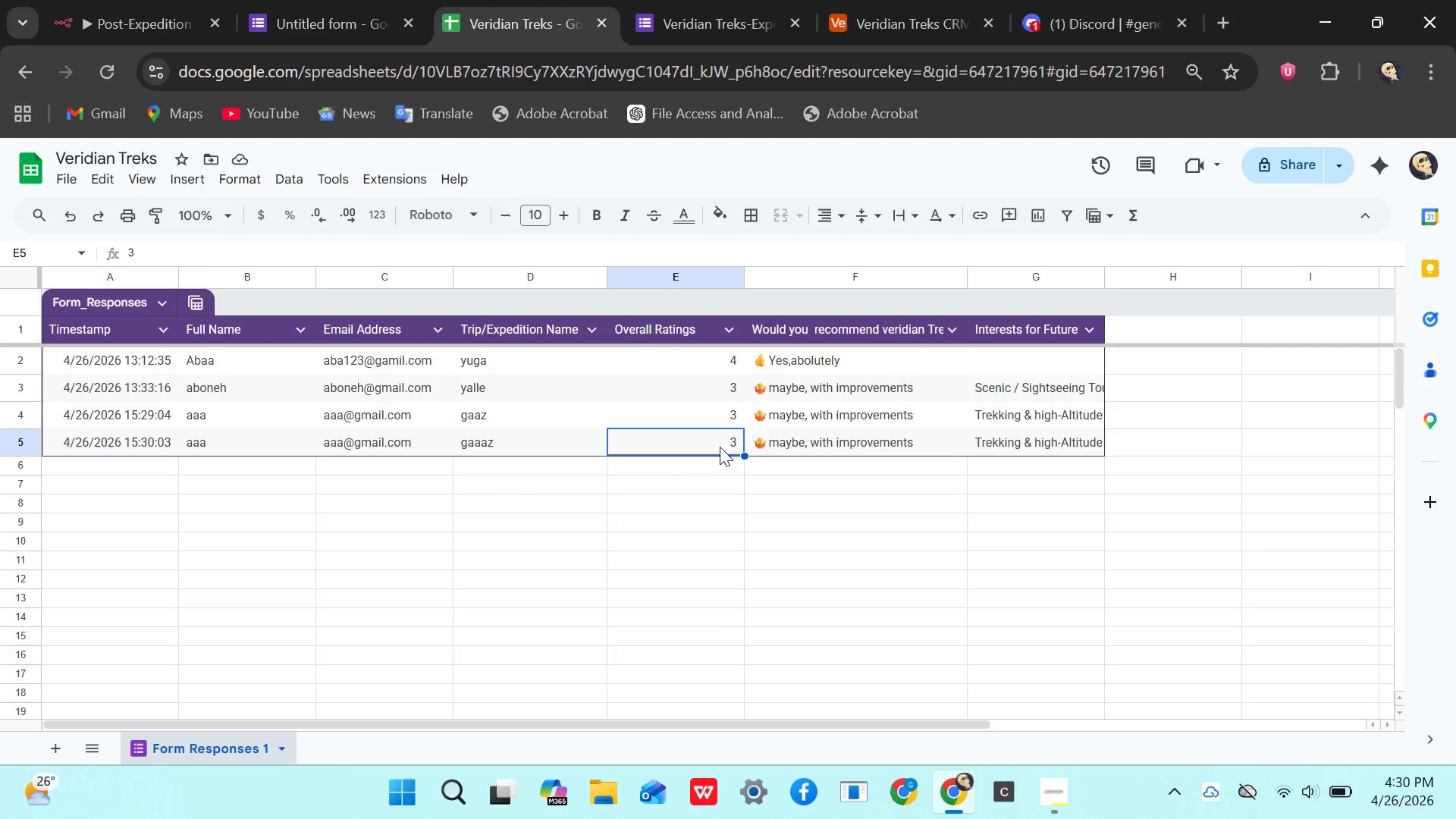 
wait(5.55)
 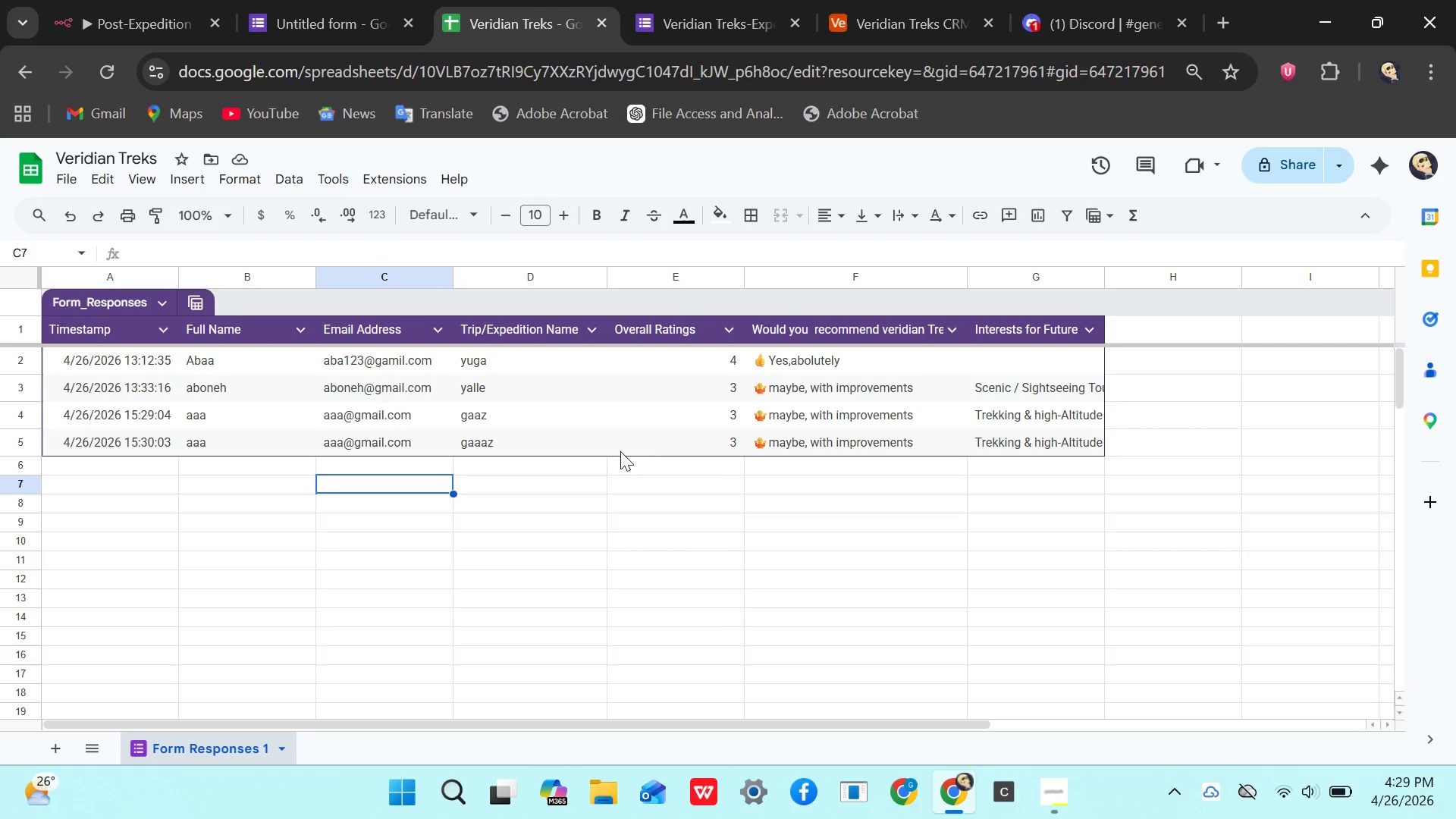 
key(Backspace)
 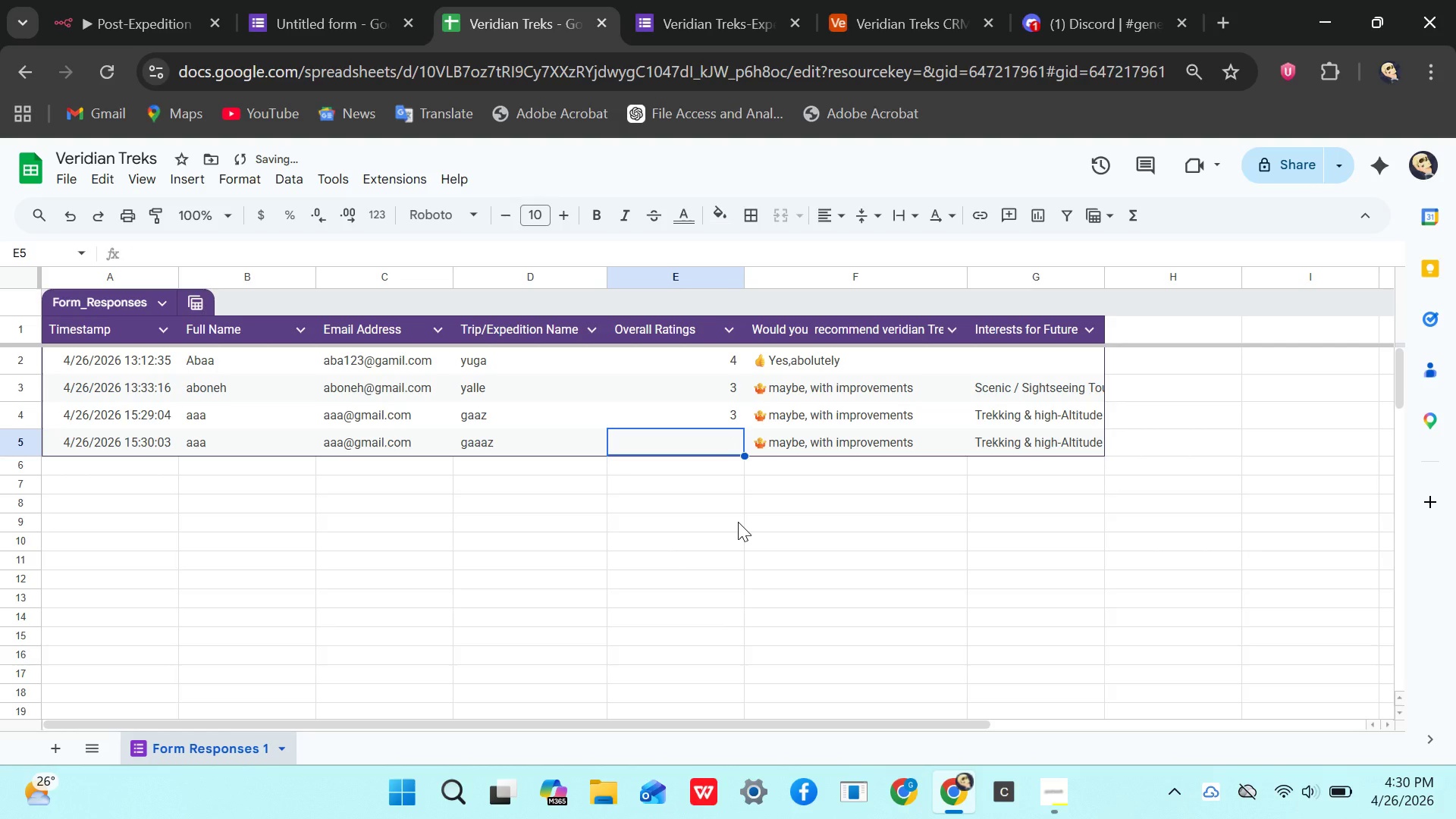 
key(4)
 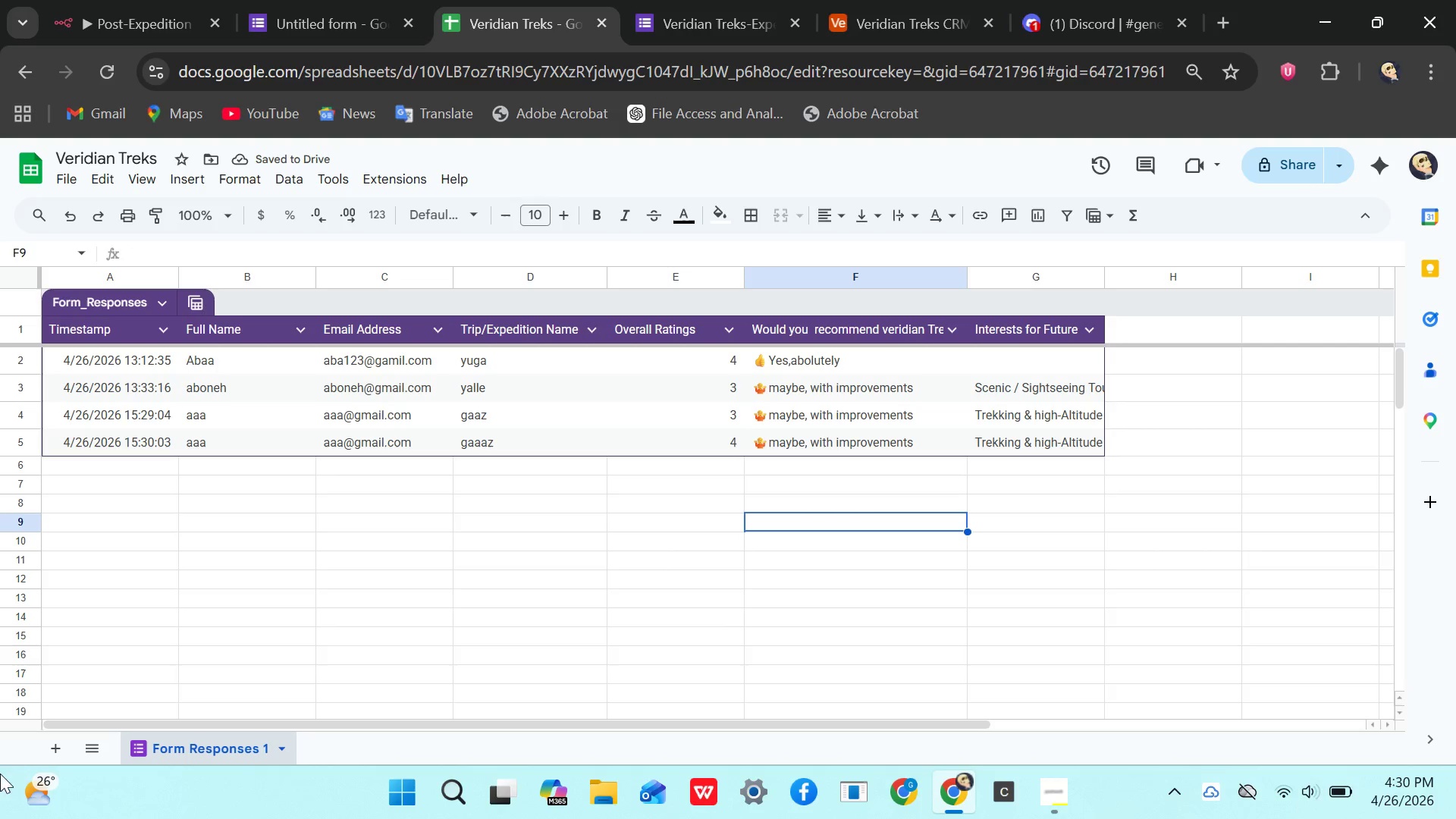 
wait(9.33)
 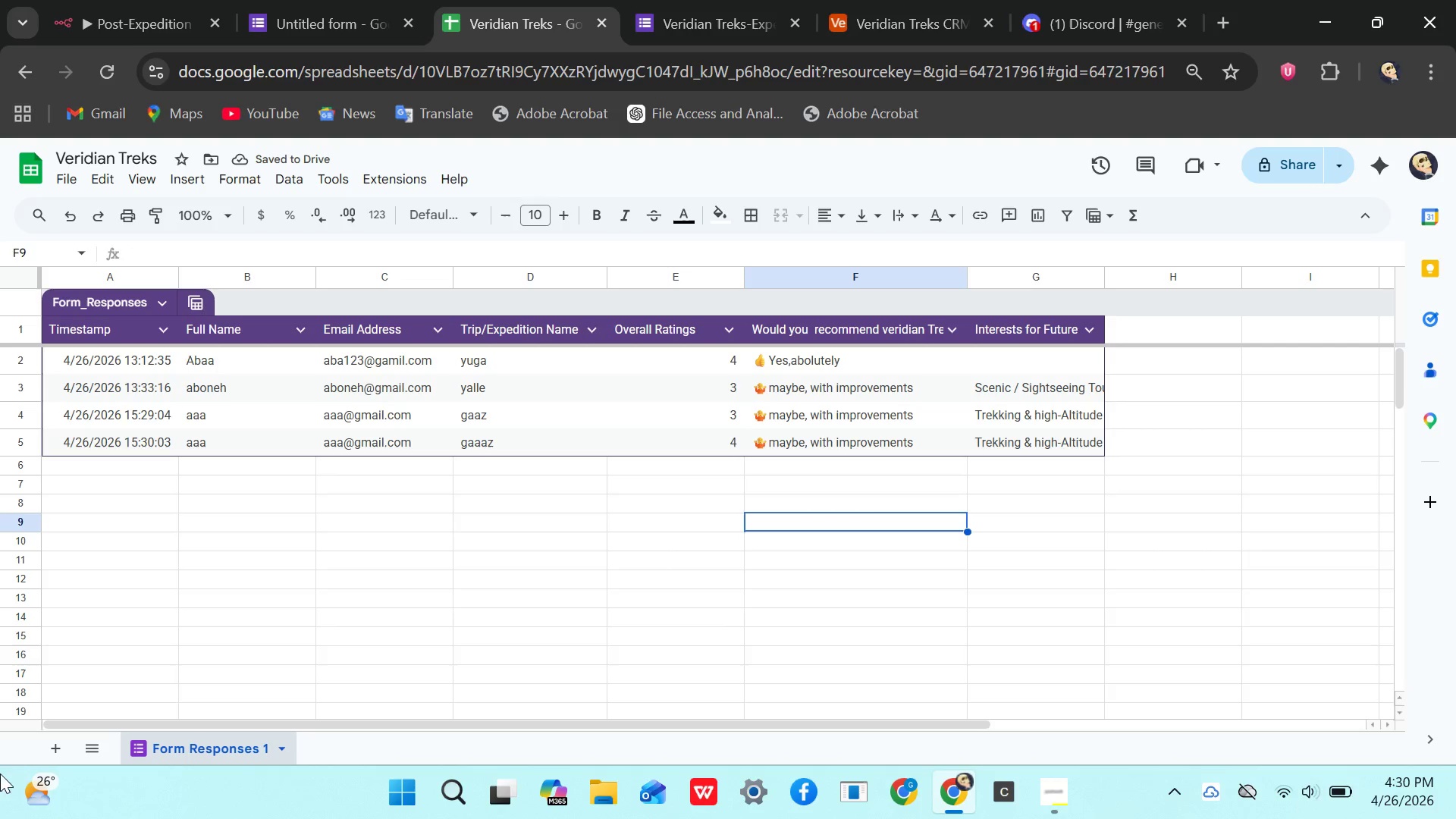 
left_click([768, 713])
 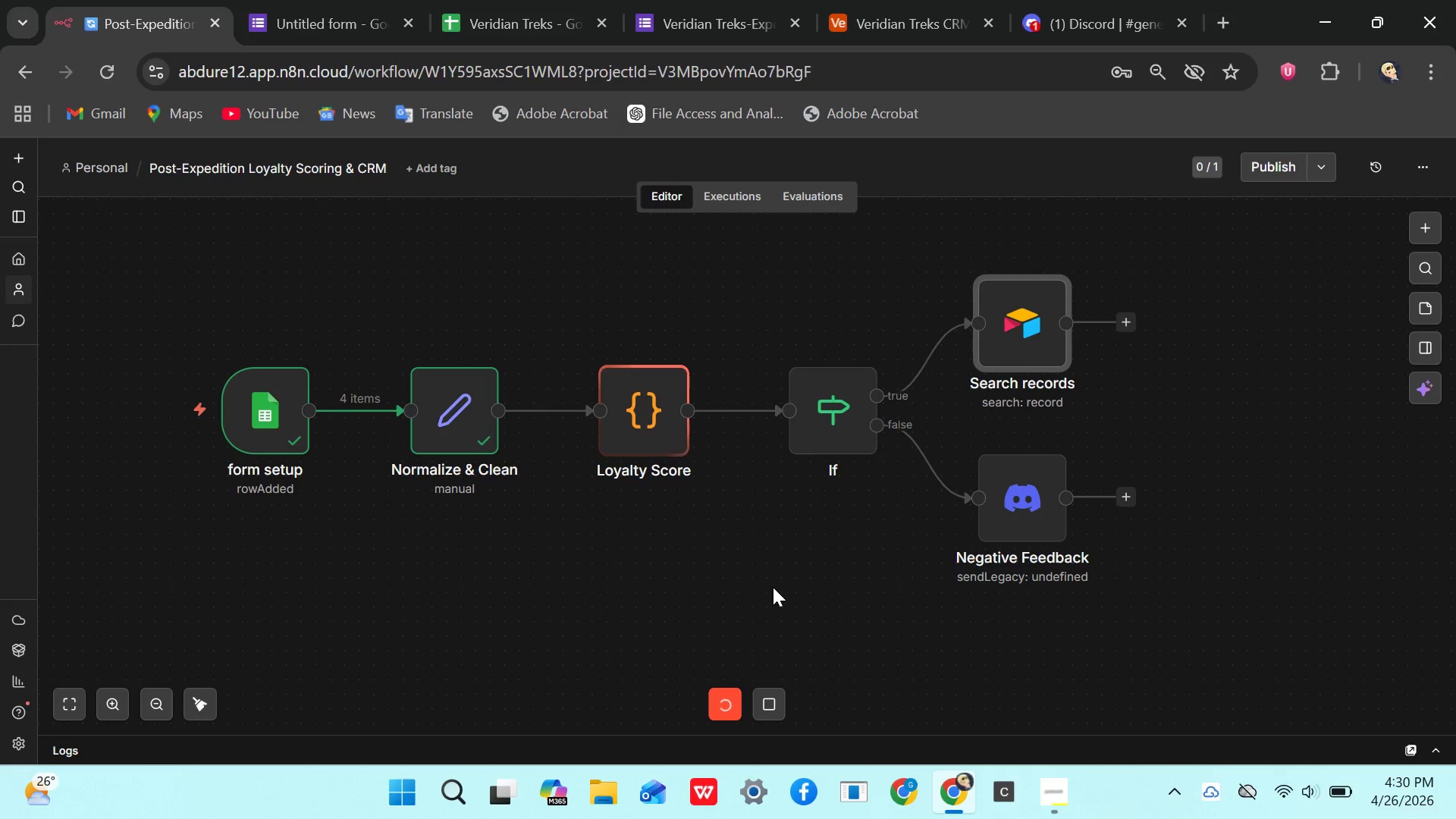 
wait(8.81)
 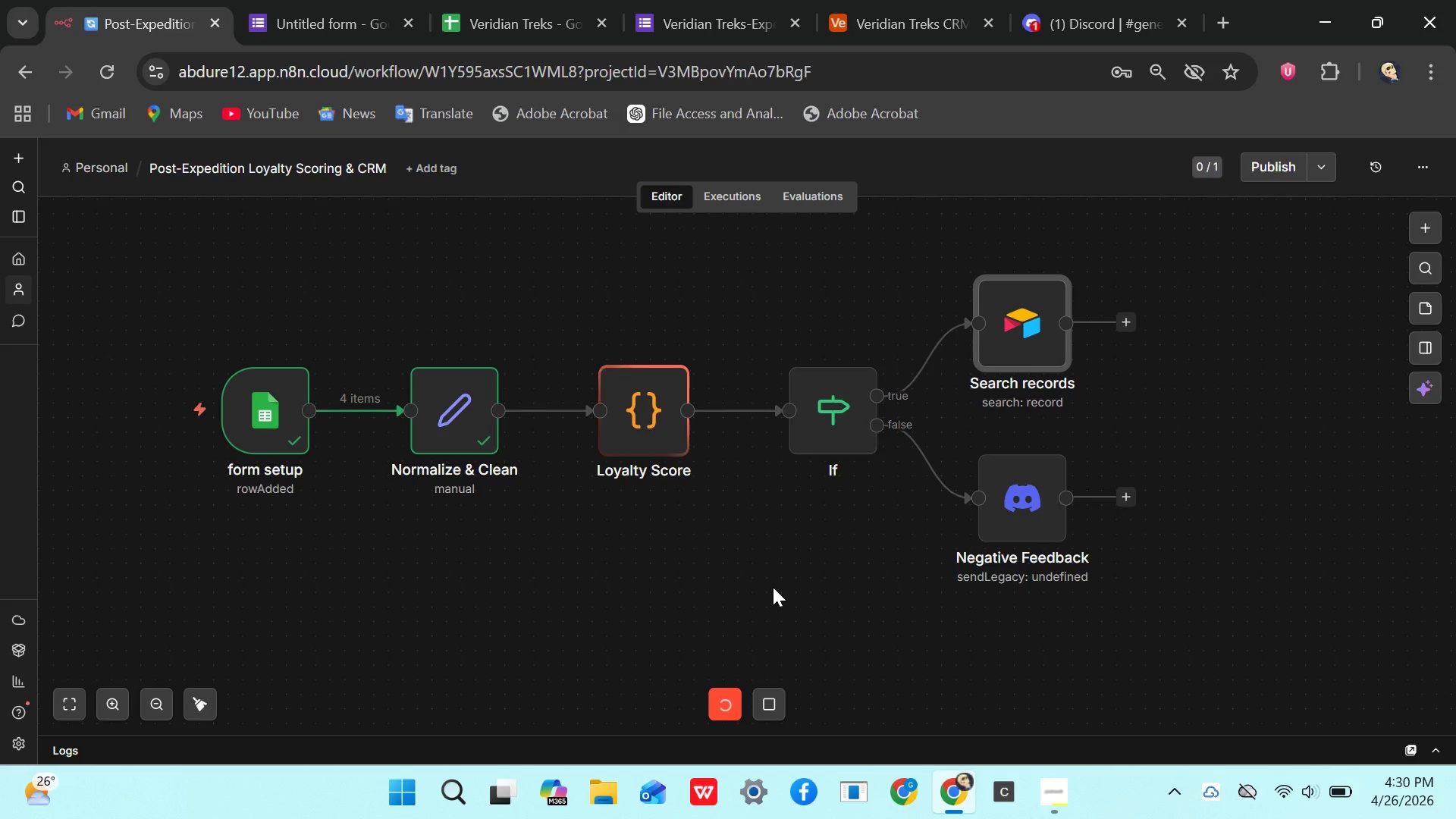 
left_click_drag(start_coordinate=[836, 400], to_coordinate=[838, 424])
 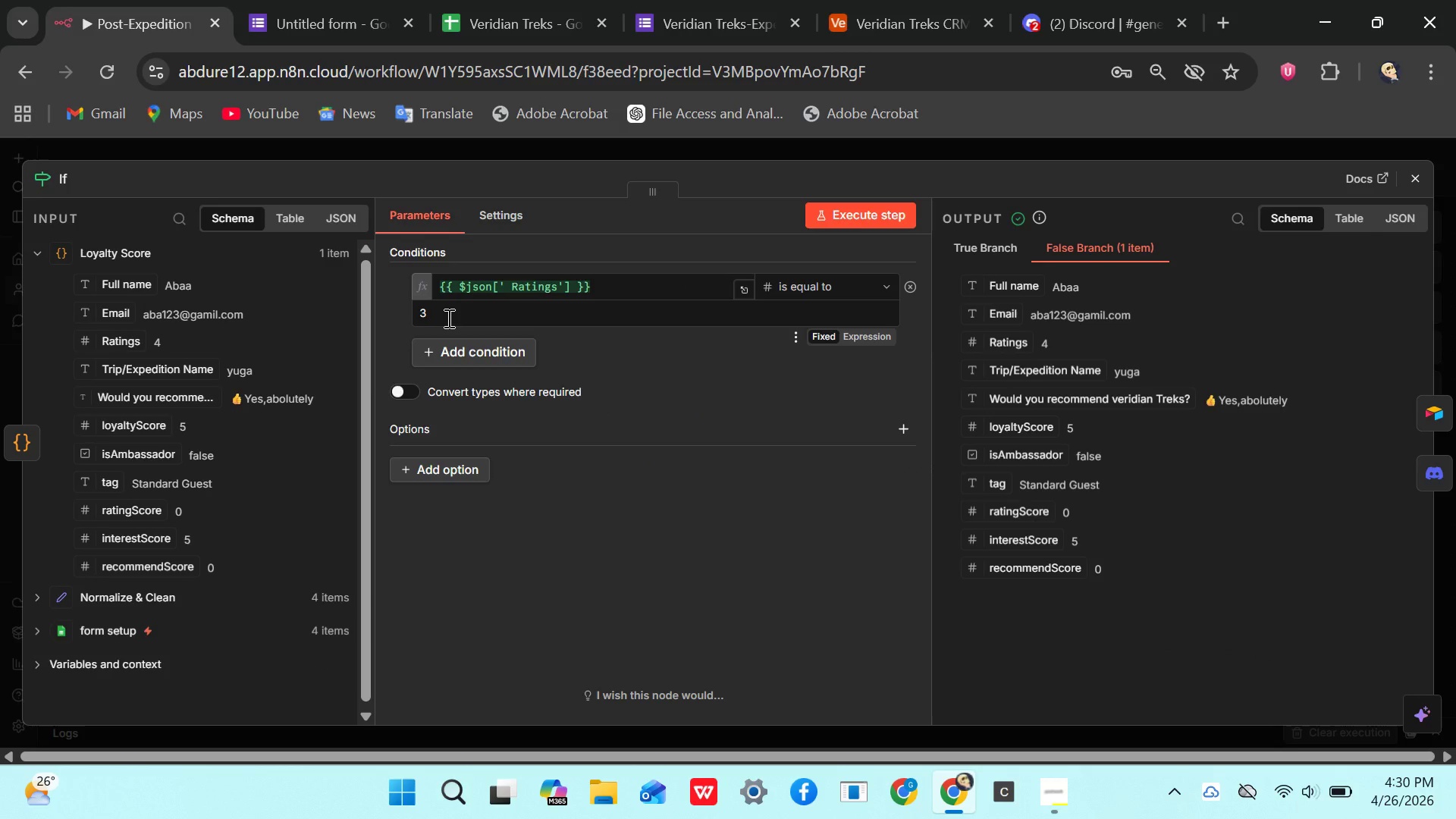 
left_click([447, 316])
 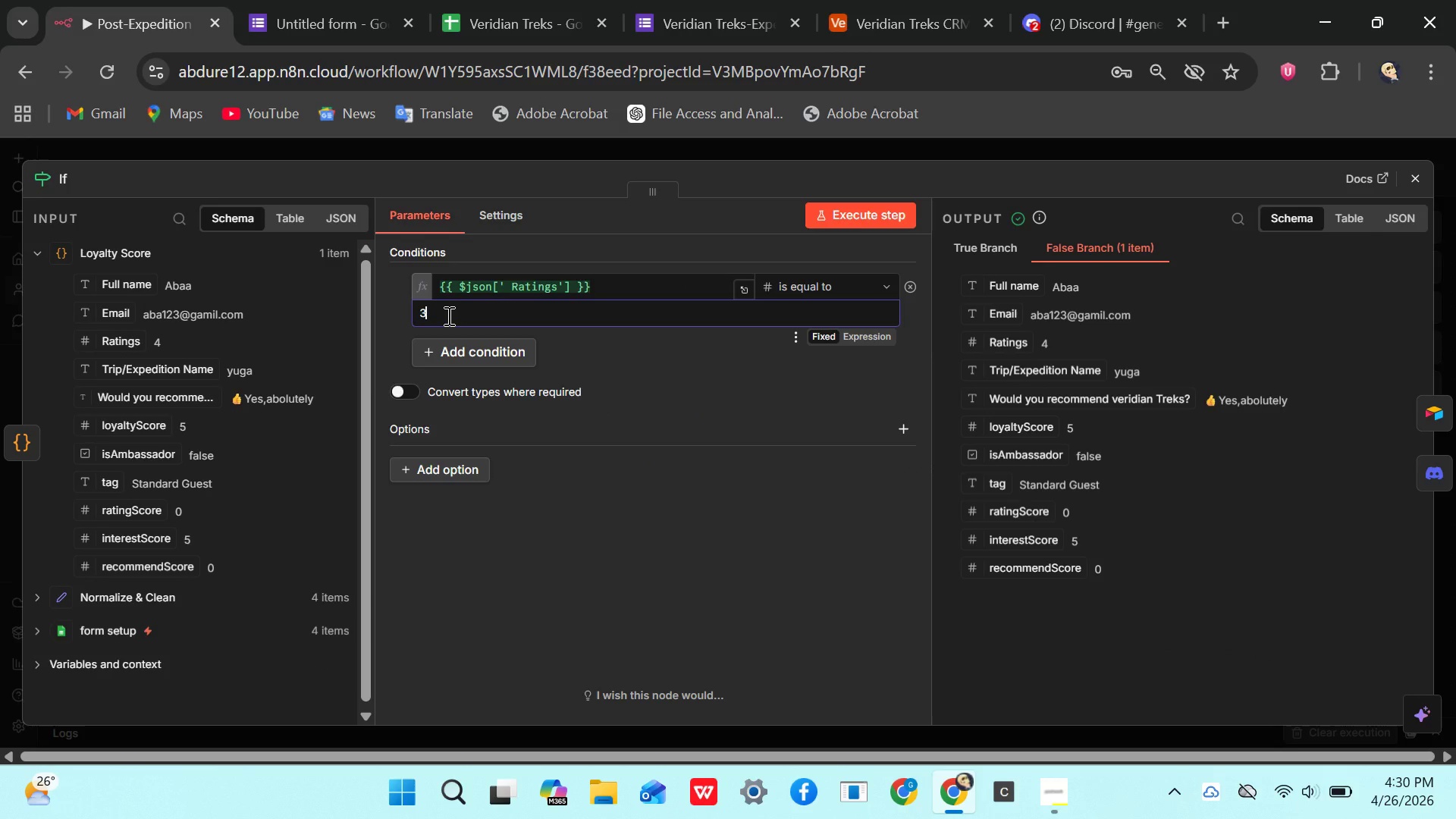 
key(Backspace)
 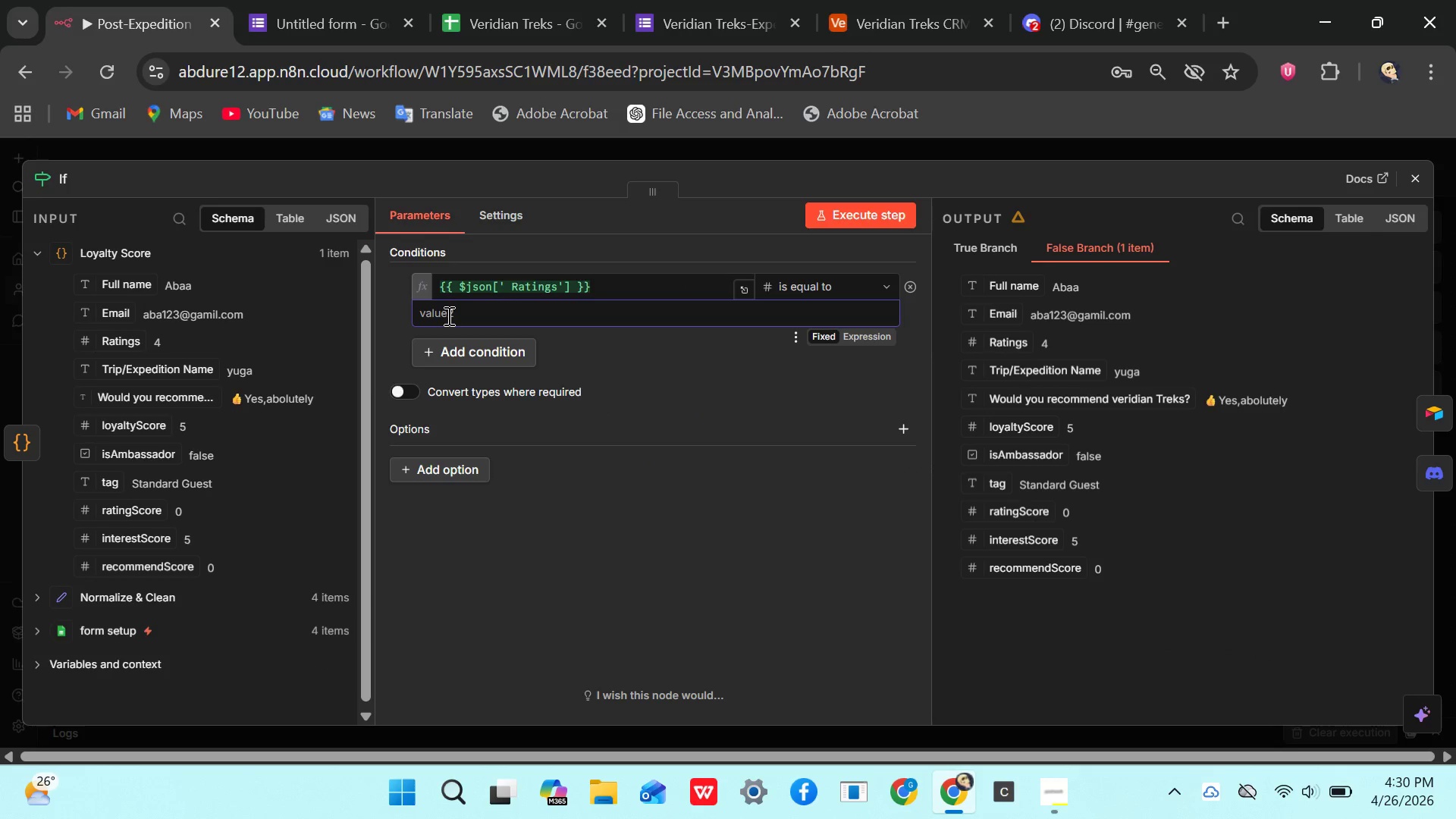 
key(4)
 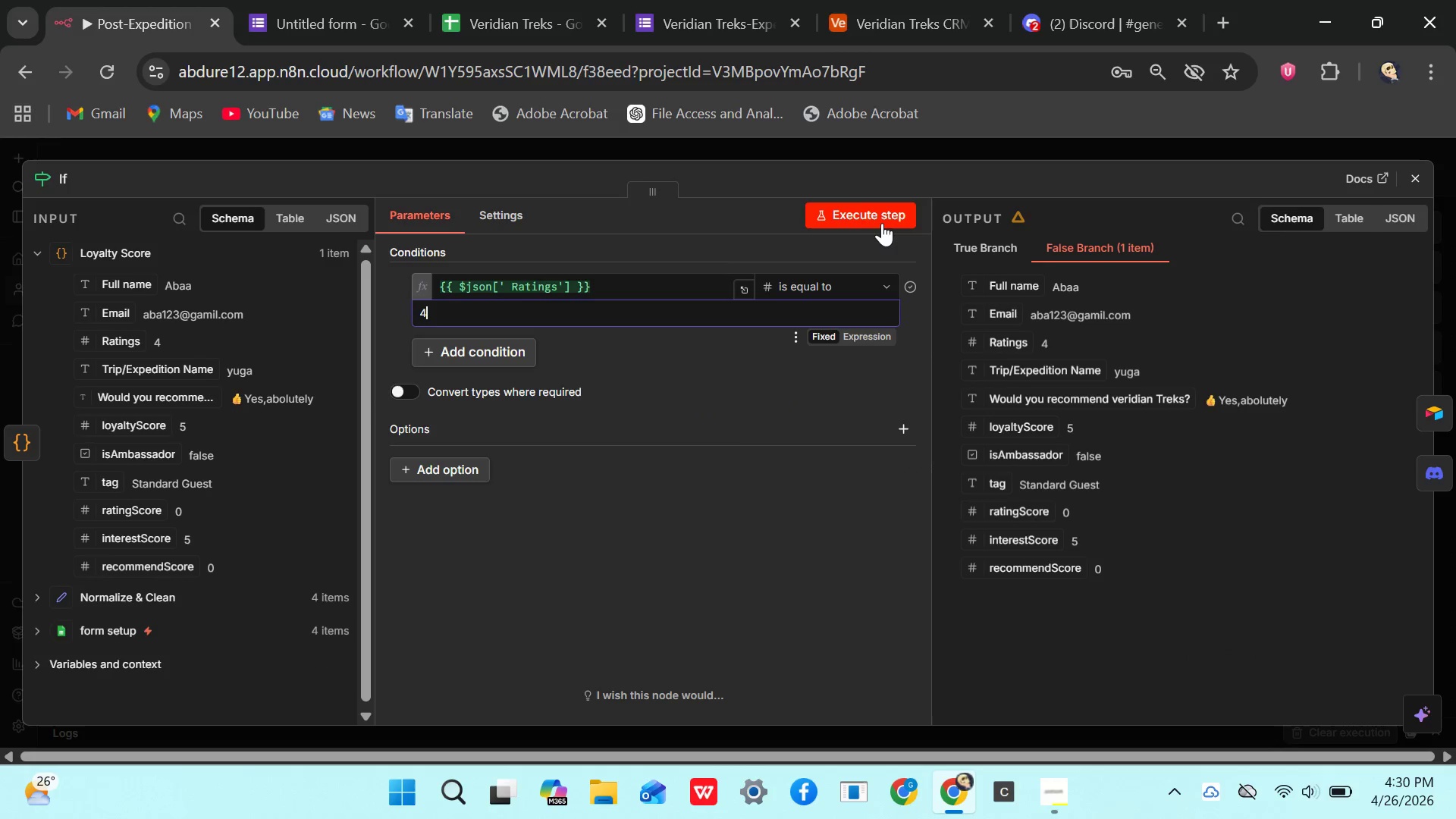 
left_click([880, 215])
 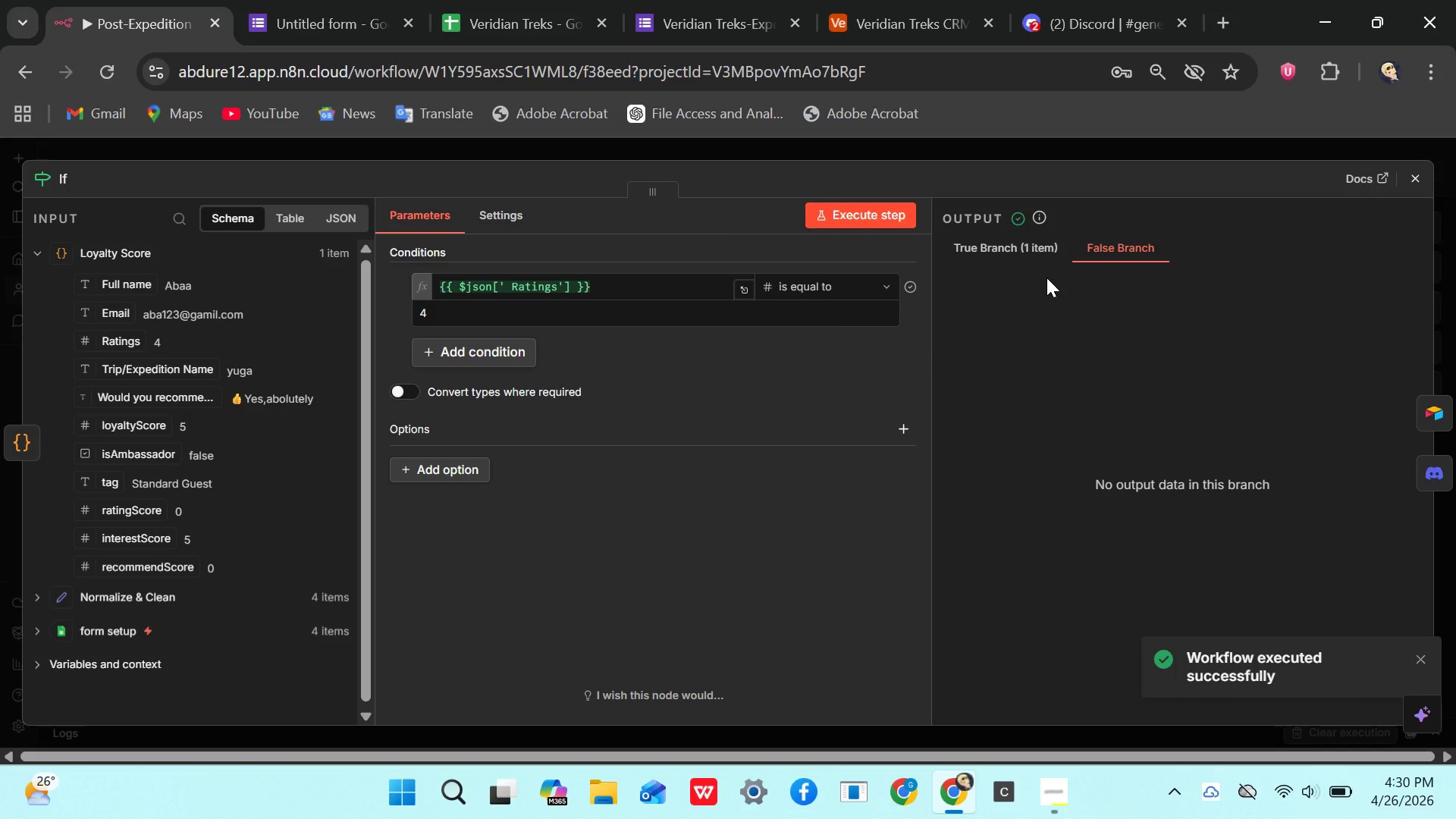 
left_click([1008, 253])
 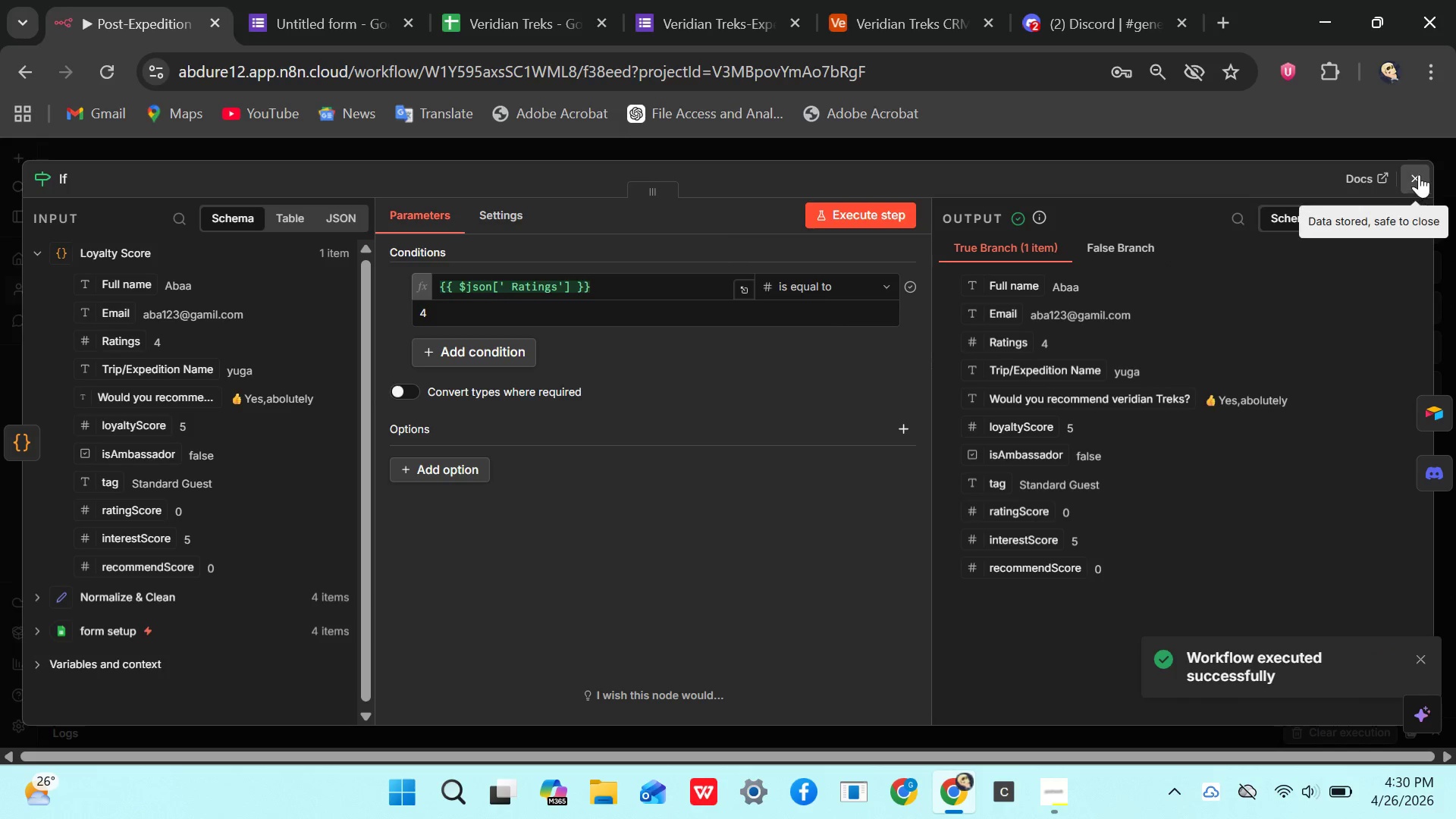 
left_click([1420, 171])
 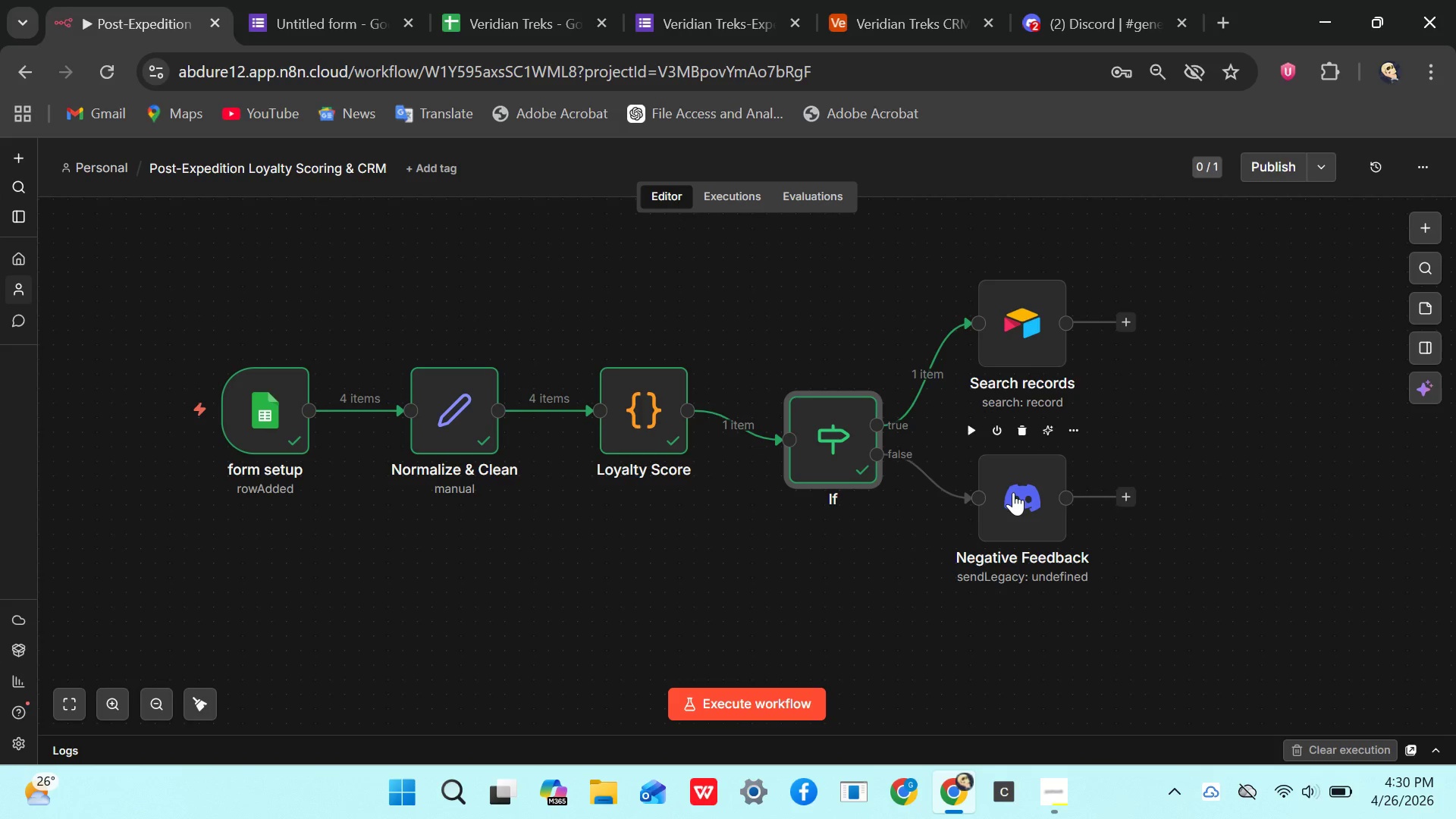 
left_click([704, 698])
 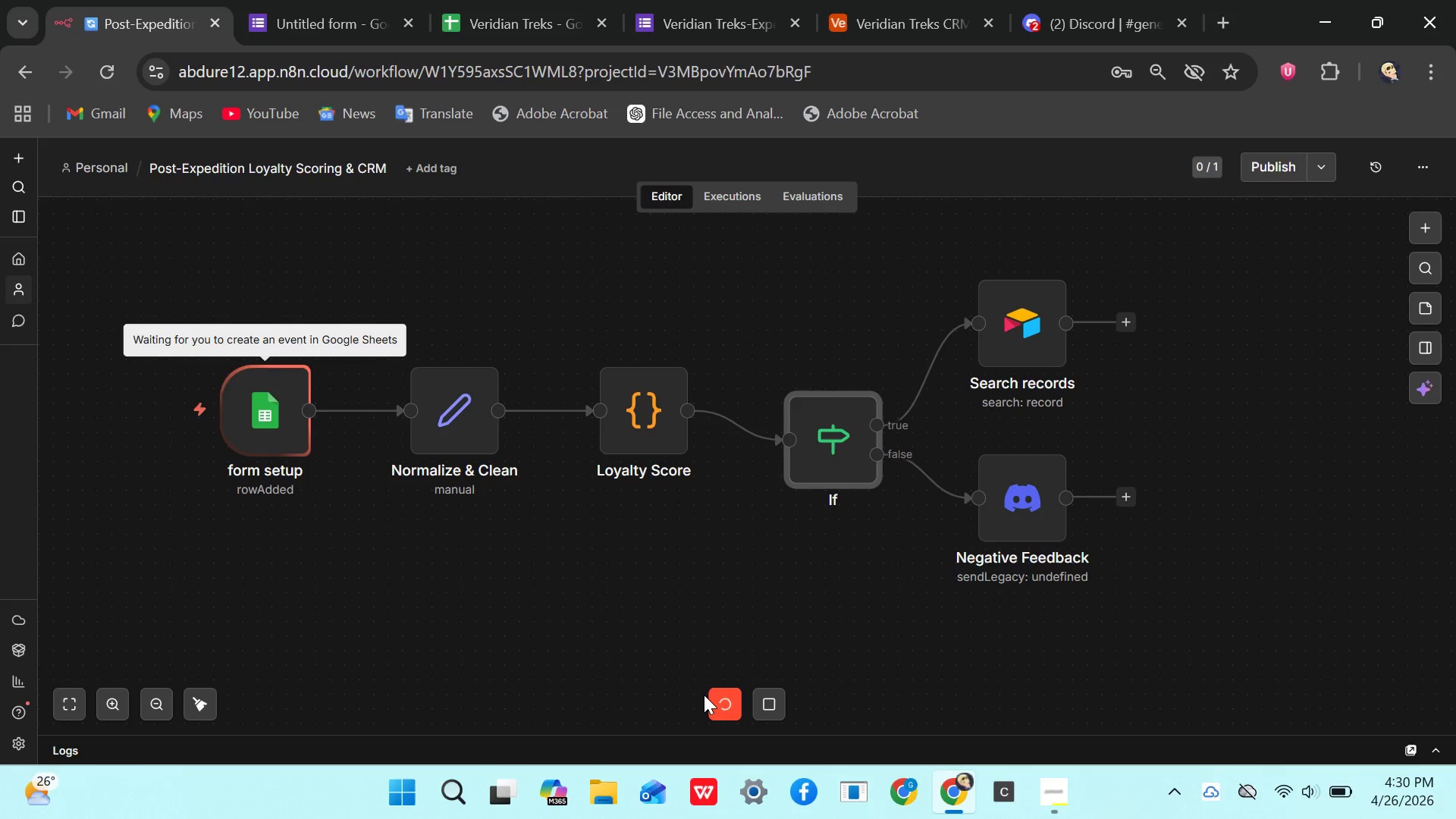 
mouse_move([720, 634])
 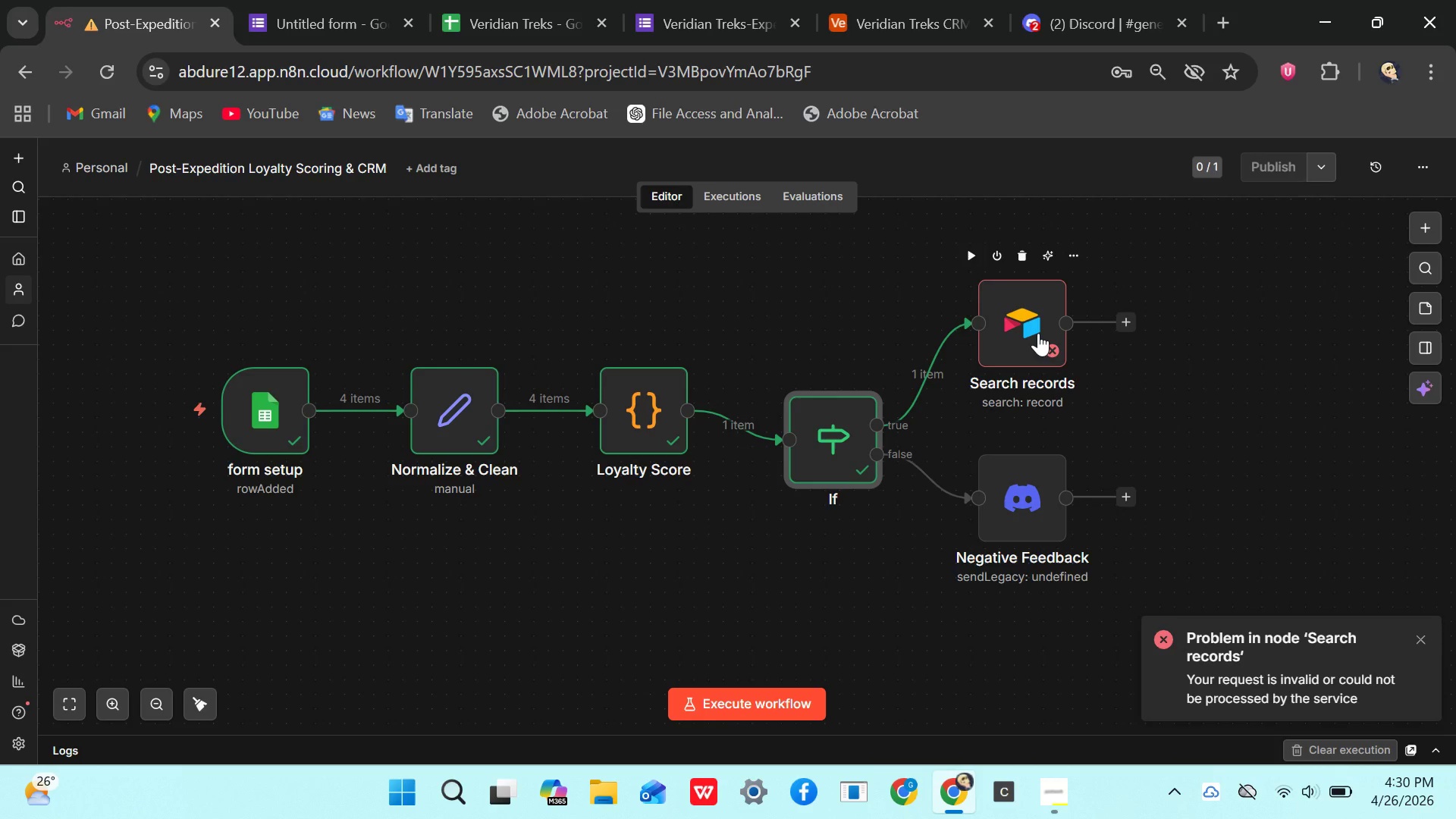 
double_click([1039, 332])
 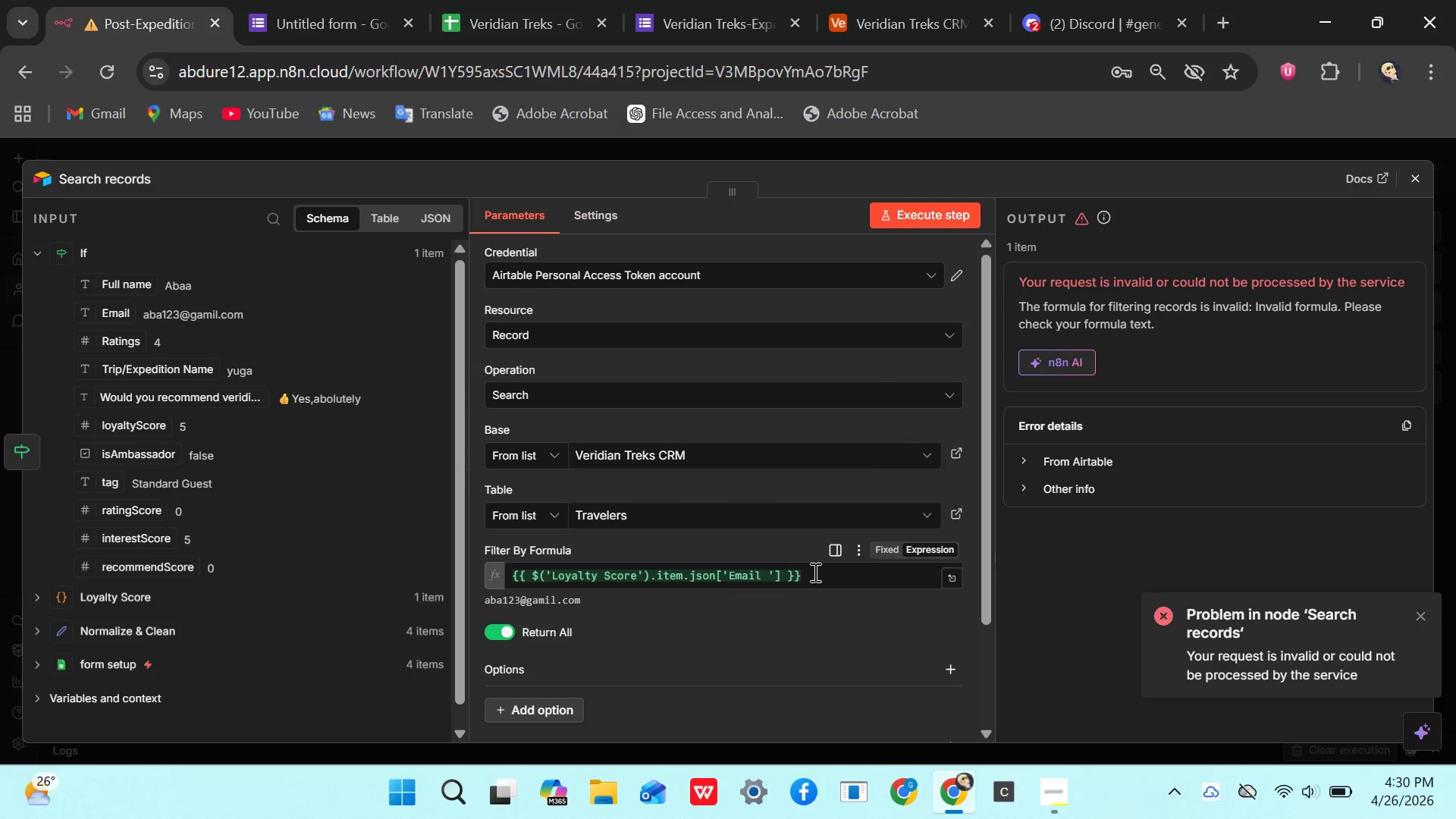 
wait(10.36)
 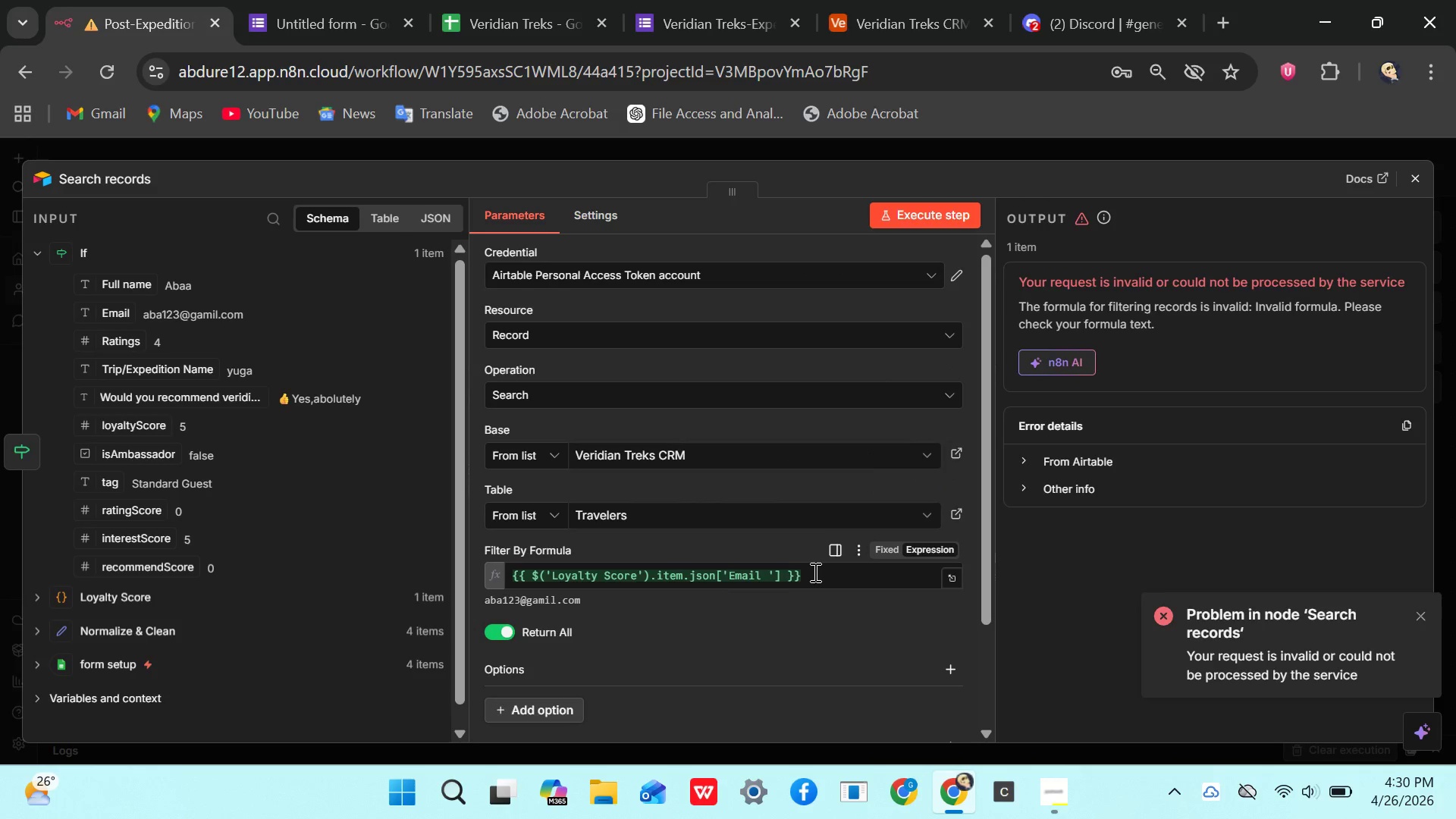 
scroll: coordinate [720, 453], scroll_direction: up, amount: 1.0
 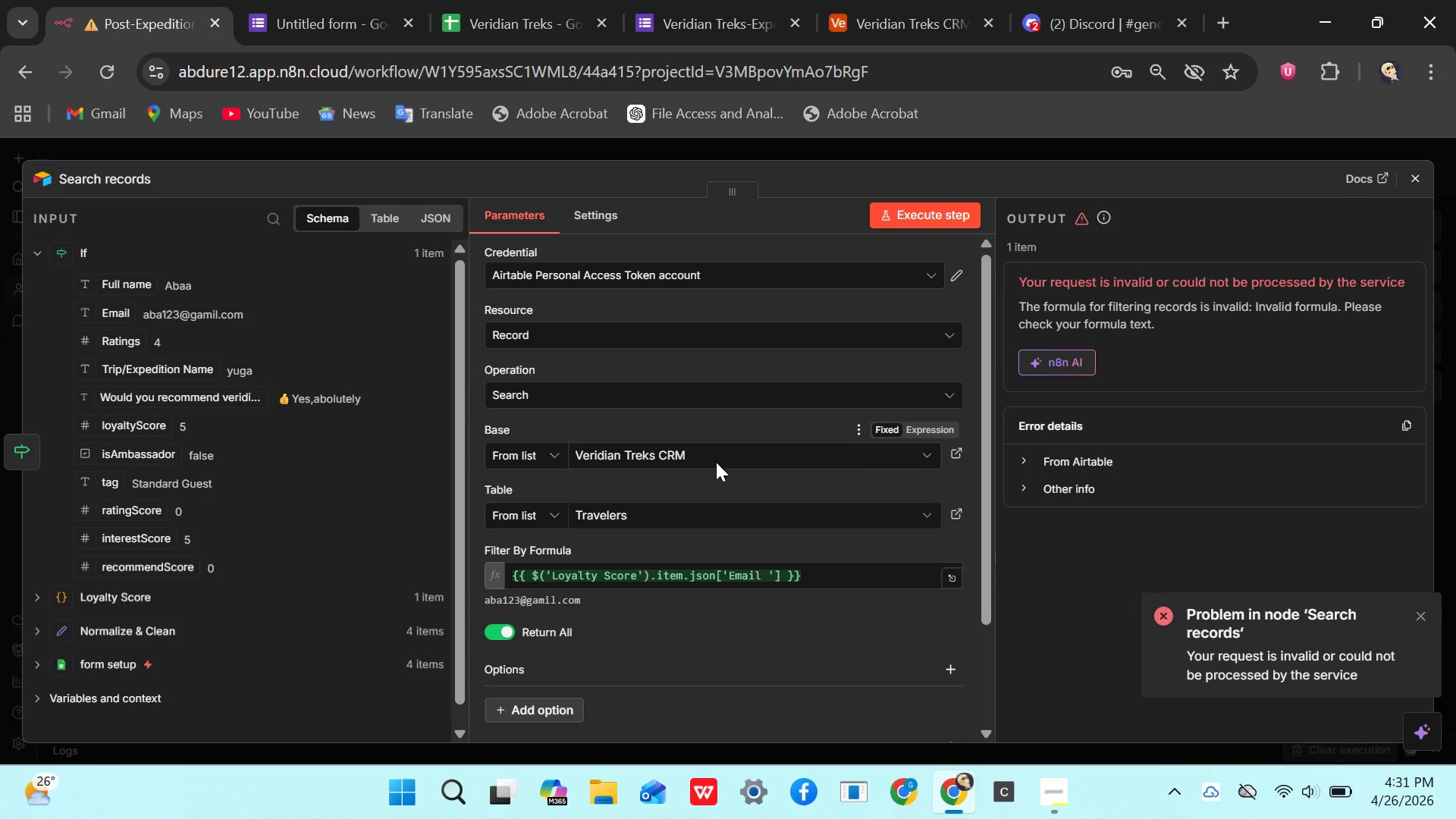 
scroll: coordinate [712, 470], scroll_direction: down, amount: 2.0
 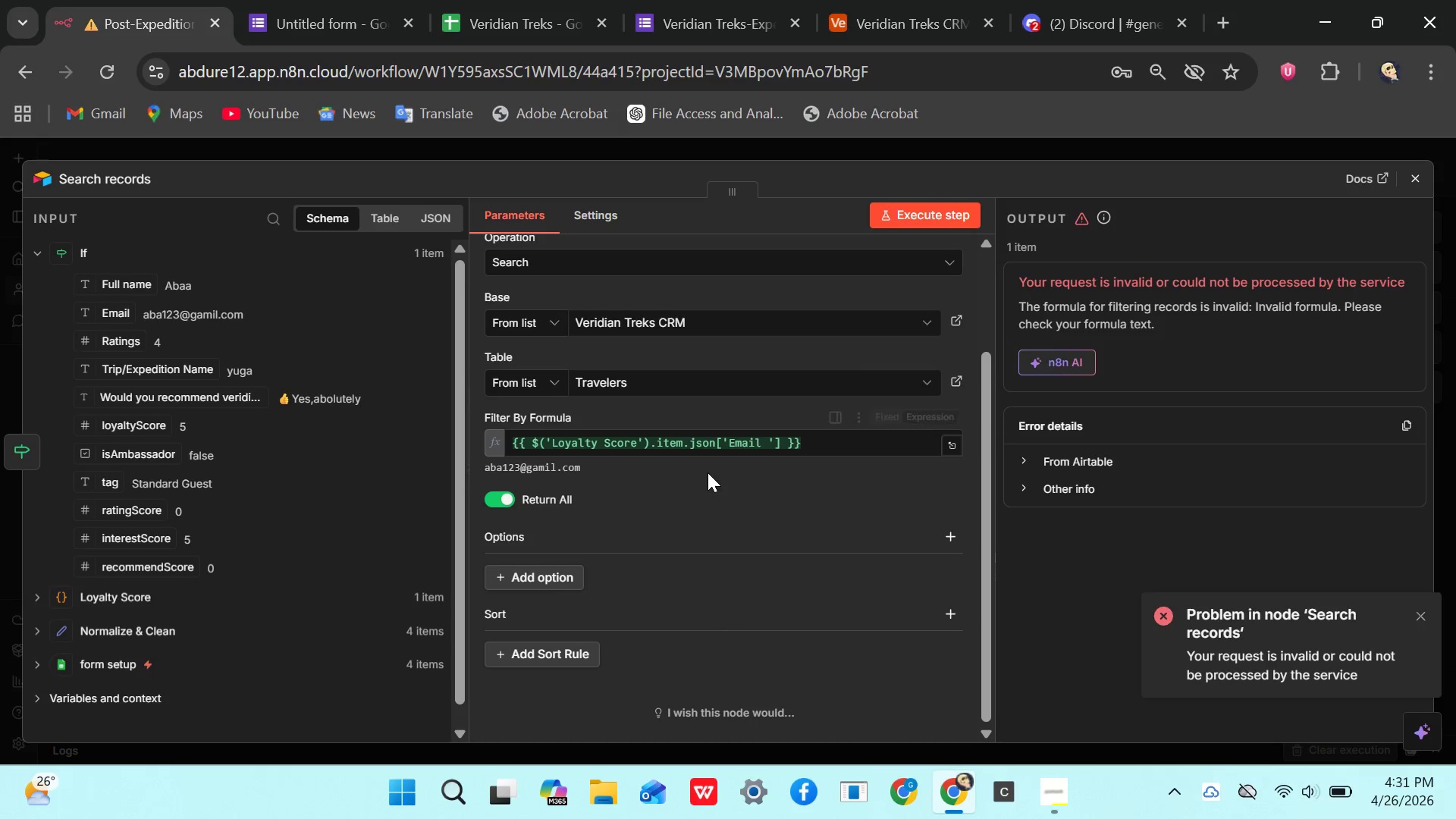 
scroll: coordinate [709, 469], scroll_direction: none, amount: 0.0
 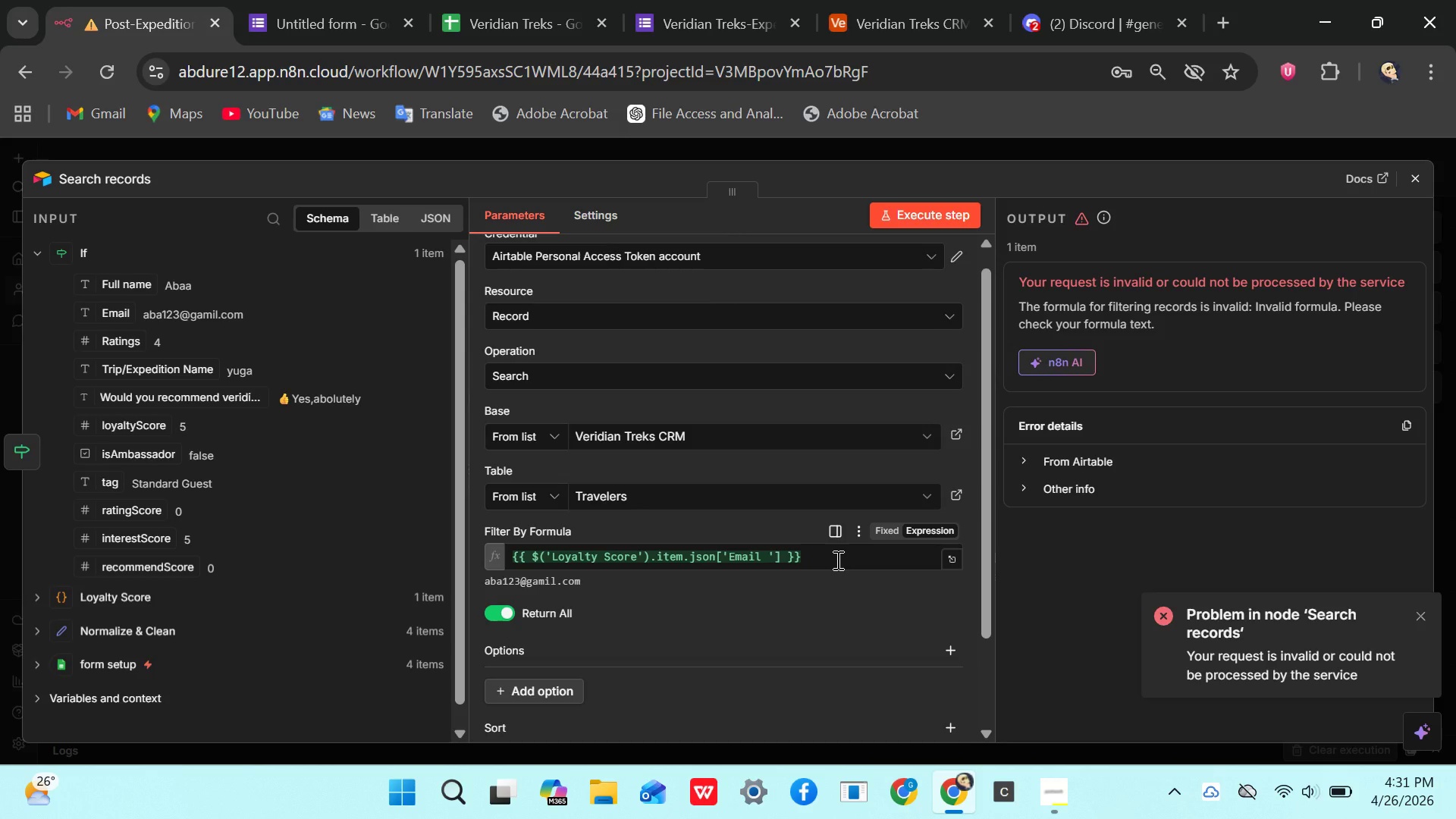 
left_click([837, 557])
 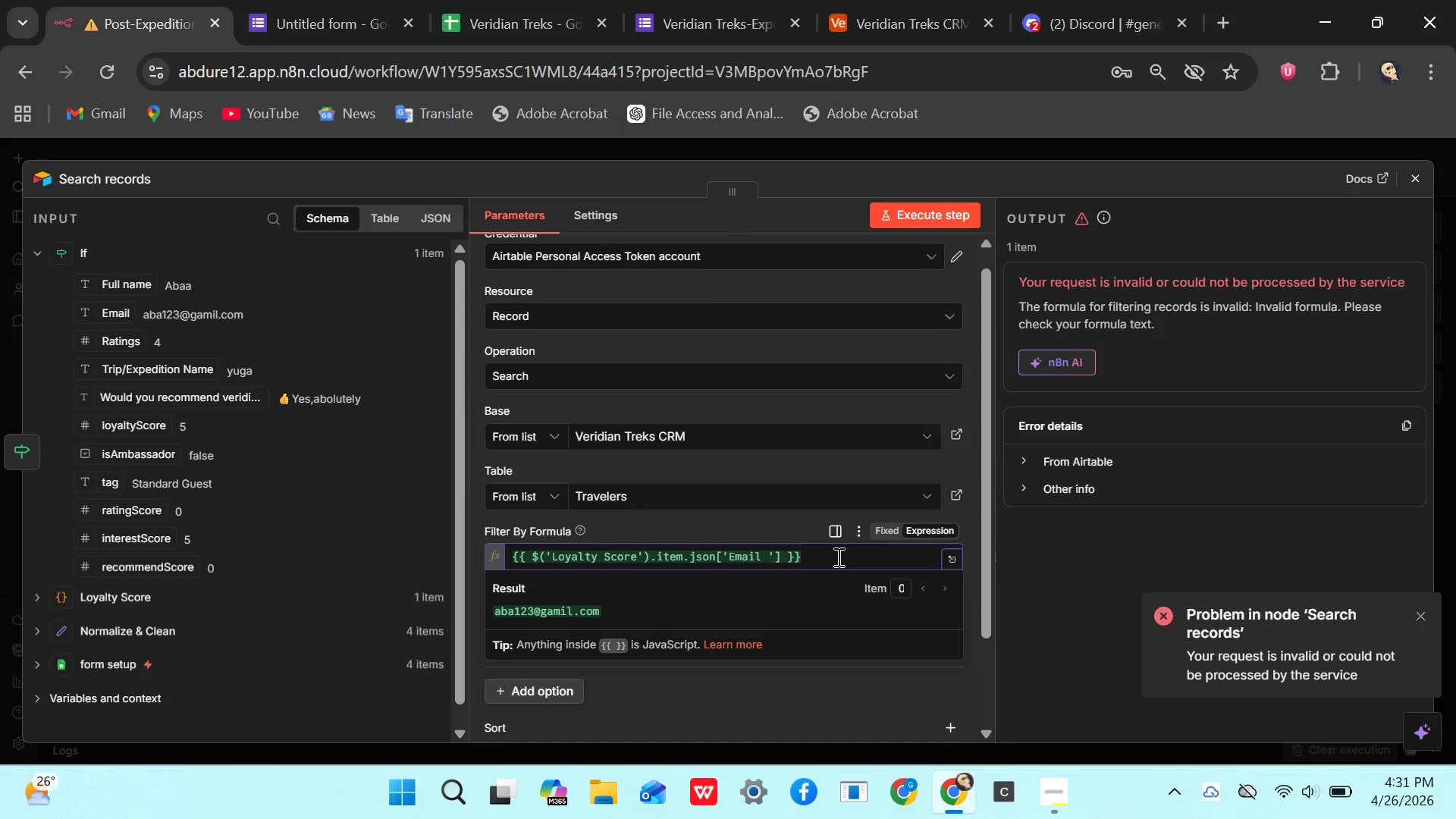 
wait(5.72)
 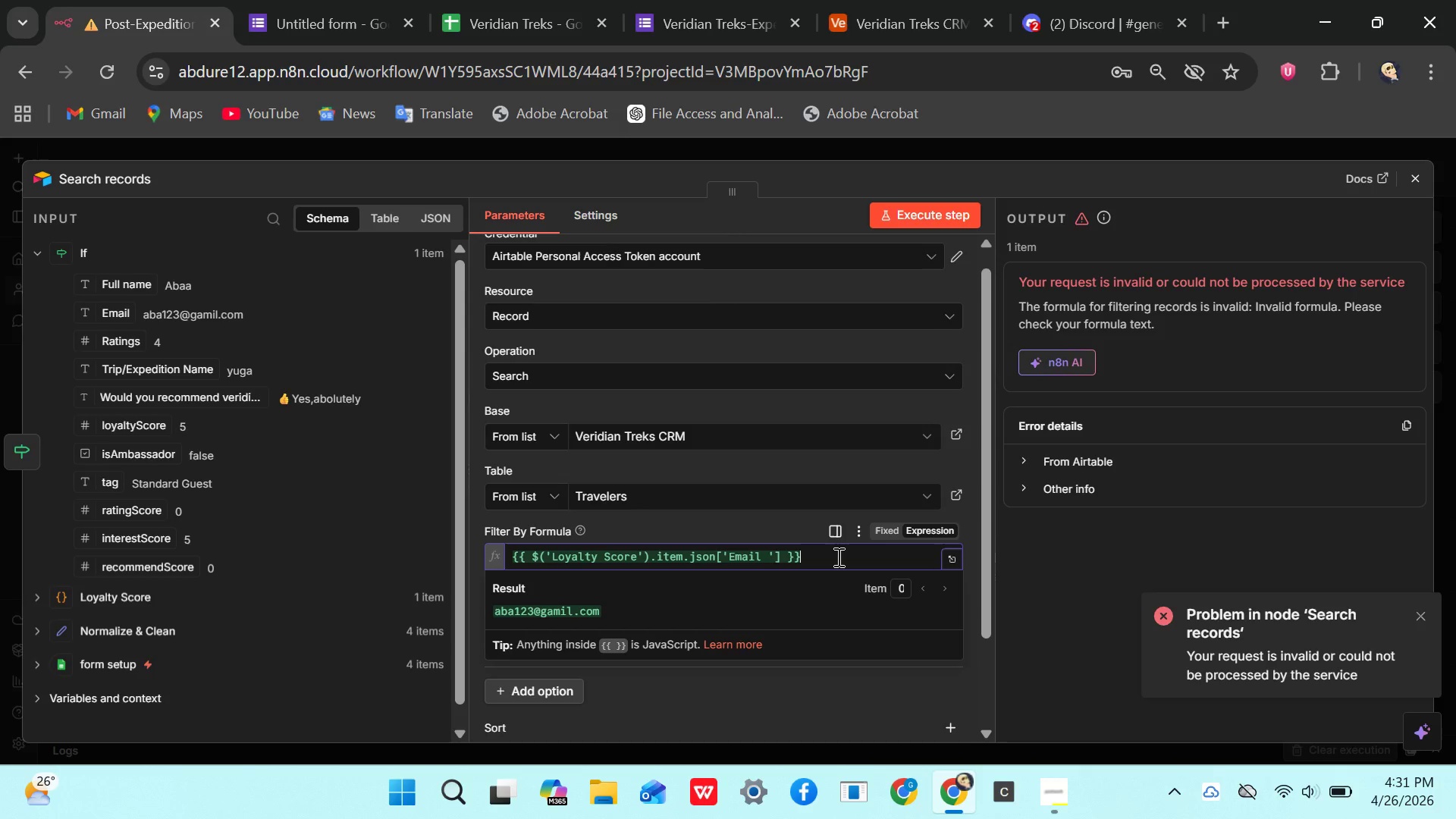 
key(Control+A)
 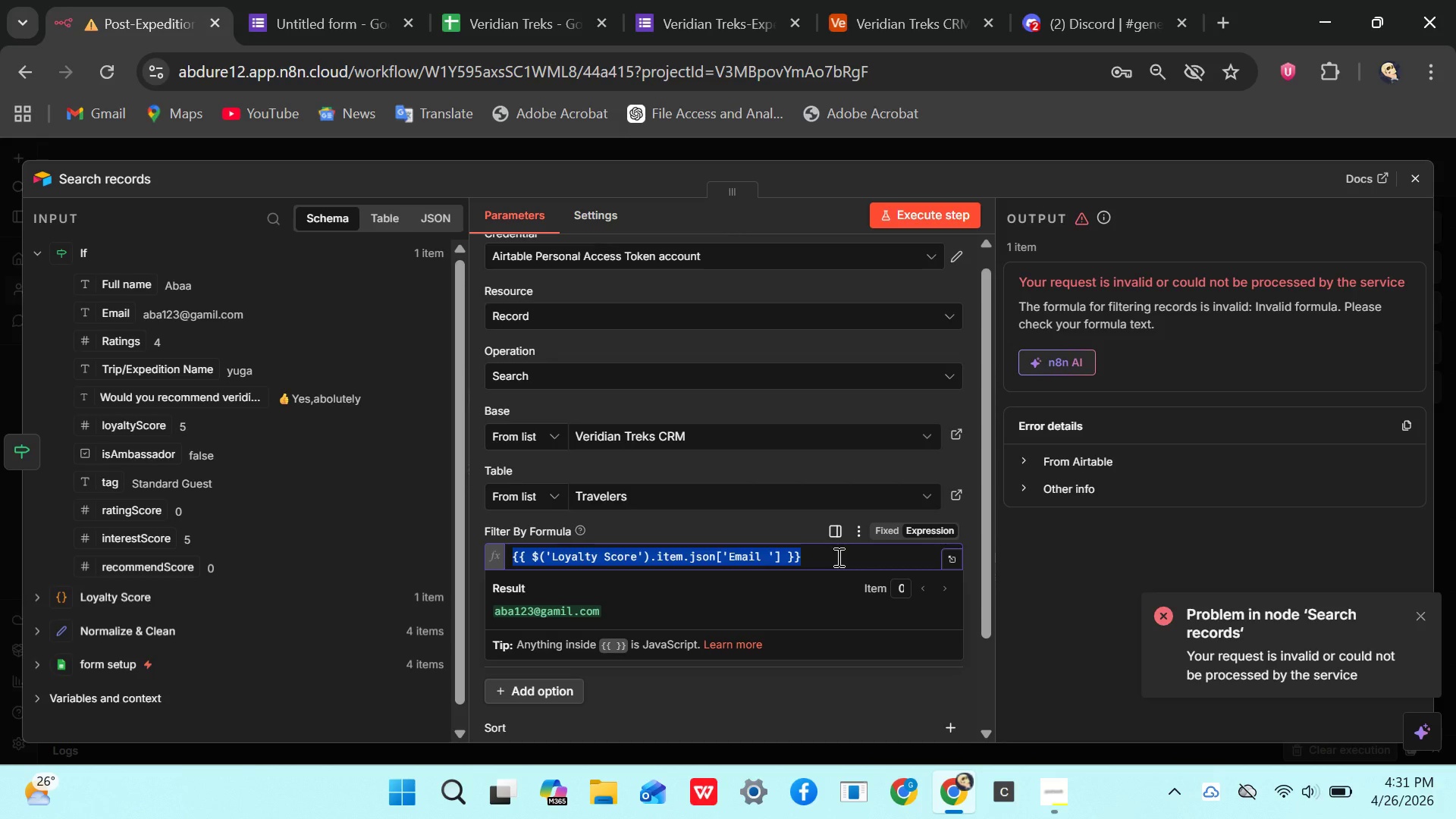 
key(Backspace)
 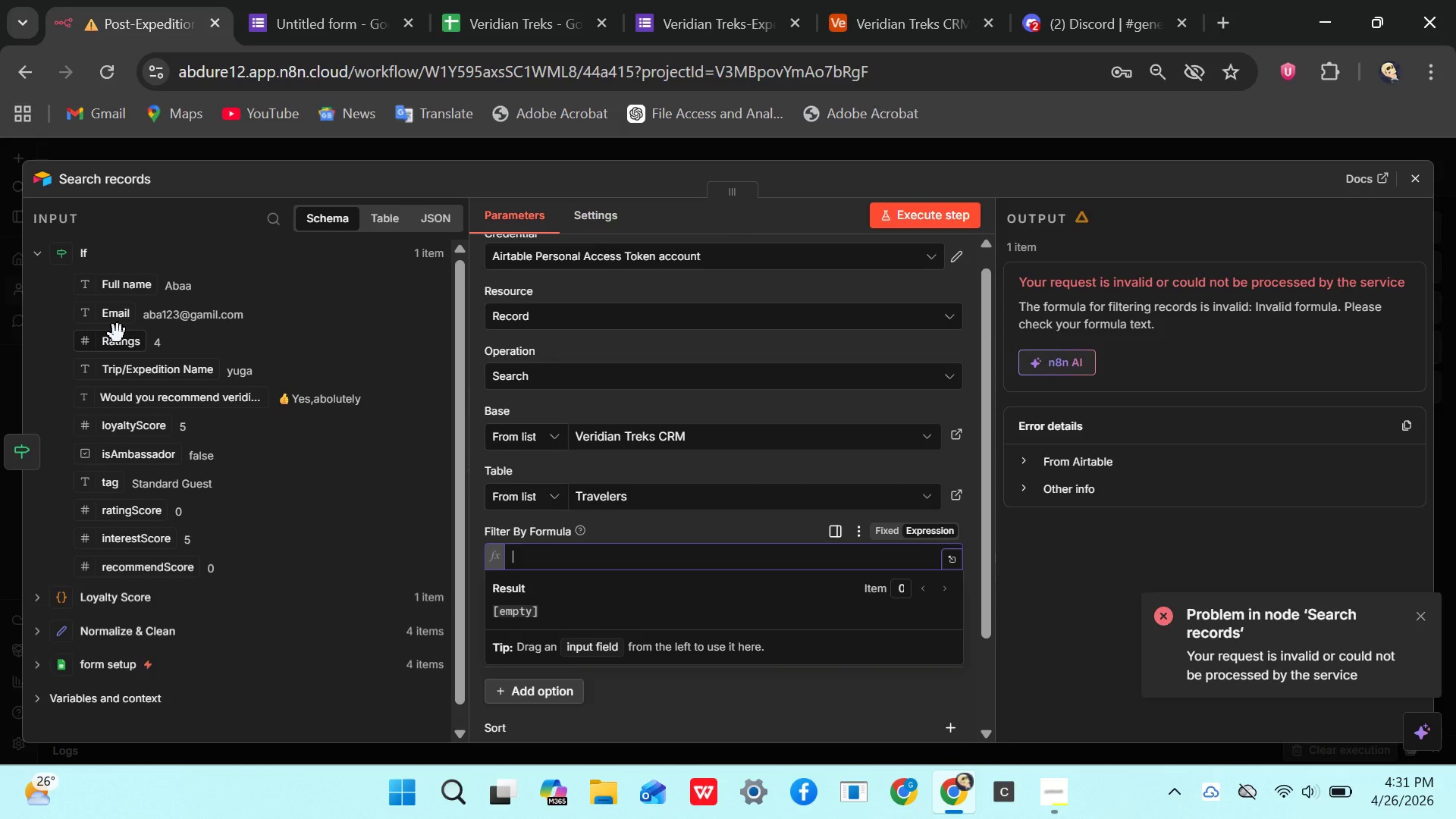 
left_click_drag(start_coordinate=[112, 322], to_coordinate=[564, 566])
 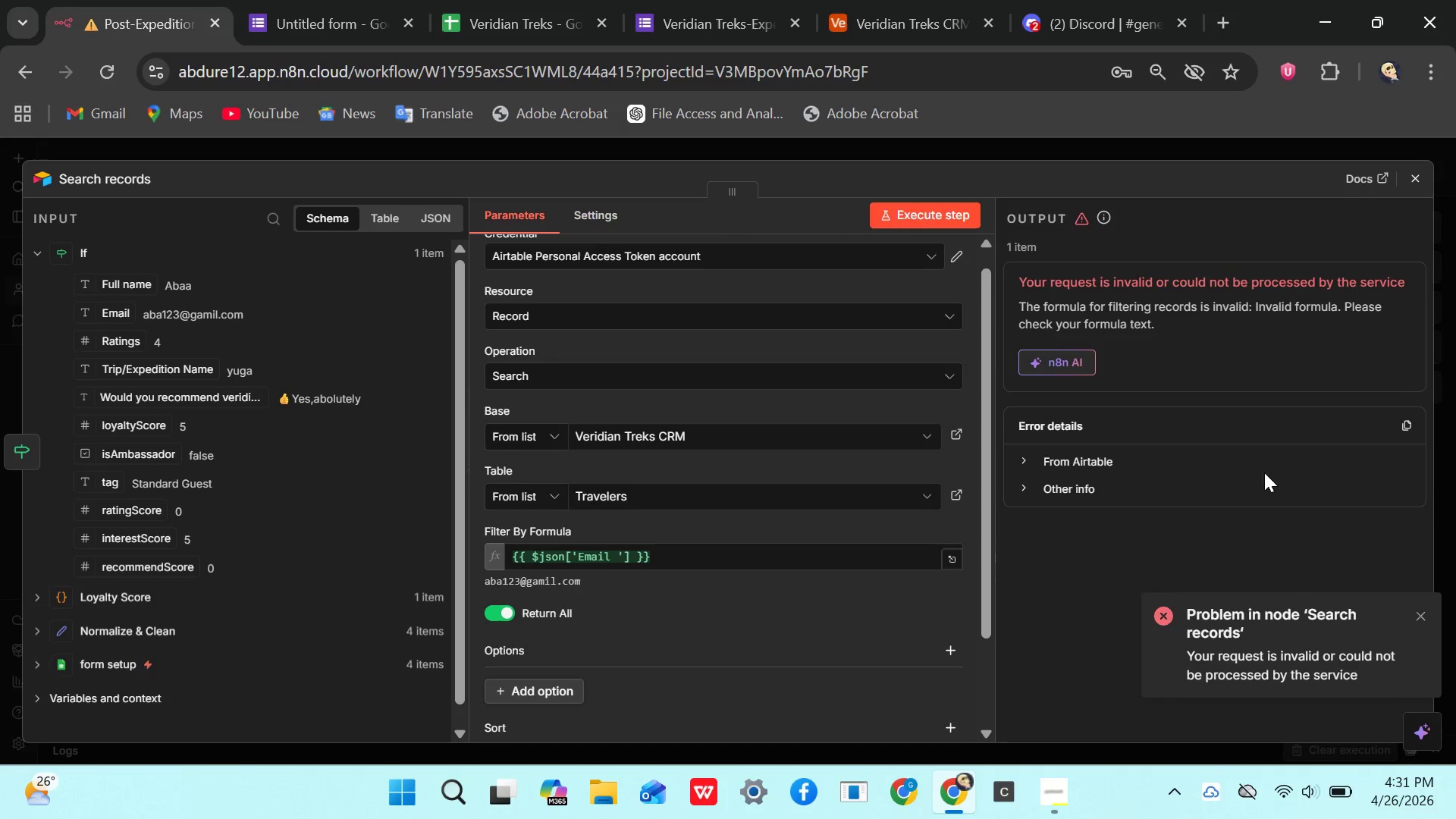 
wait(6.16)
 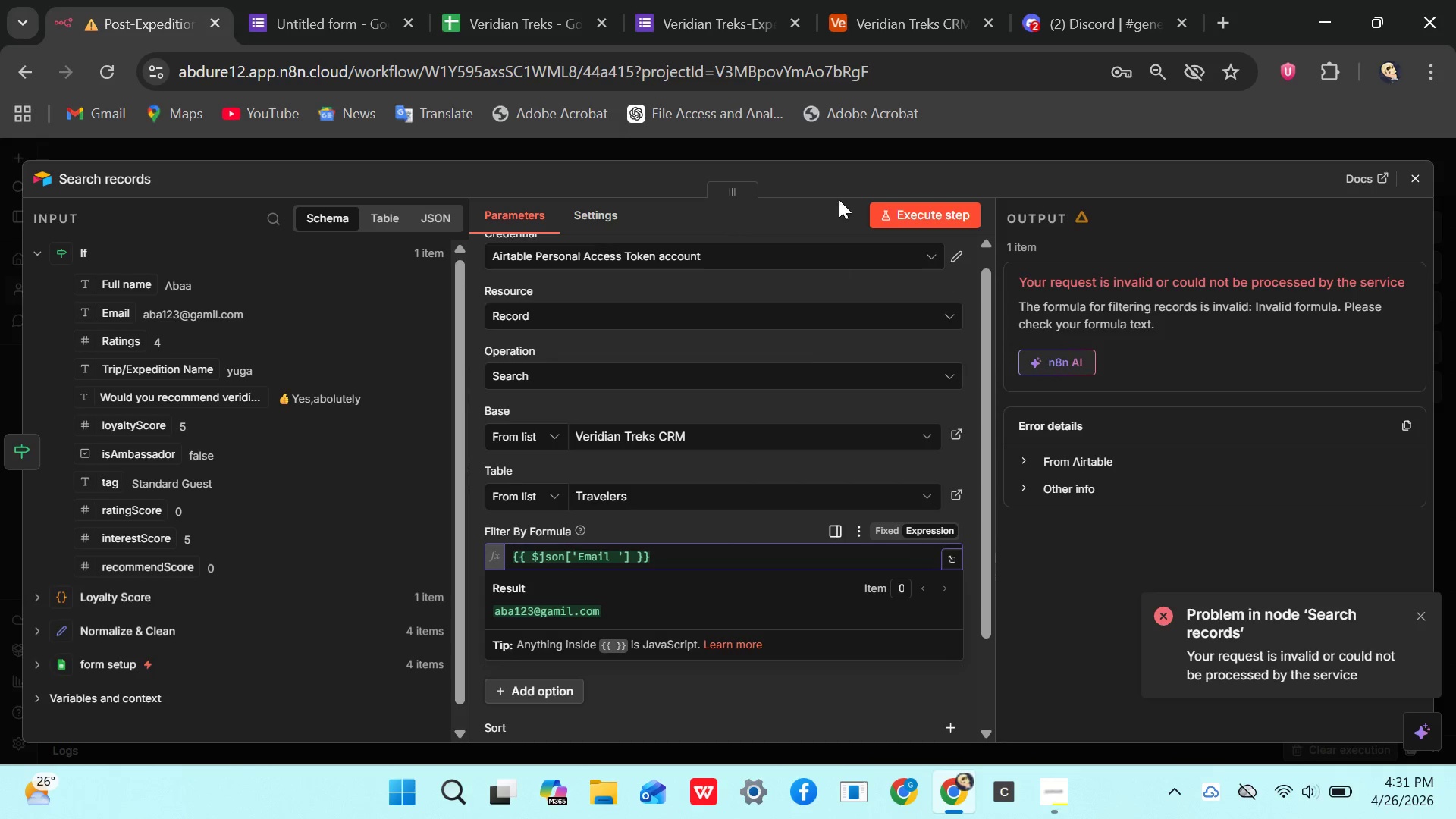 
mouse_move([1405, 202])
 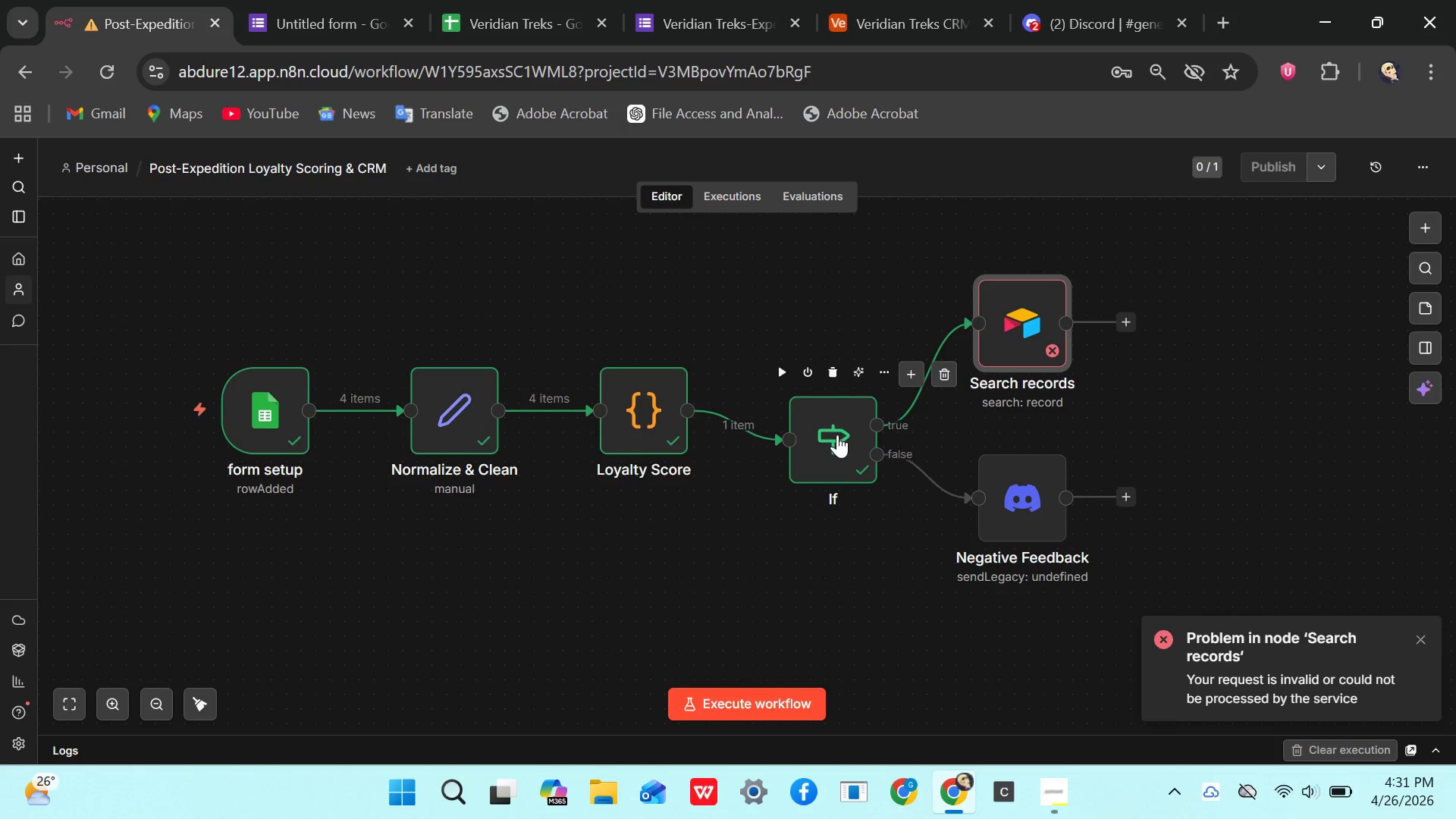 
double_click([836, 435])
 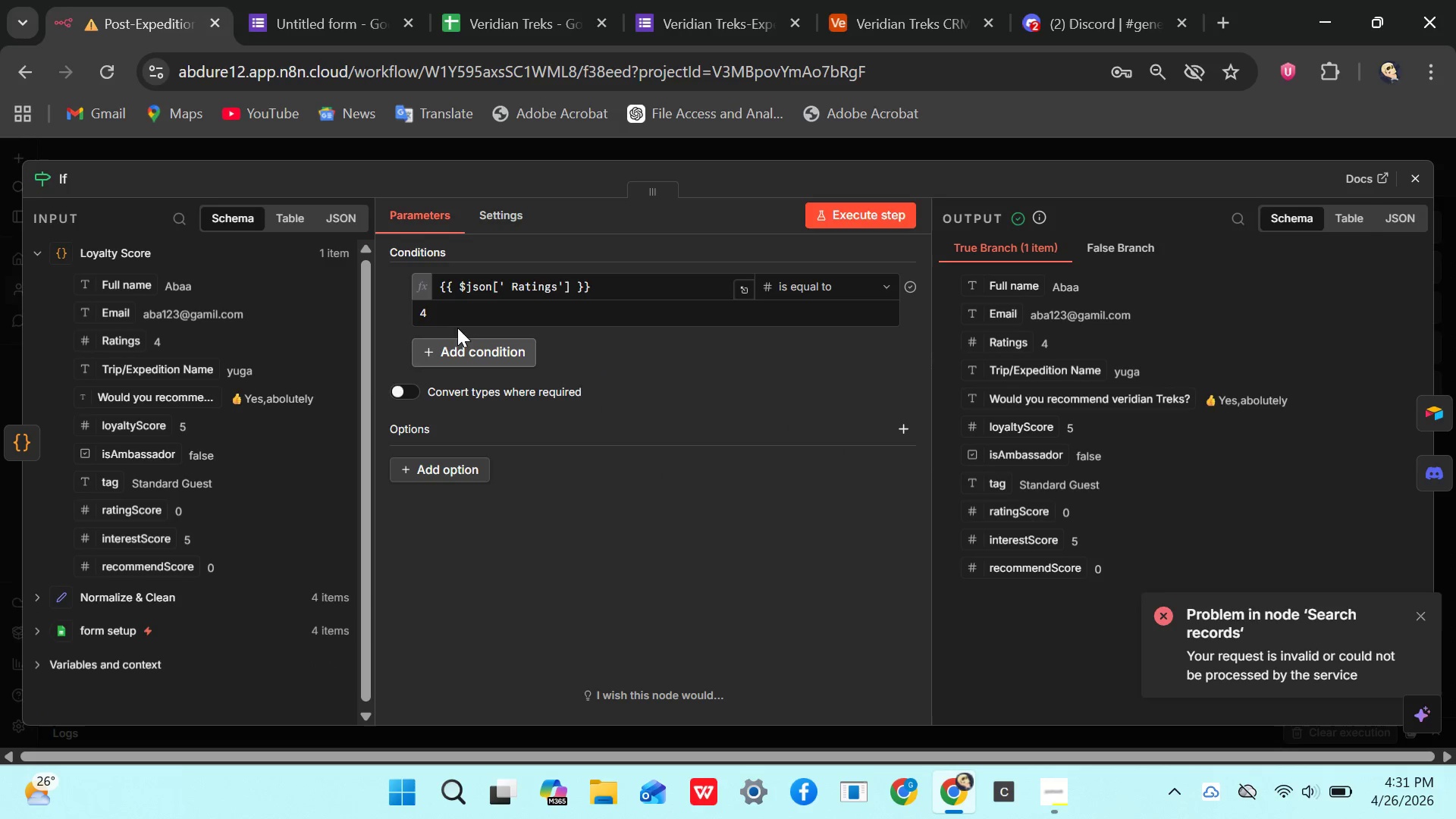 
left_click([454, 314])
 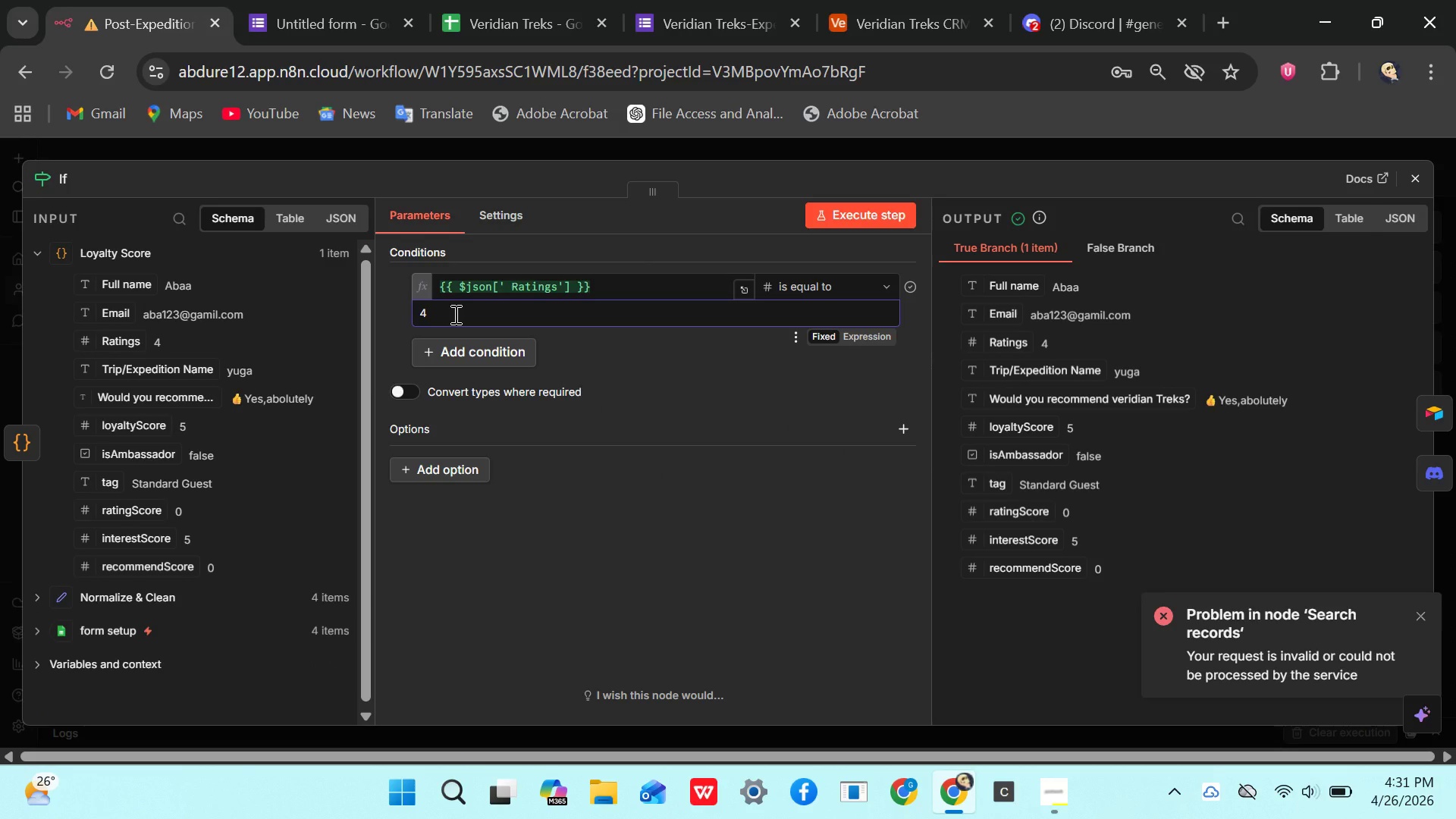 
key(Backspace)
 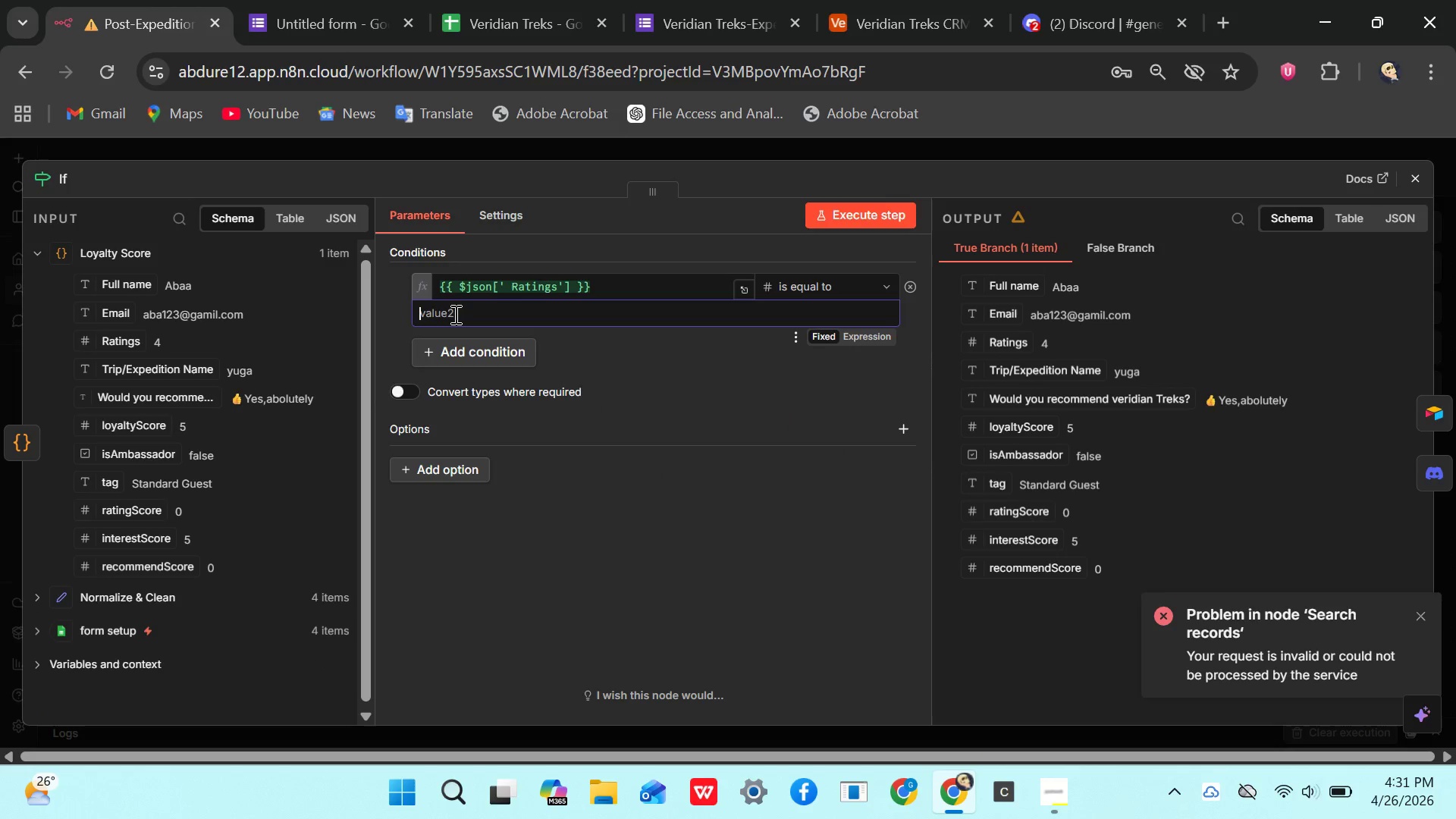 
key(3)
 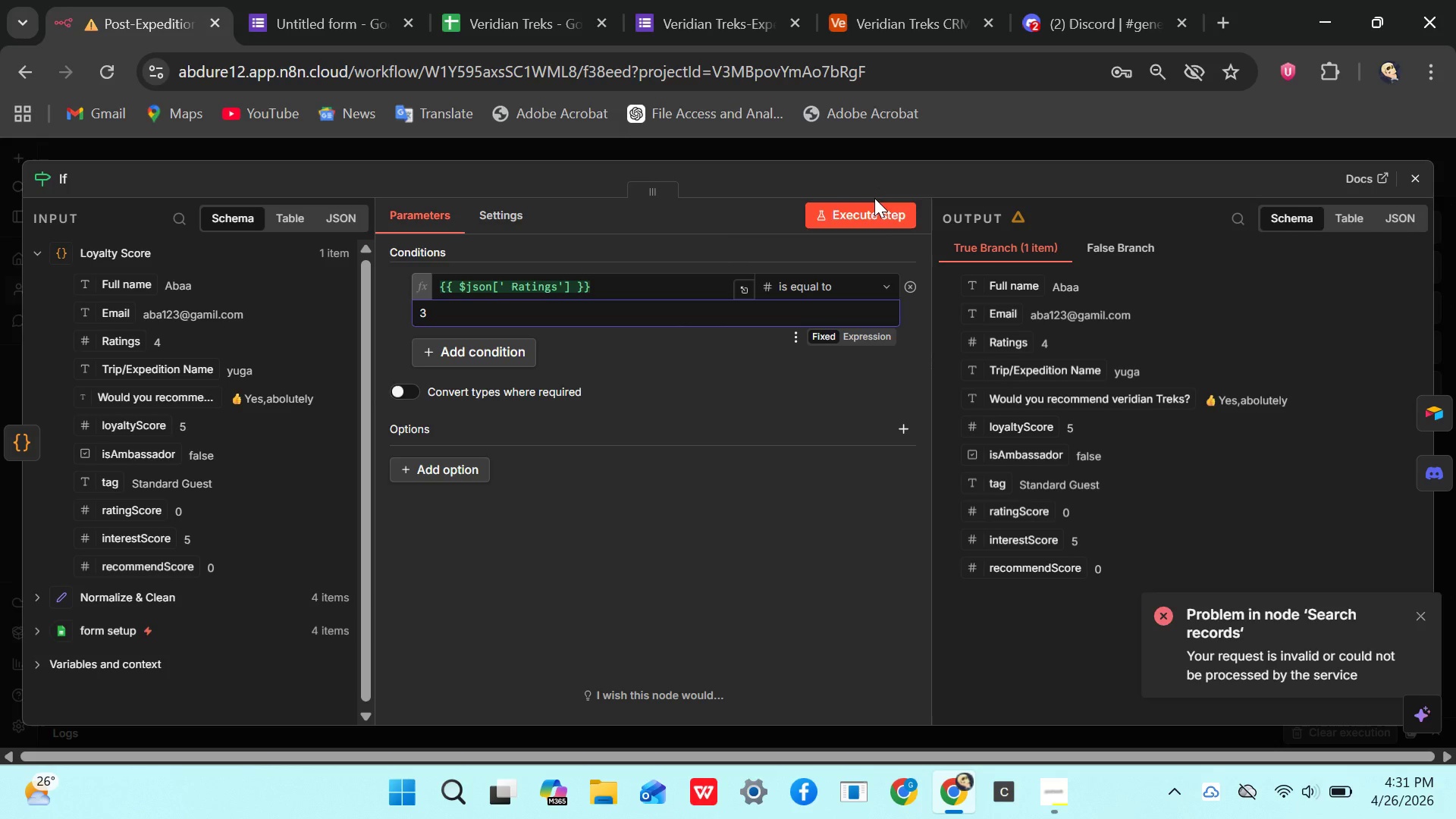 
left_click([874, 213])
 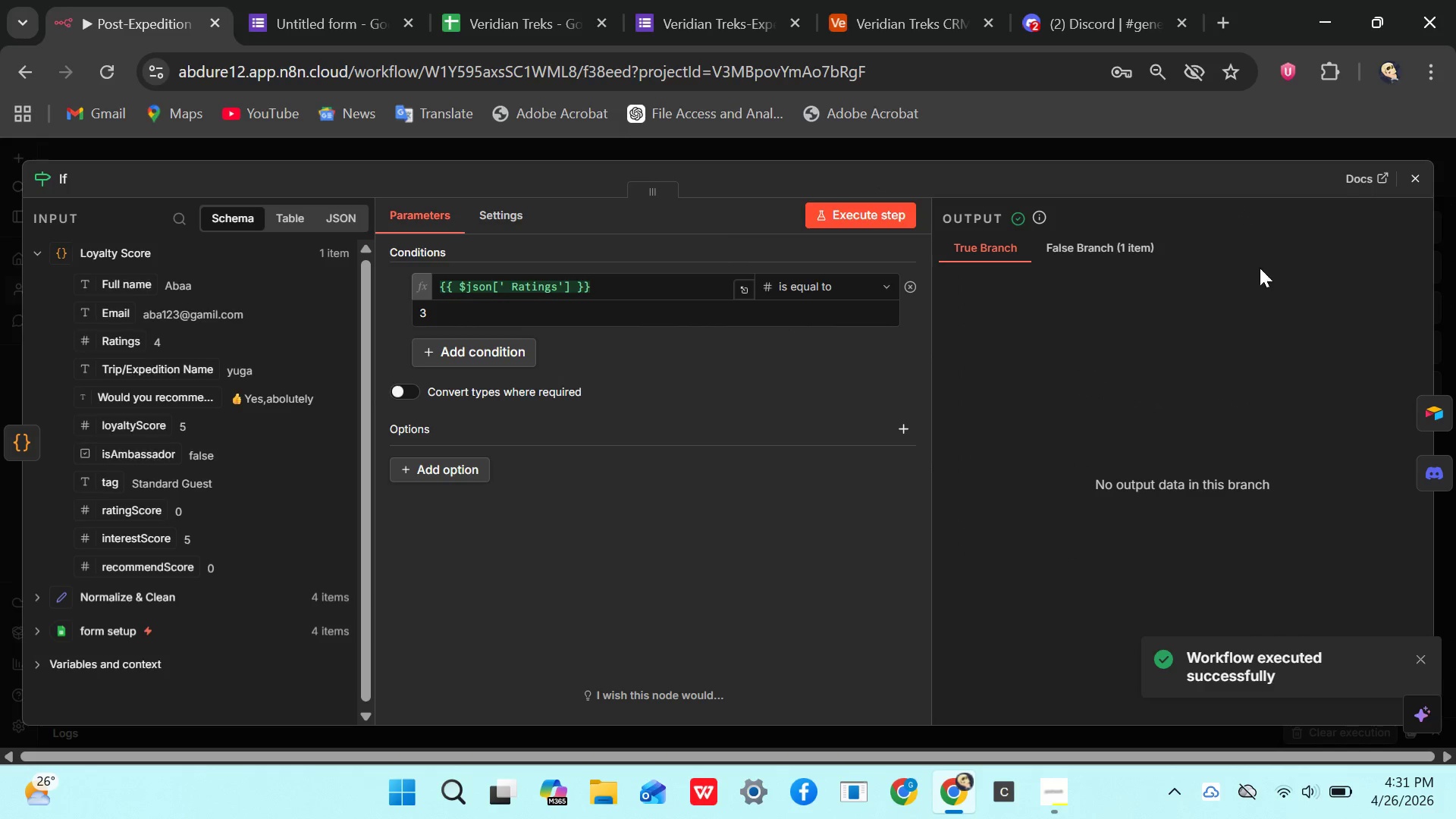 
left_click([1096, 253])
 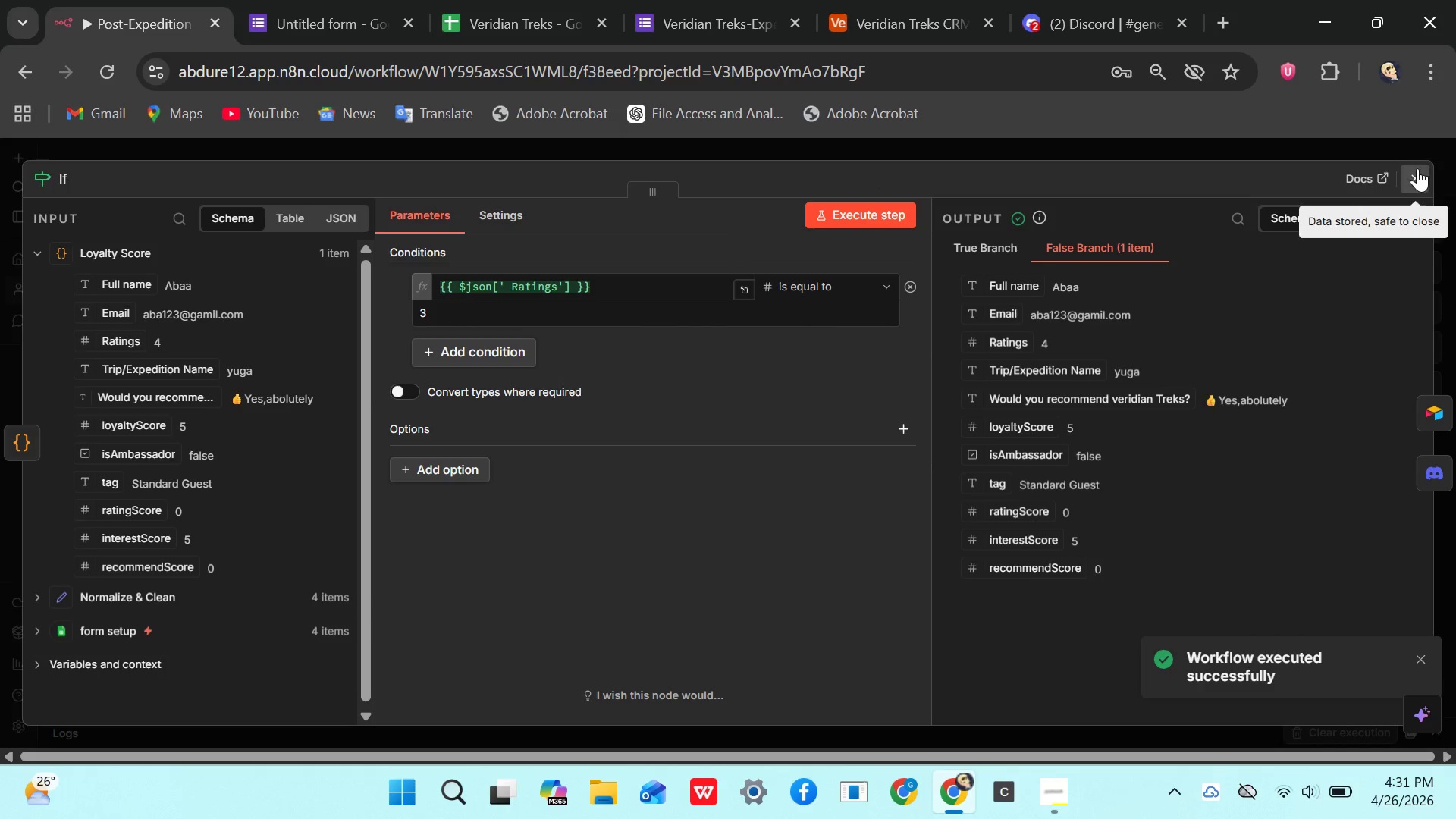 
left_click([1417, 168])
 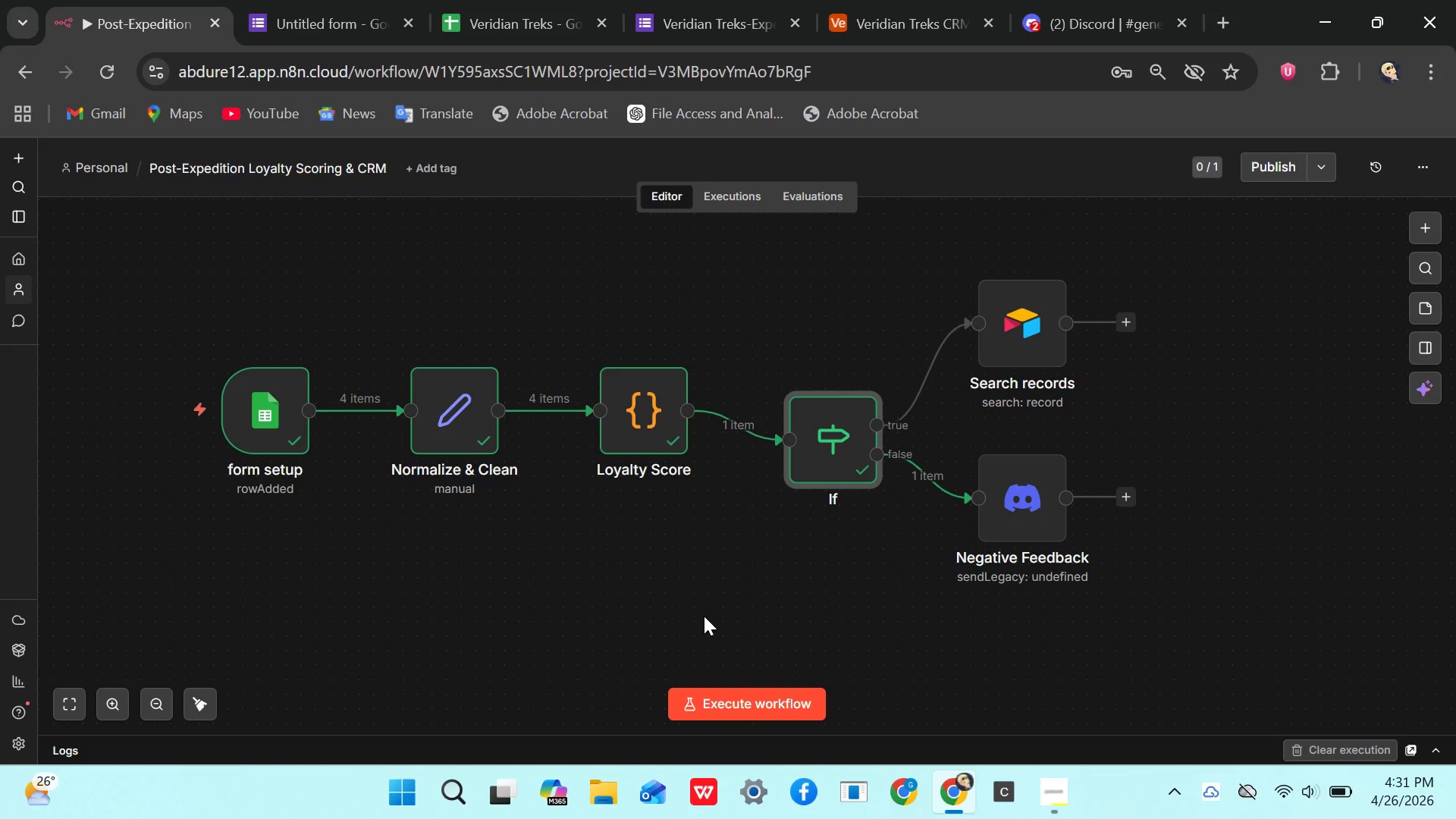 
wait(12.84)
 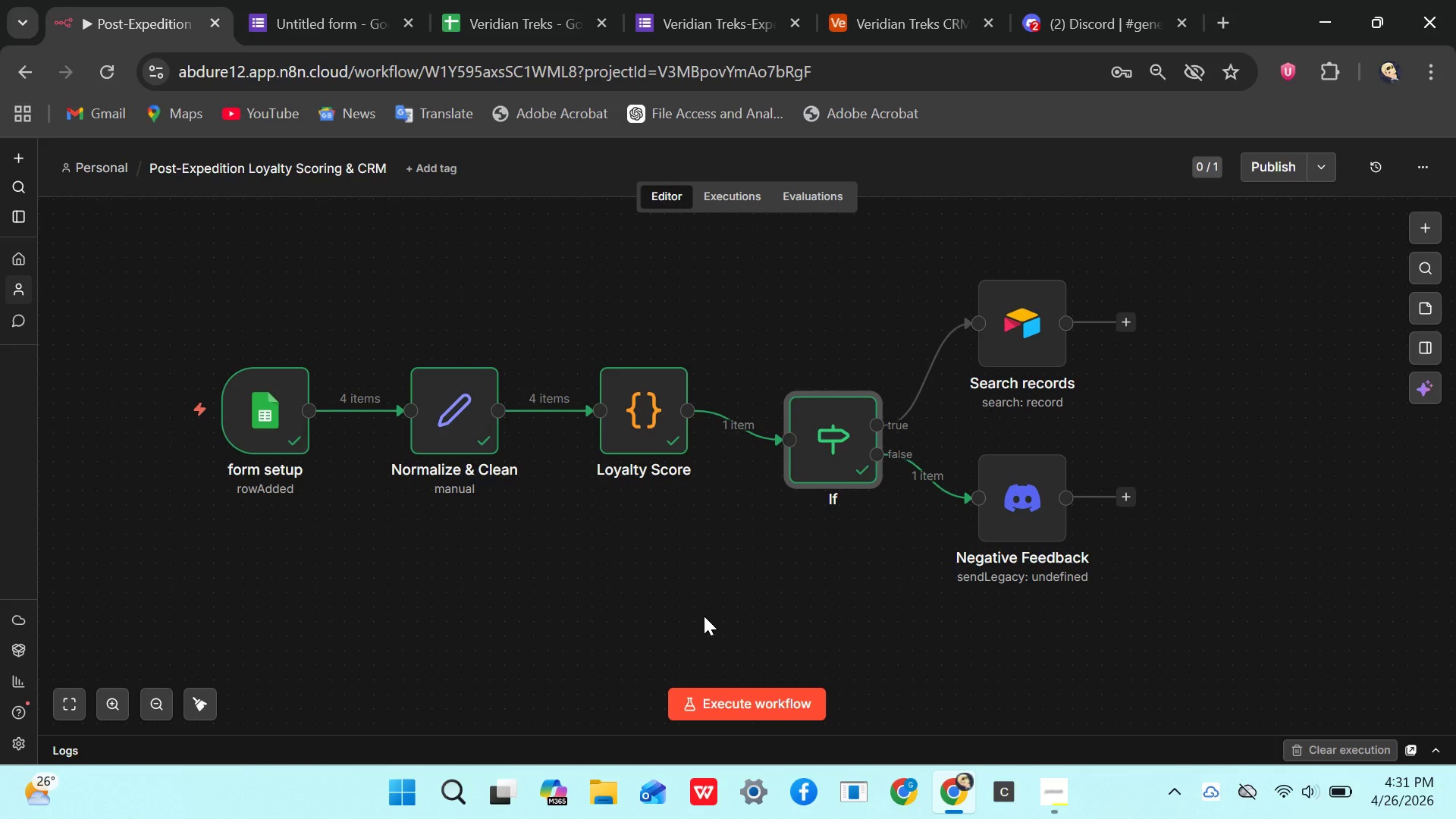 
double_click([1006, 314])
 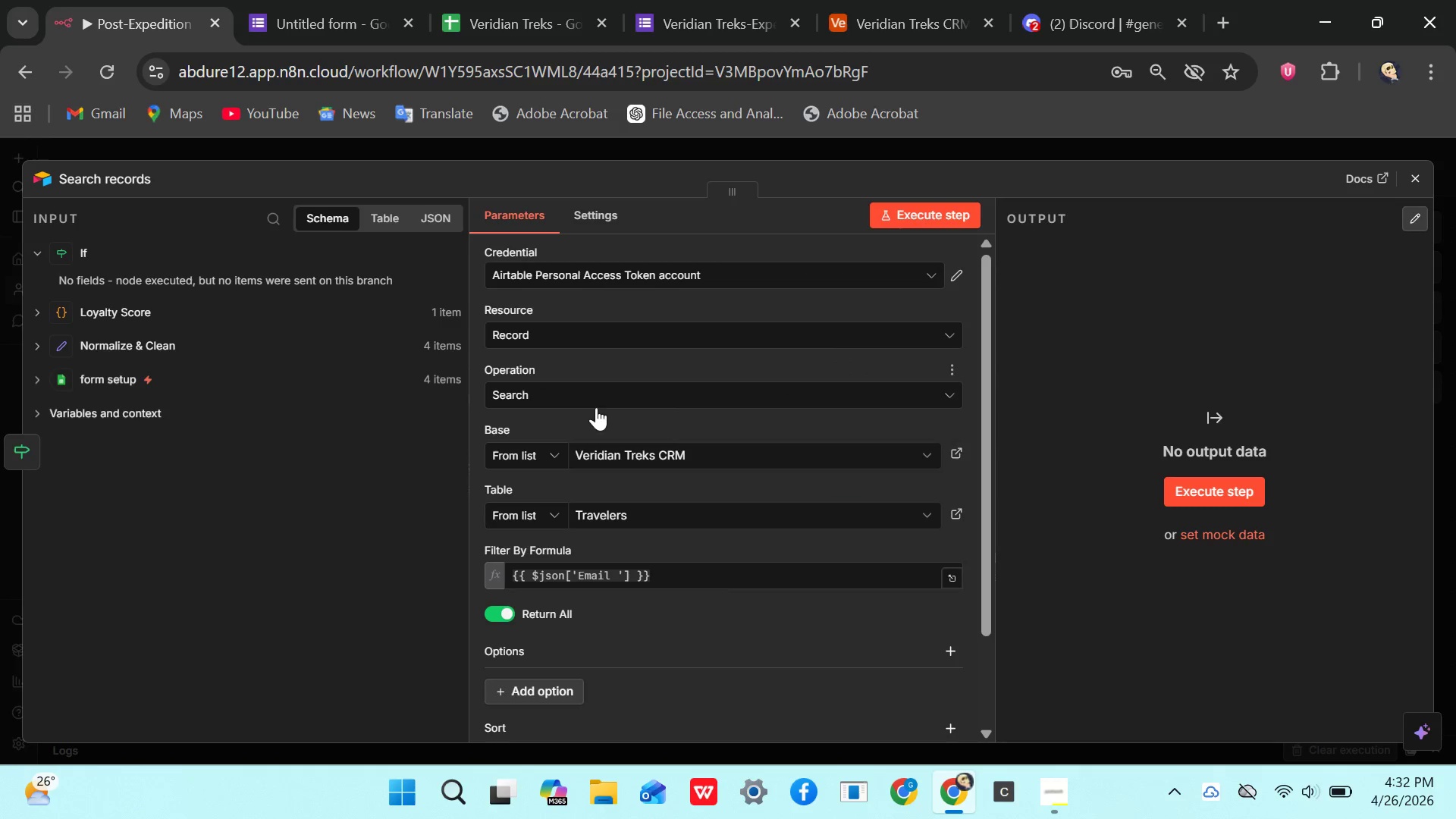 
wait(6.88)
 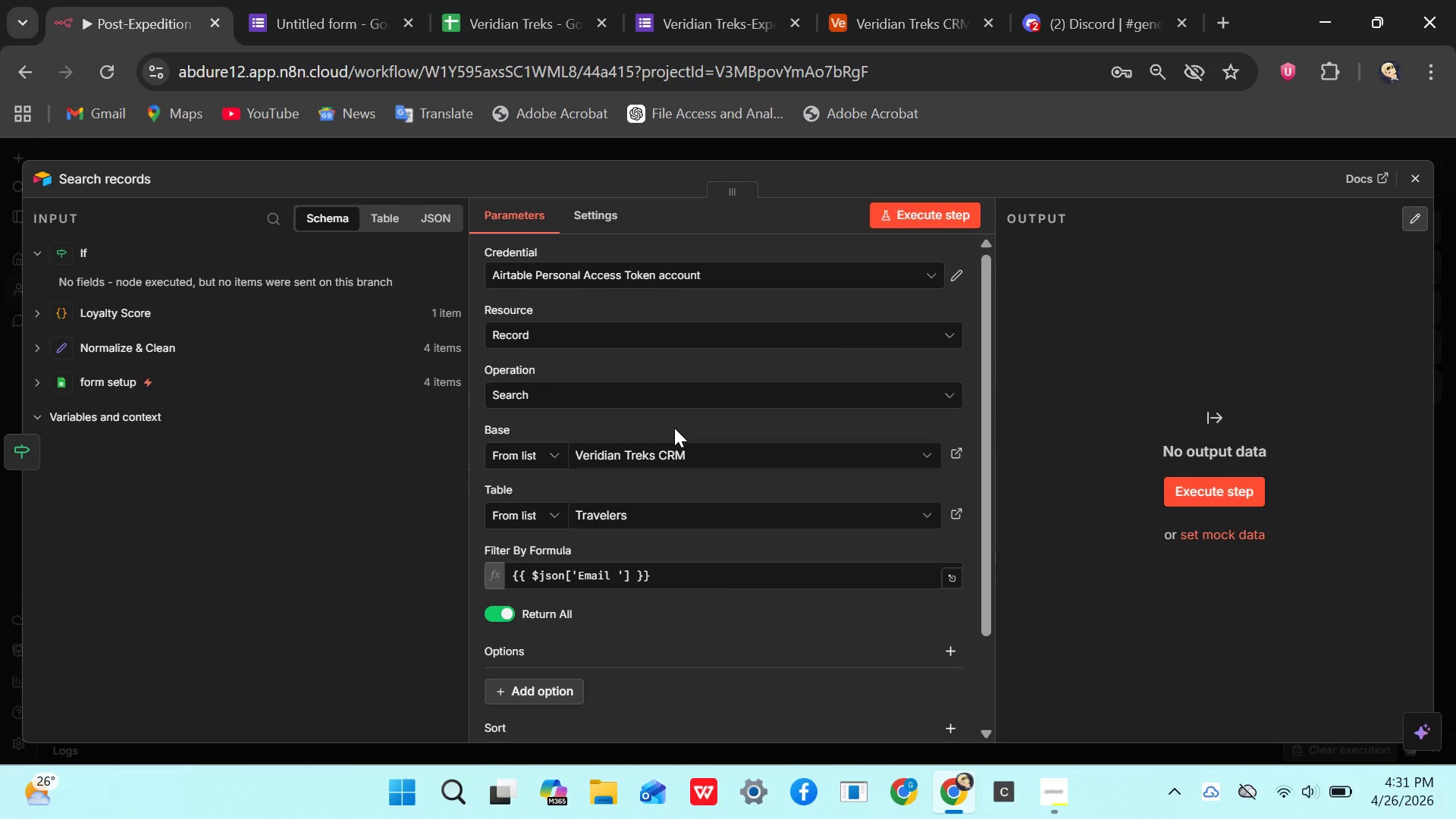 
scroll: coordinate [828, 385], scroll_direction: none, amount: 0.0
 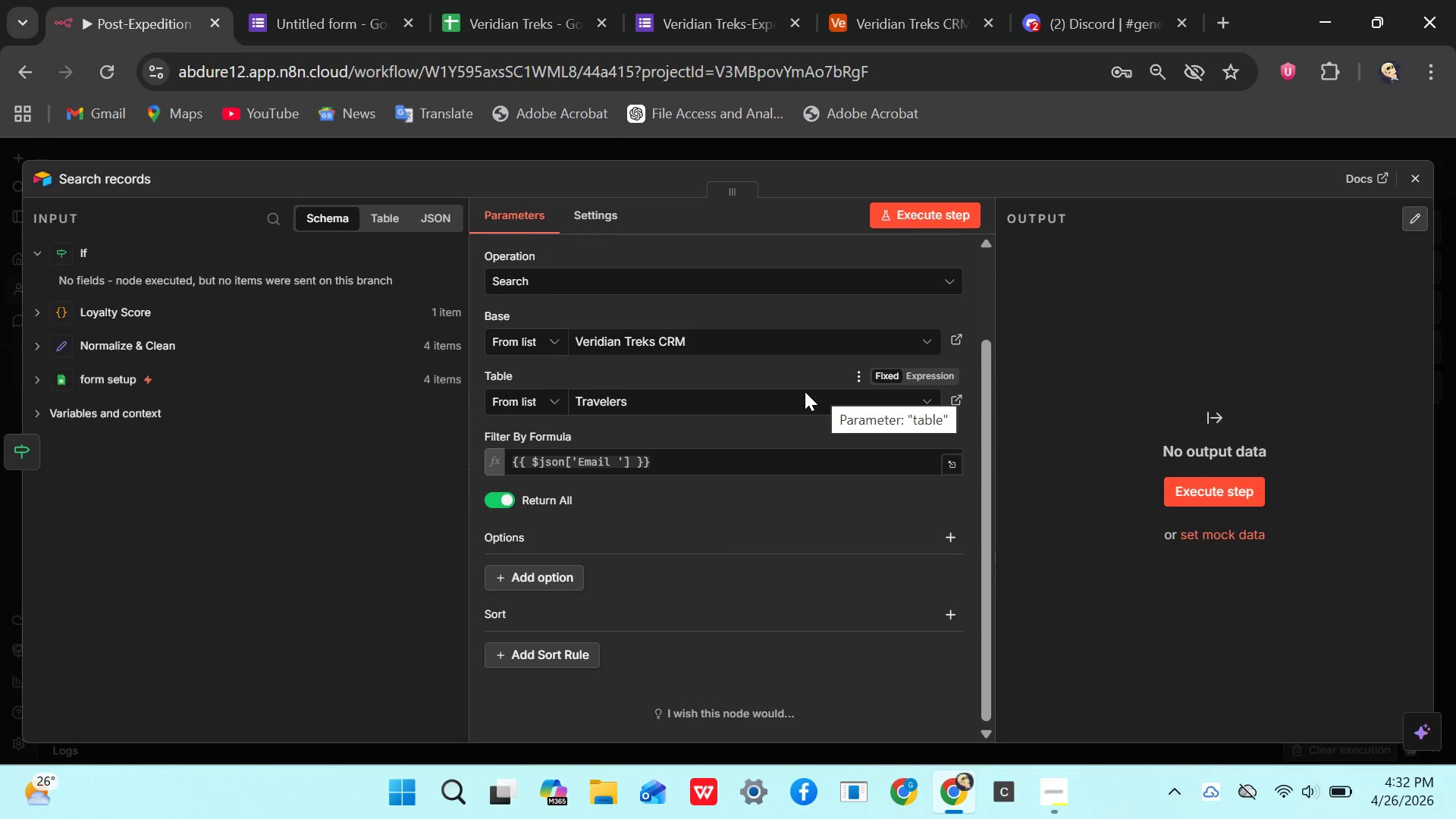 
wait(15.72)
 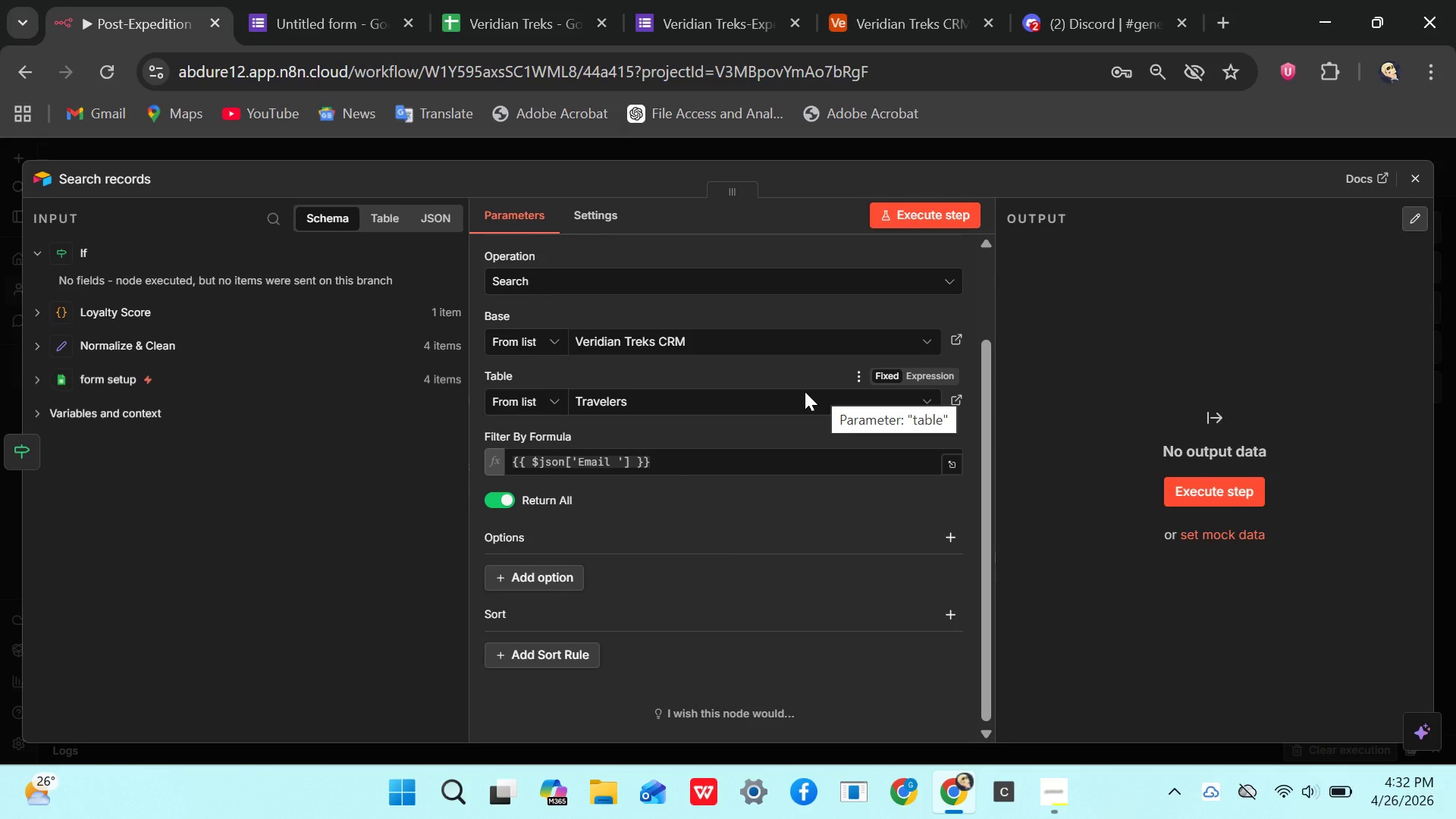 
scroll: coordinate [653, 359], scroll_direction: none, amount: 0.0
 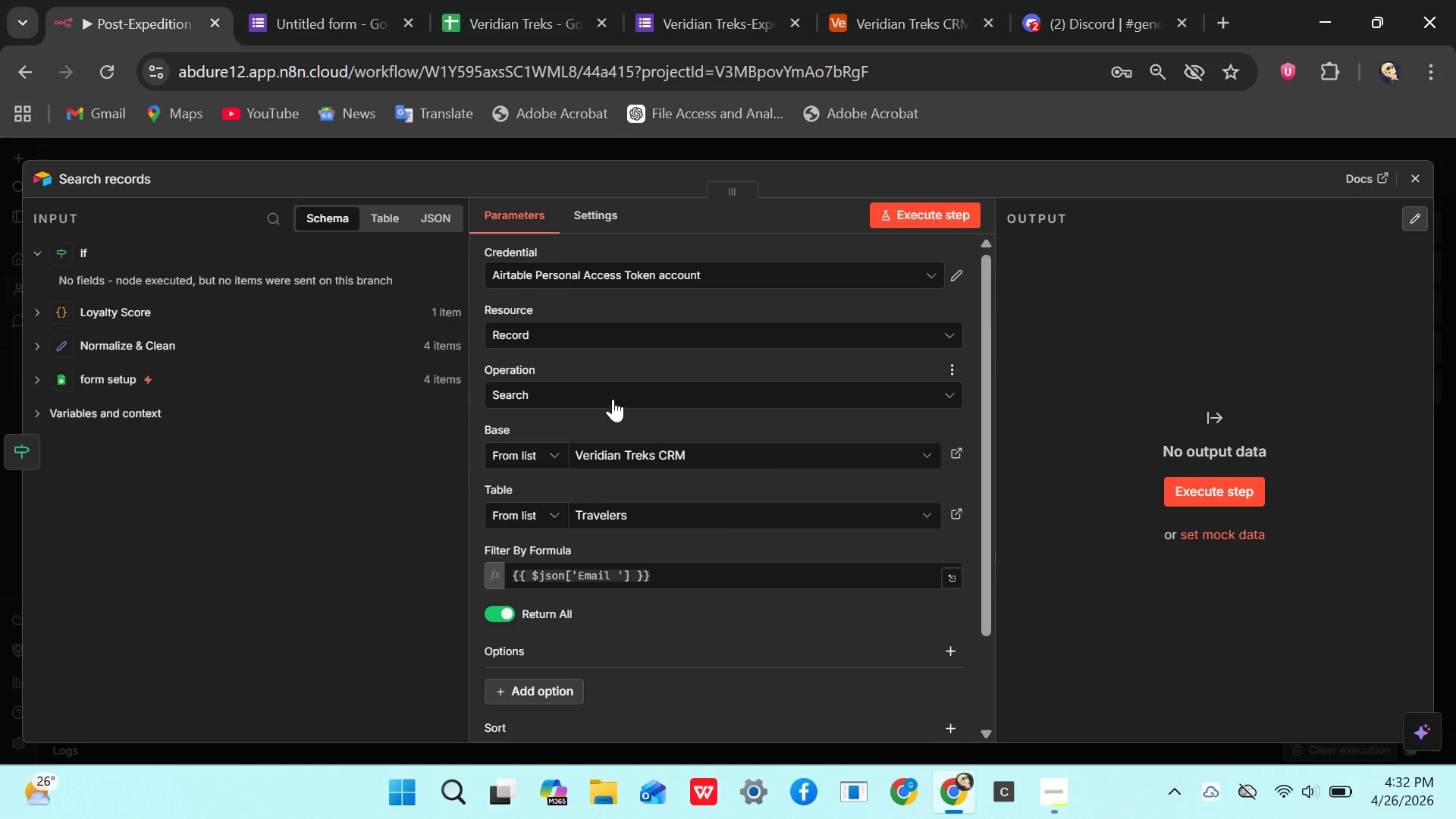 
left_click([612, 393])
 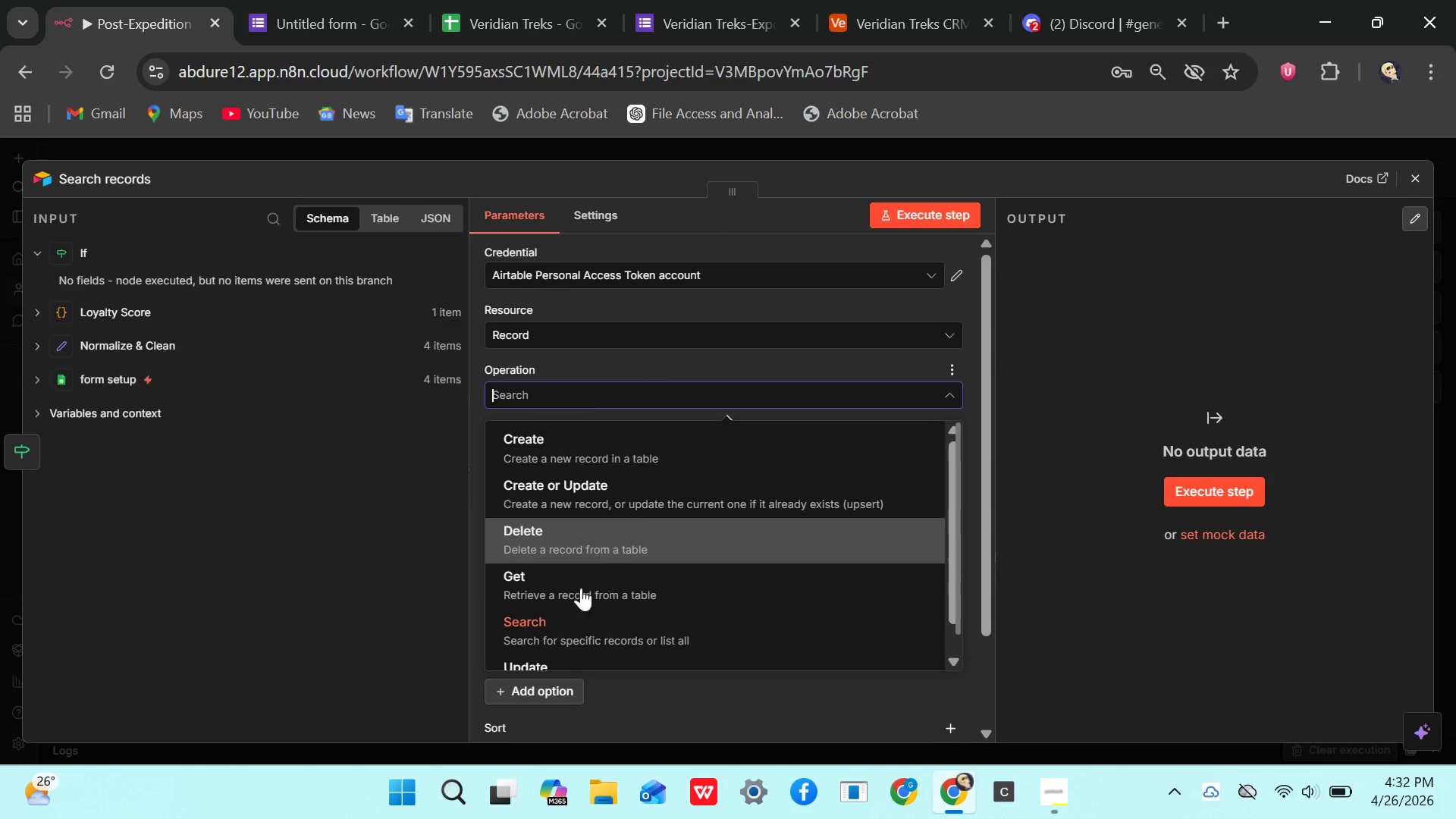 
left_click([572, 628])
 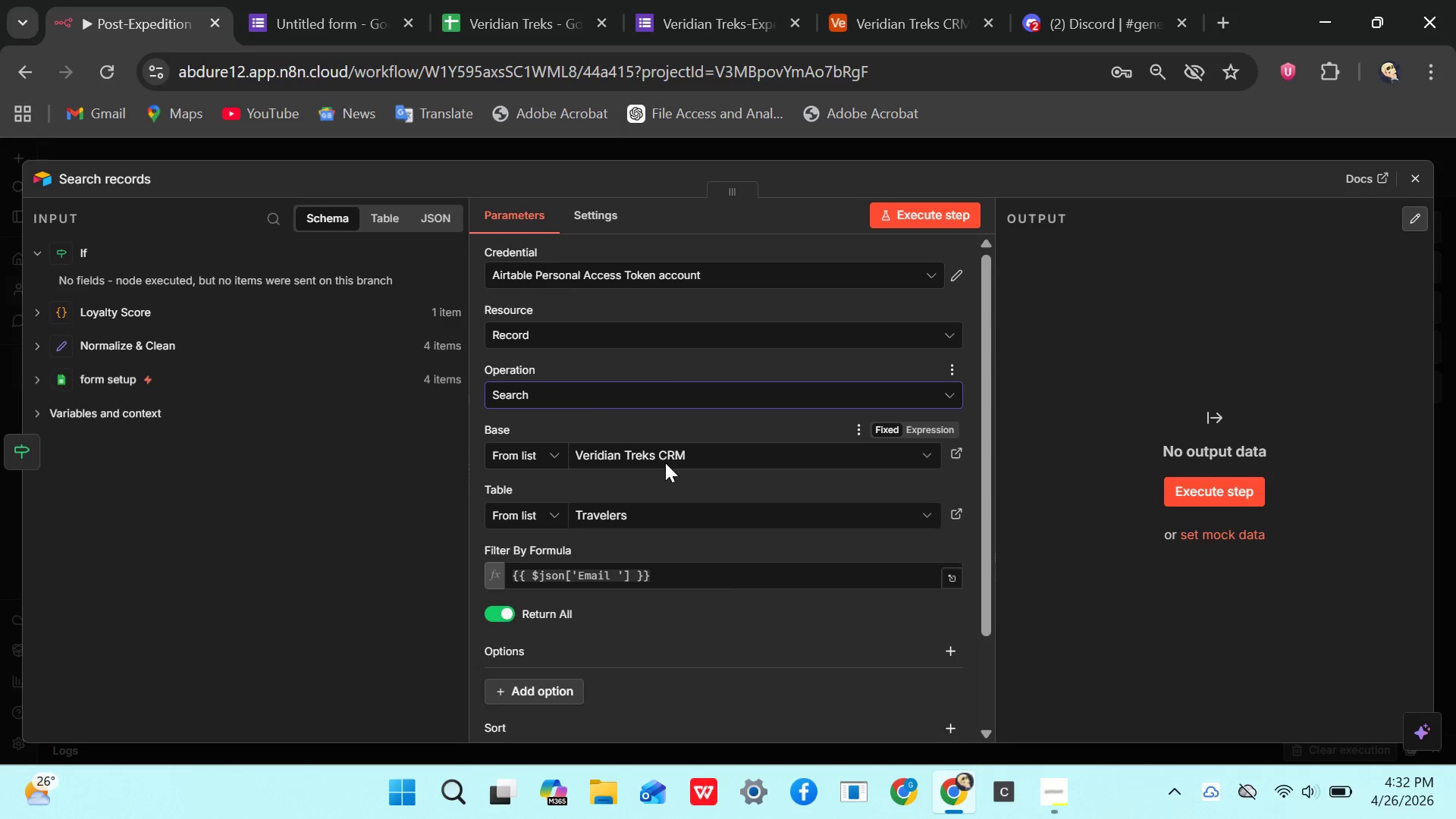 
mouse_move([664, 470])
 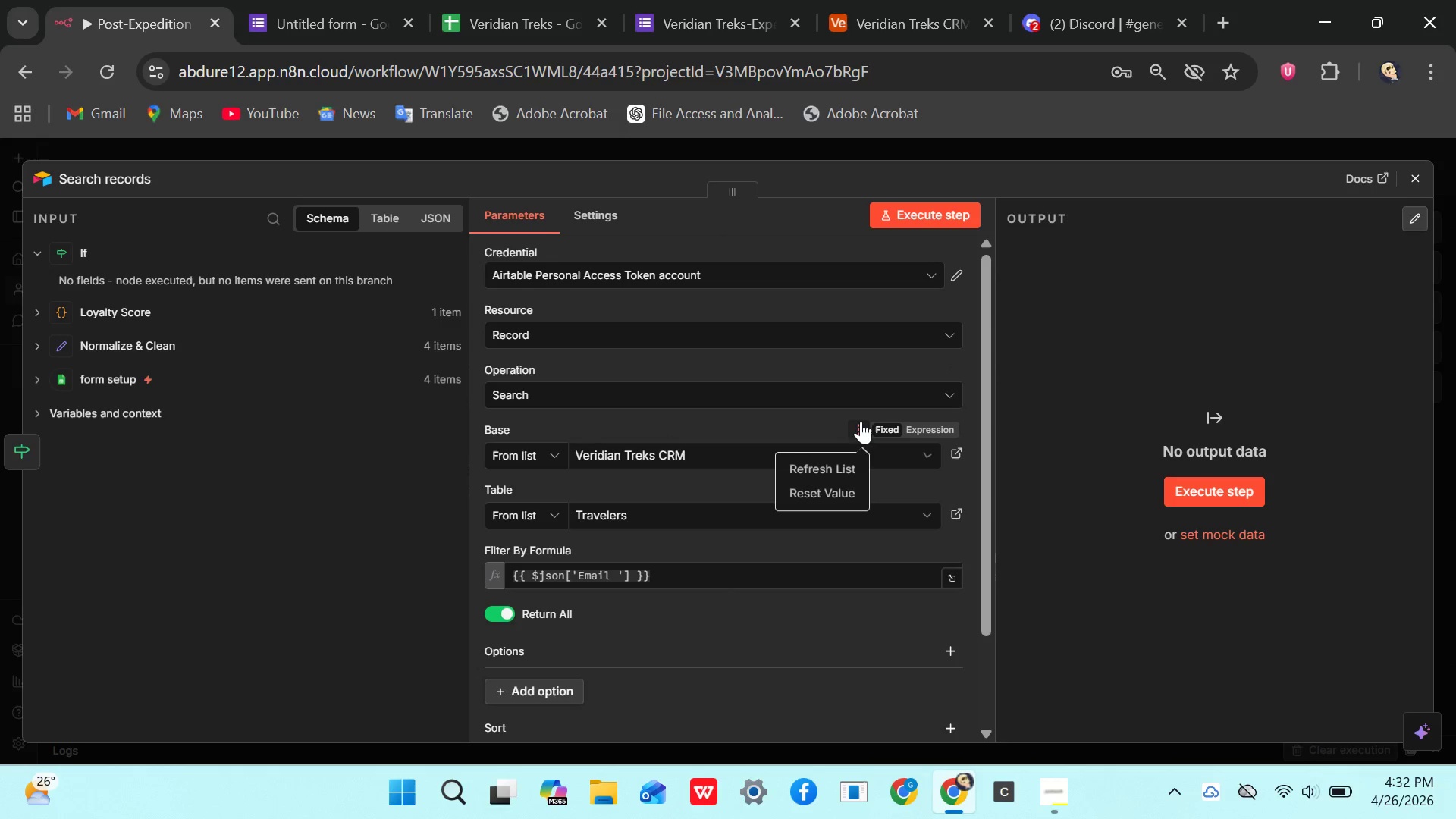 
left_click([811, 474])
 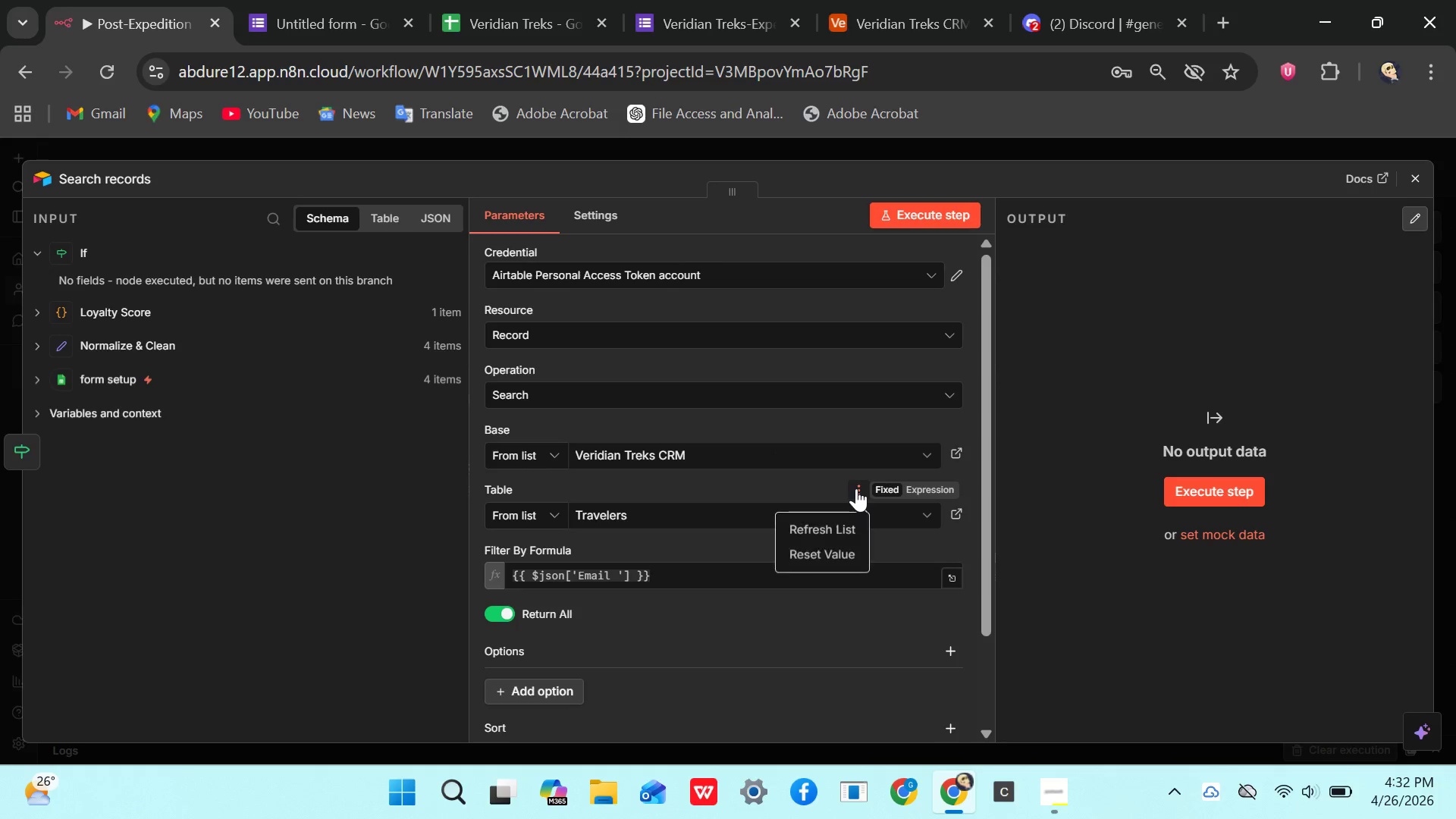 
left_click([826, 519])
 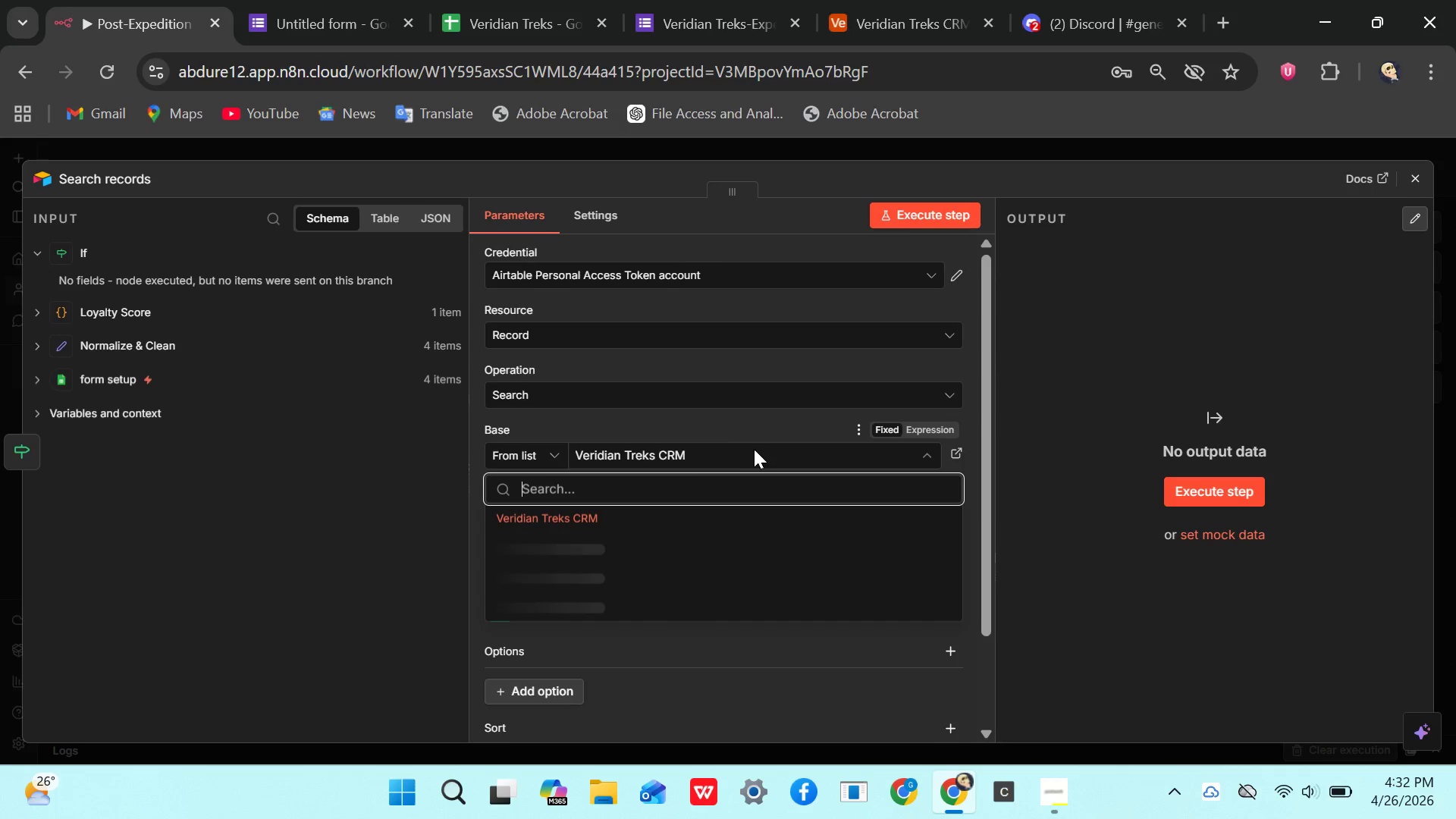 
mouse_move([619, 500])
 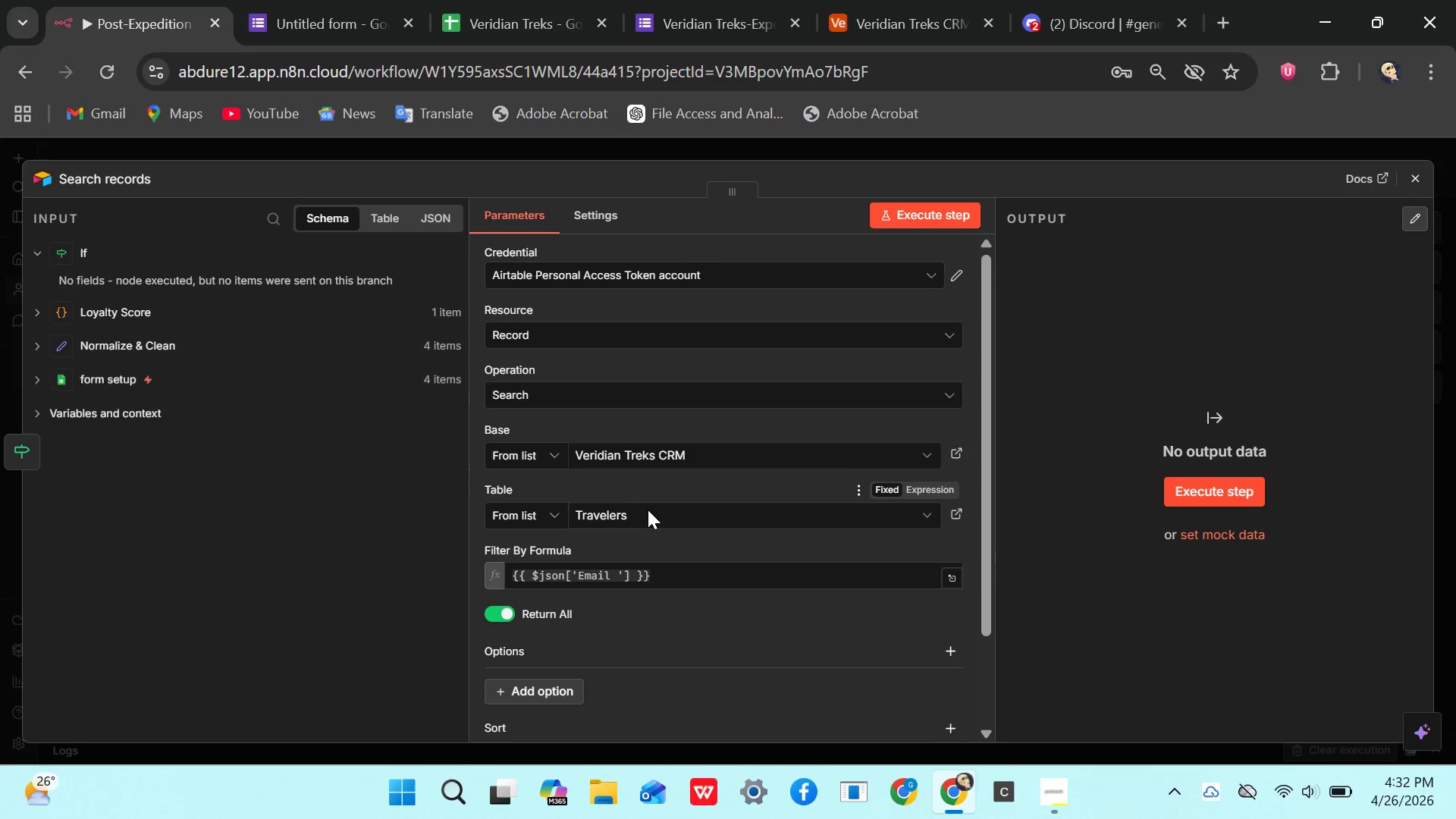 
mouse_move([656, 530])
 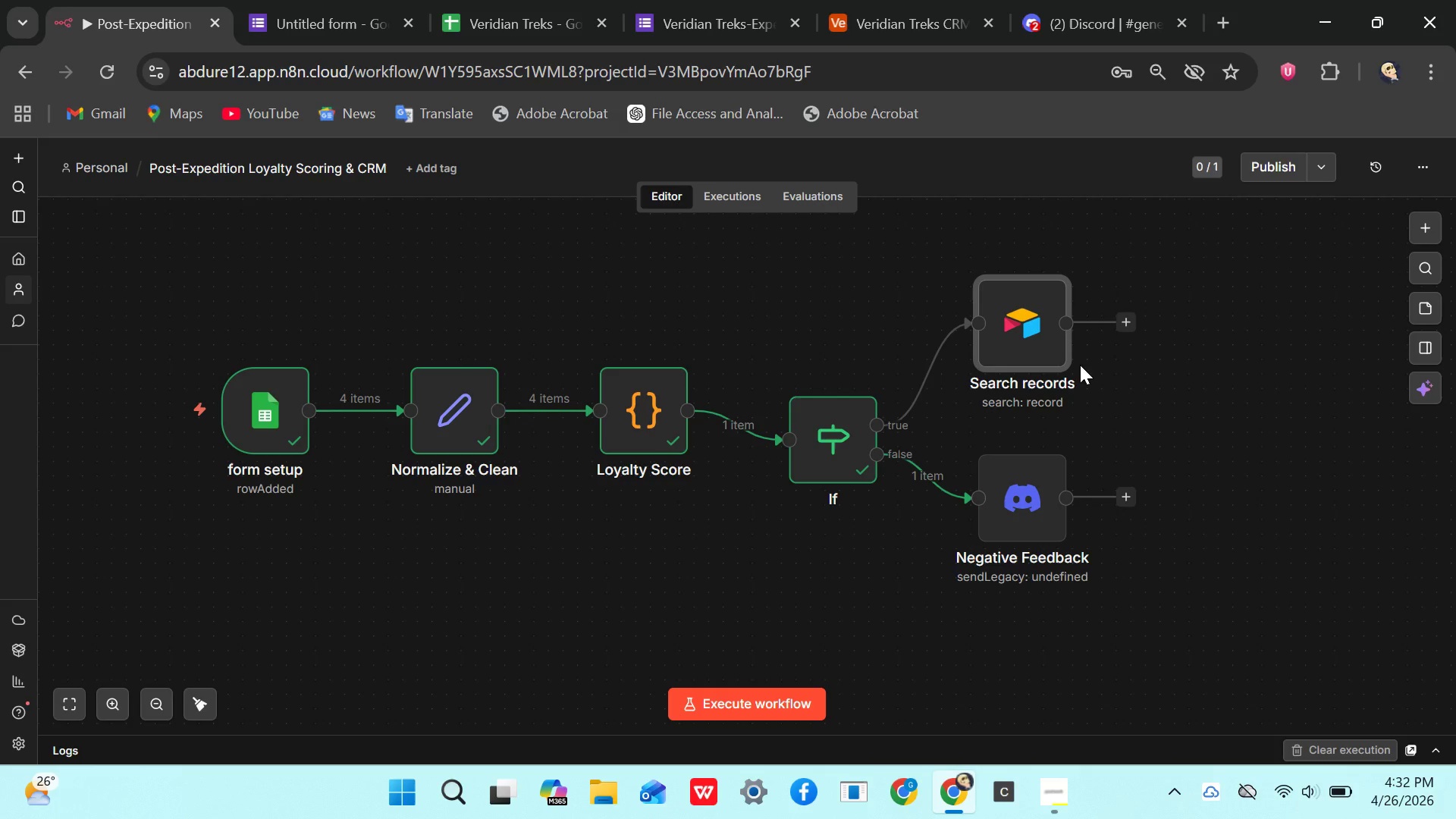 
wait(22.61)
 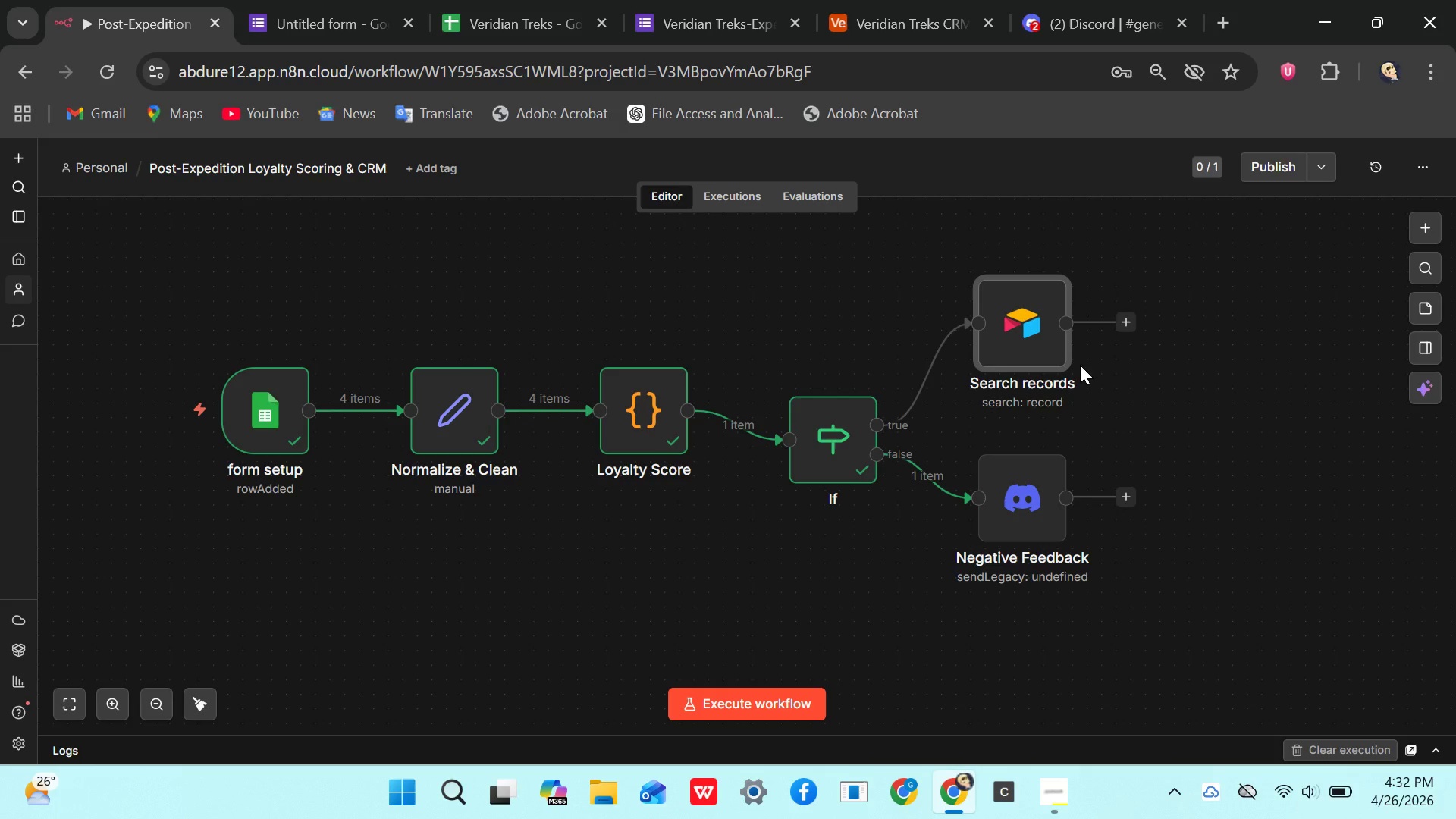 
double_click([1021, 326])
 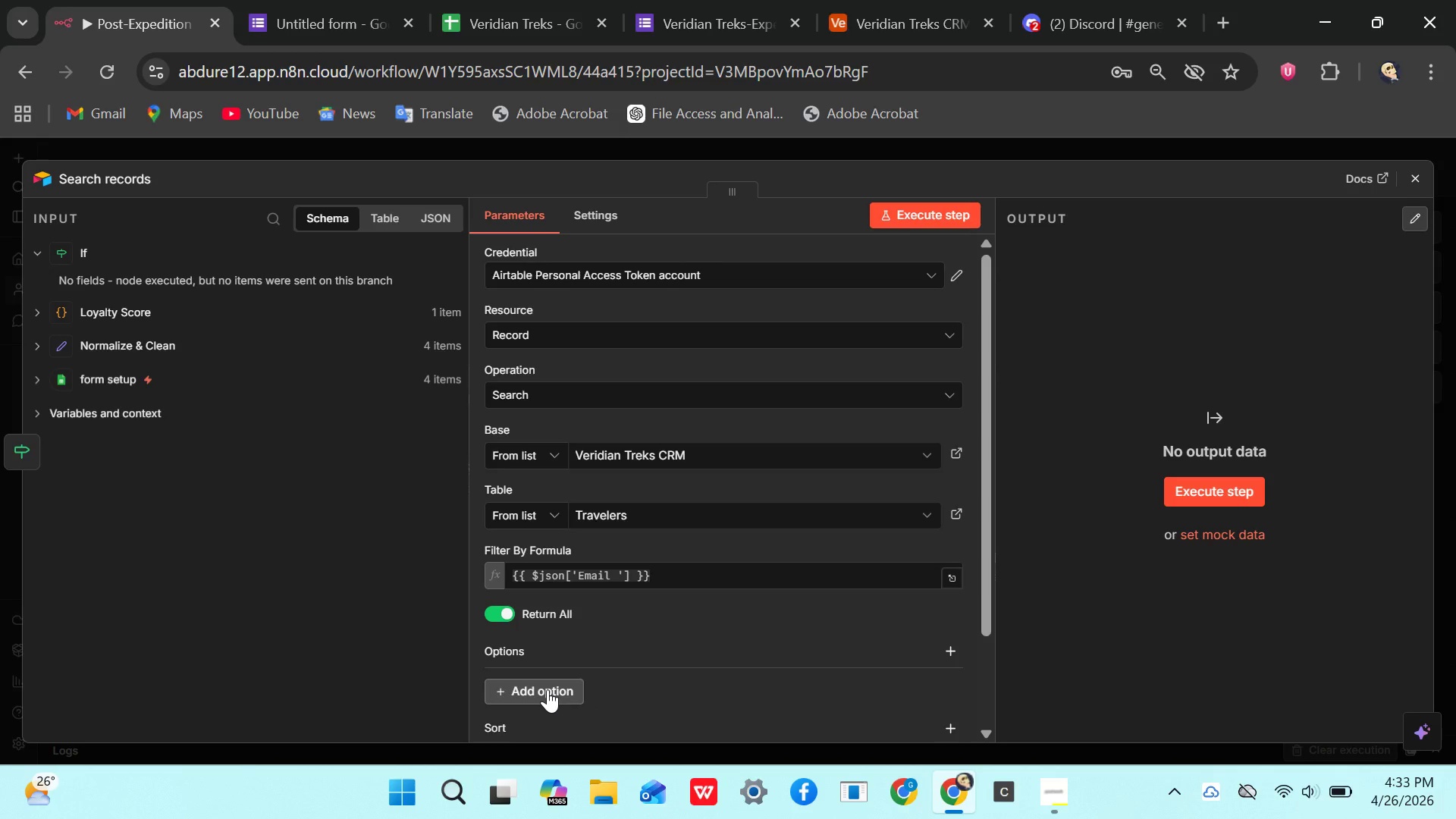 
scroll: coordinate [551, 694], scroll_direction: none, amount: 0.0
 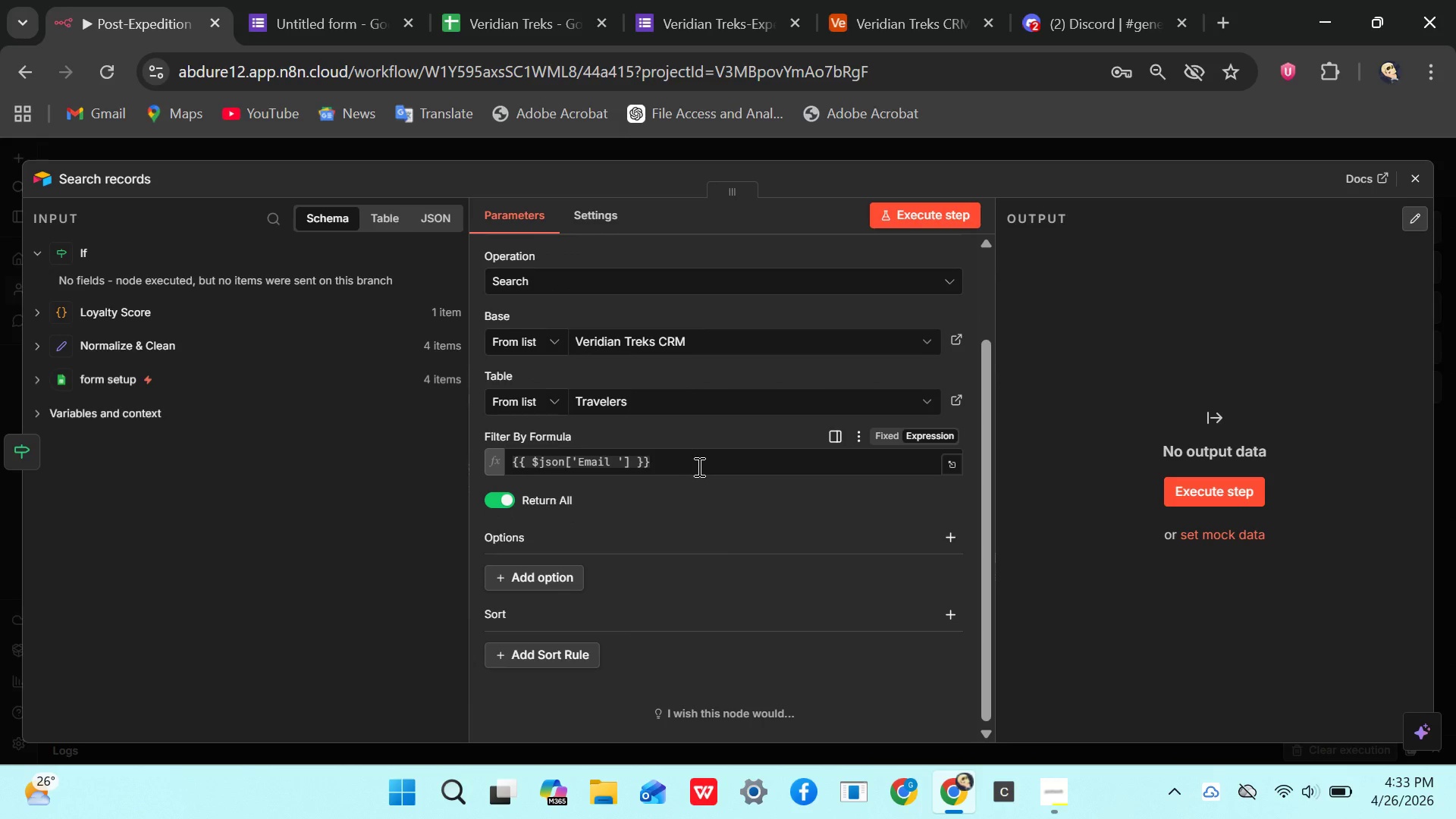 
wait(11.58)
 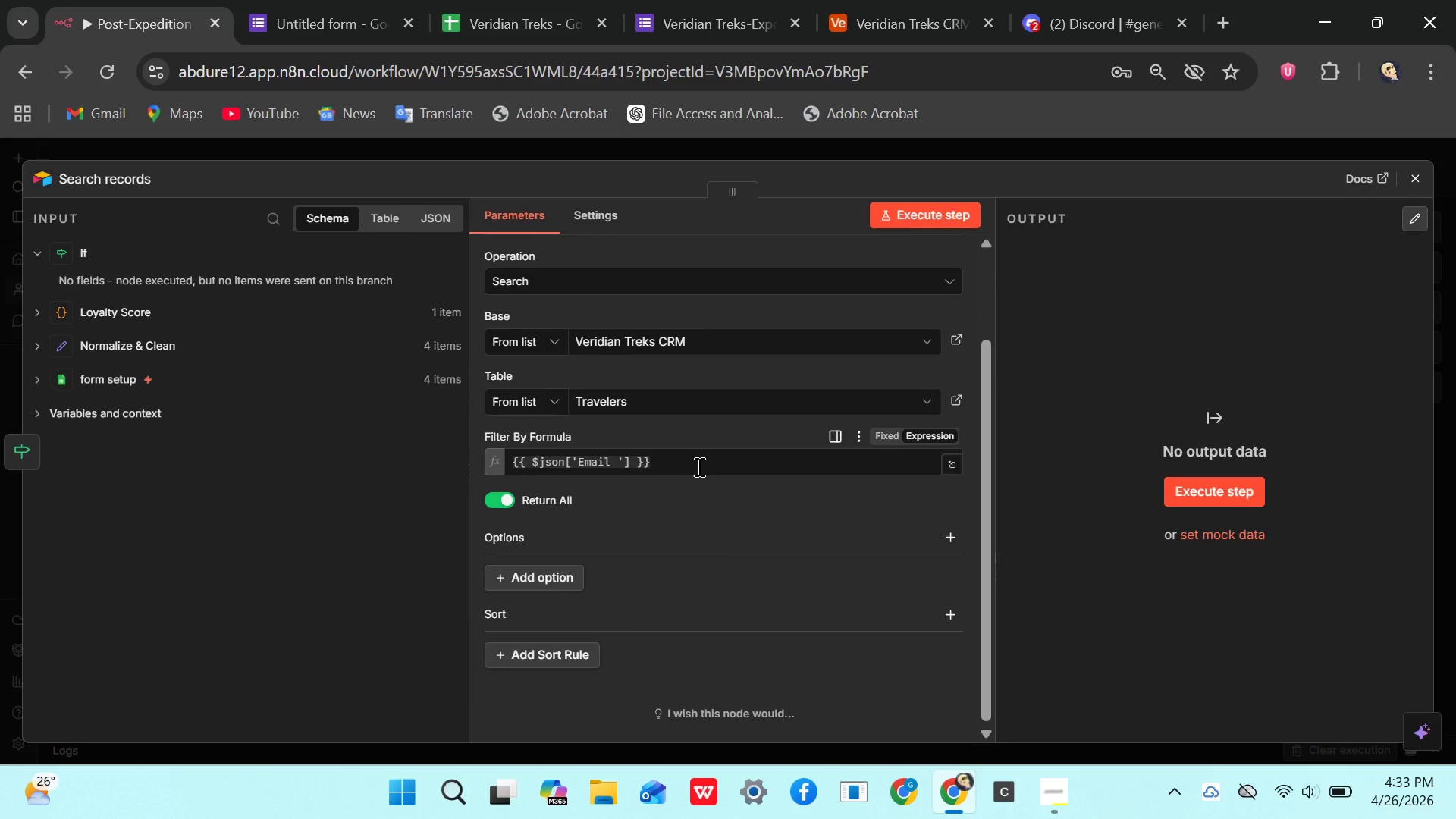 
left_click([513, 462])
 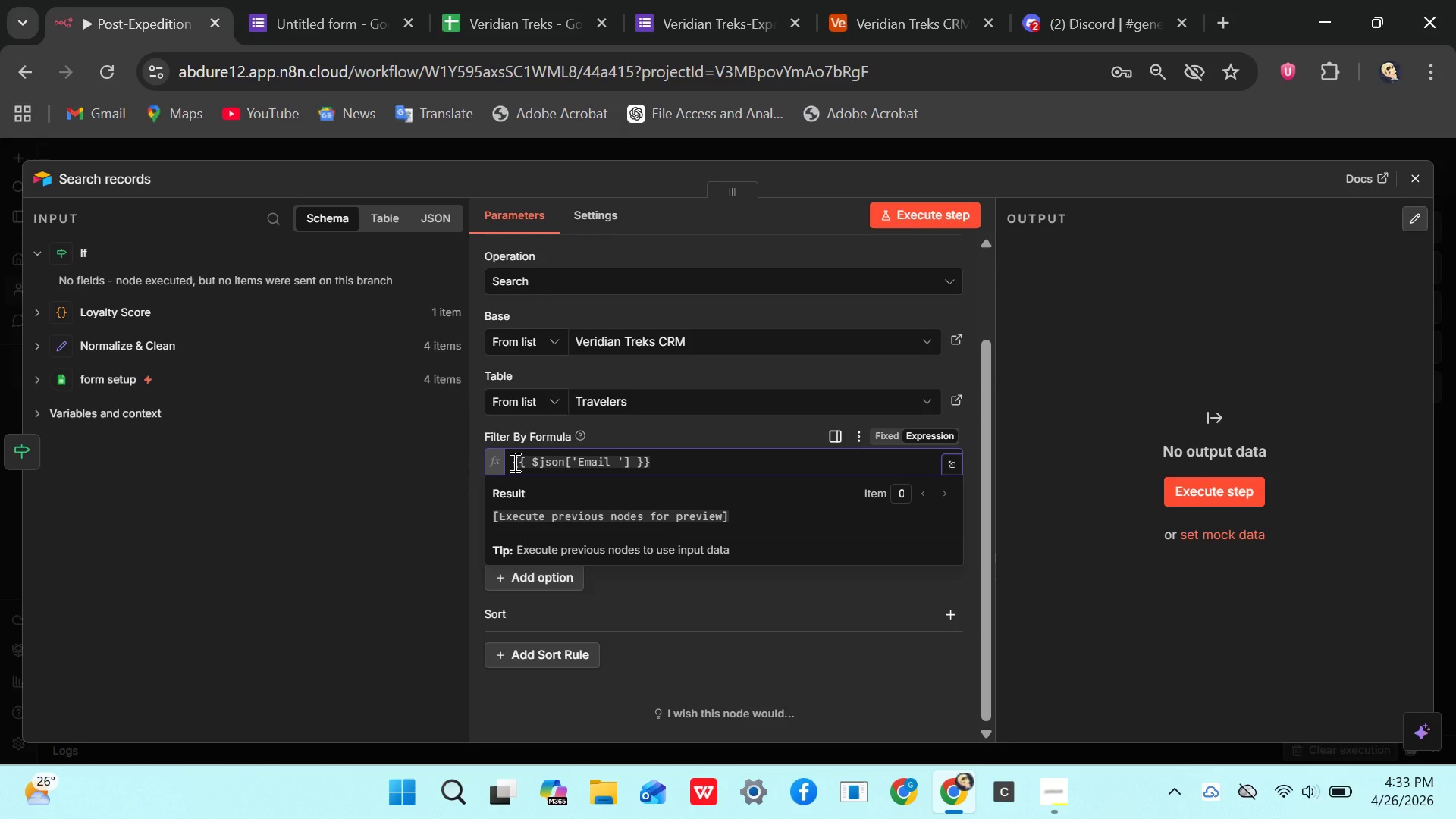 
type(L)
key(Backspace)
type(LOWER)
 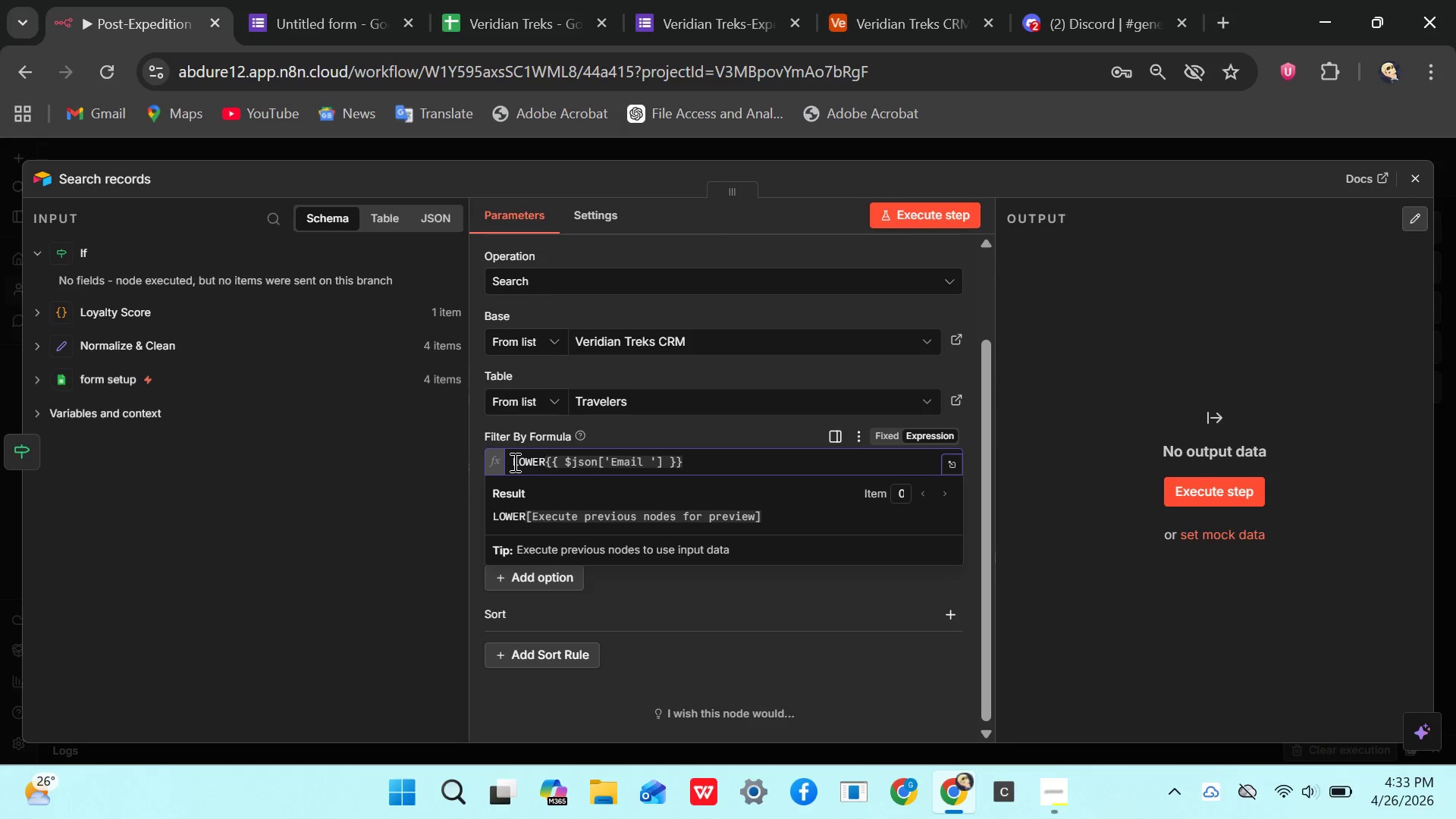 
wait(8.88)
 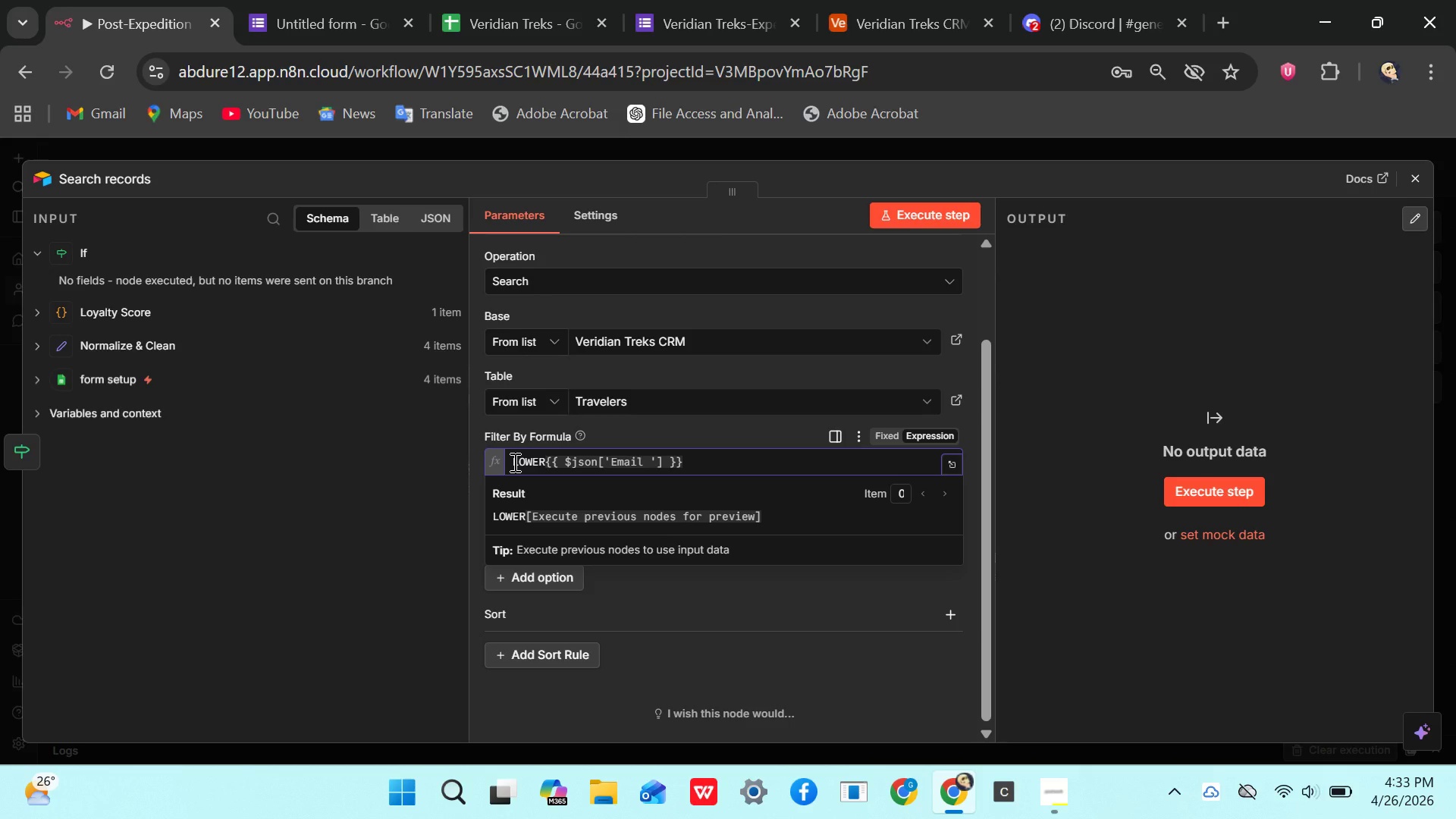 
key(Shift+9)
 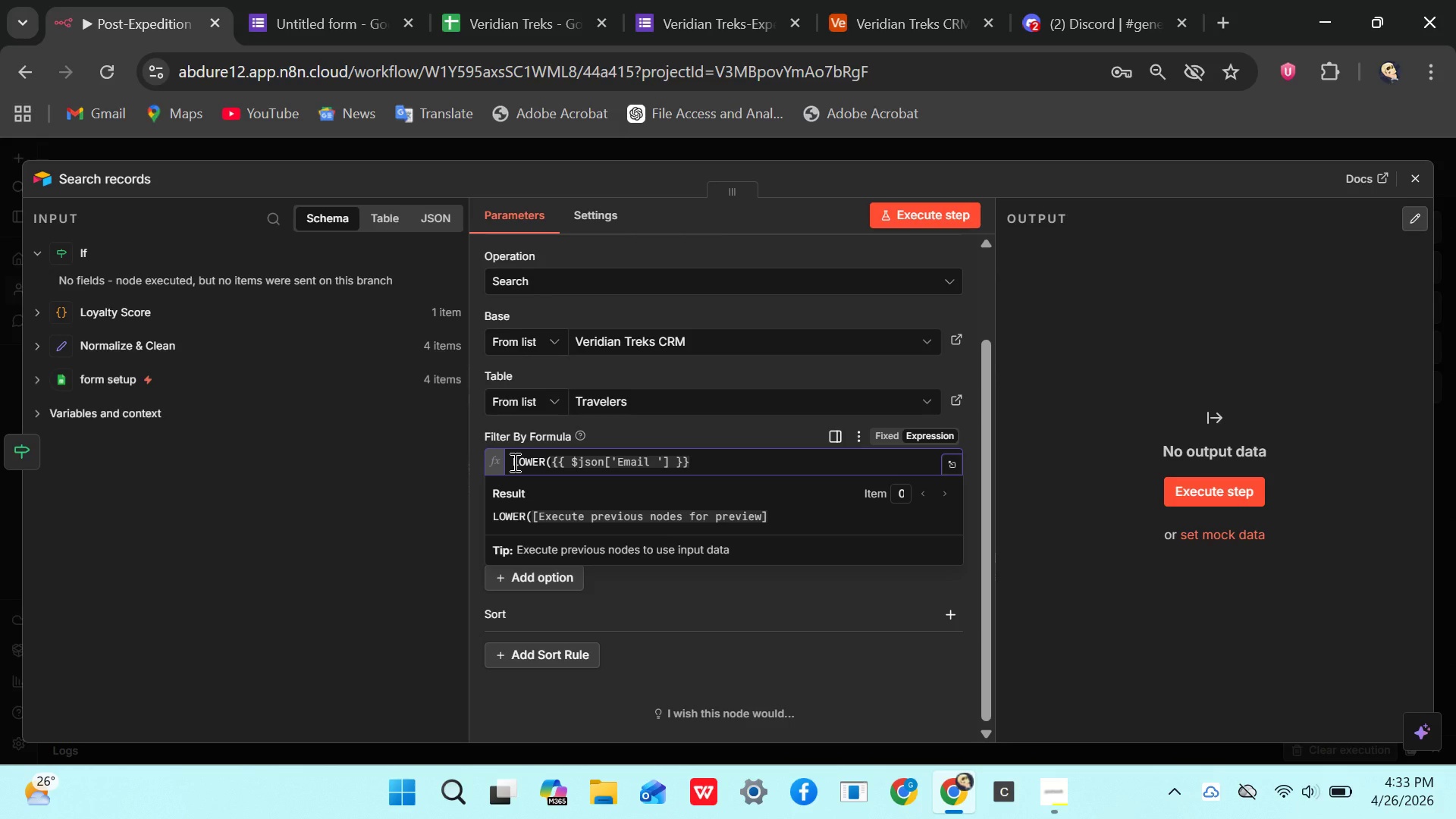 
key(Shift+BracketLeft)
 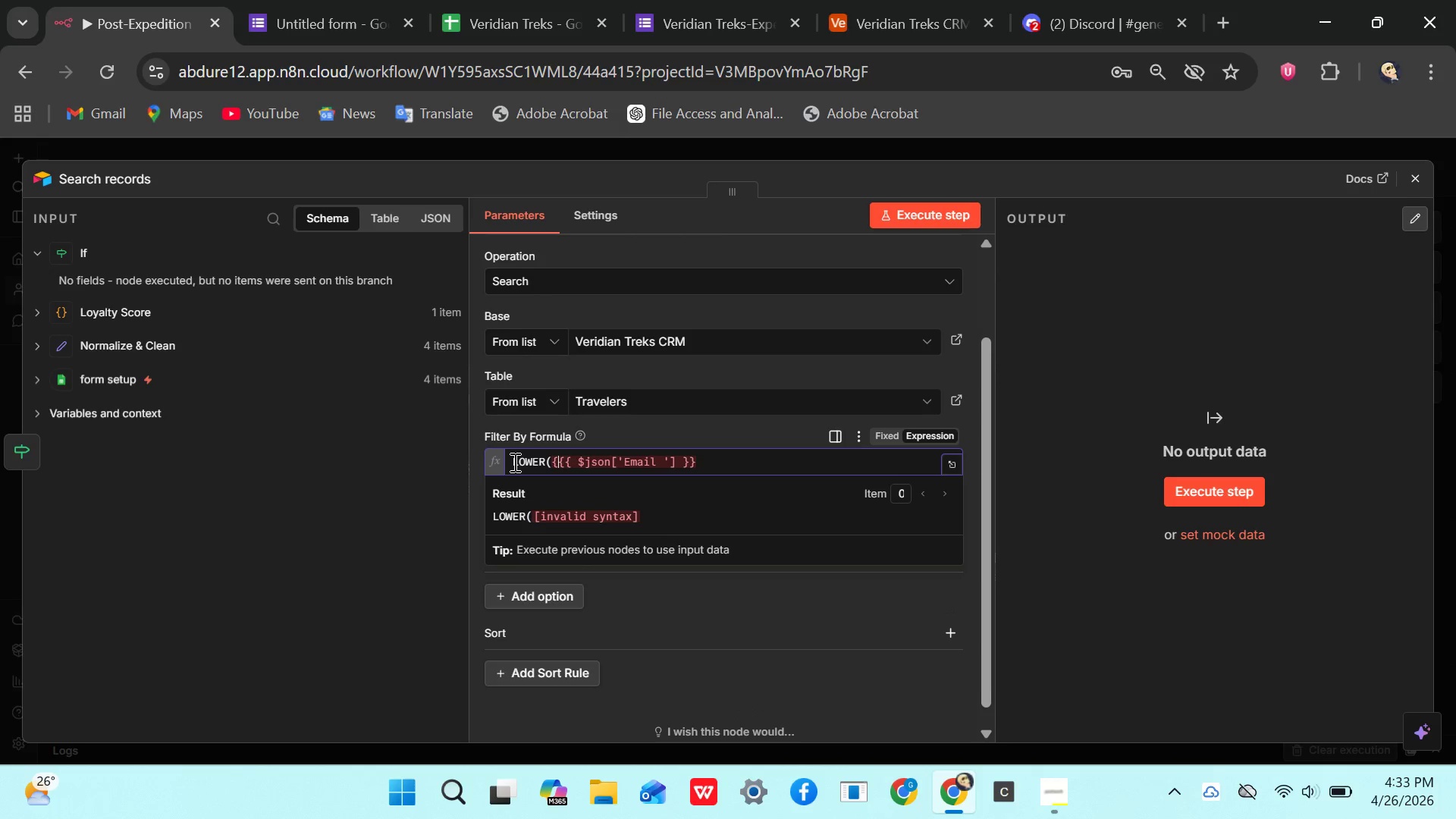 
wait(6.27)
 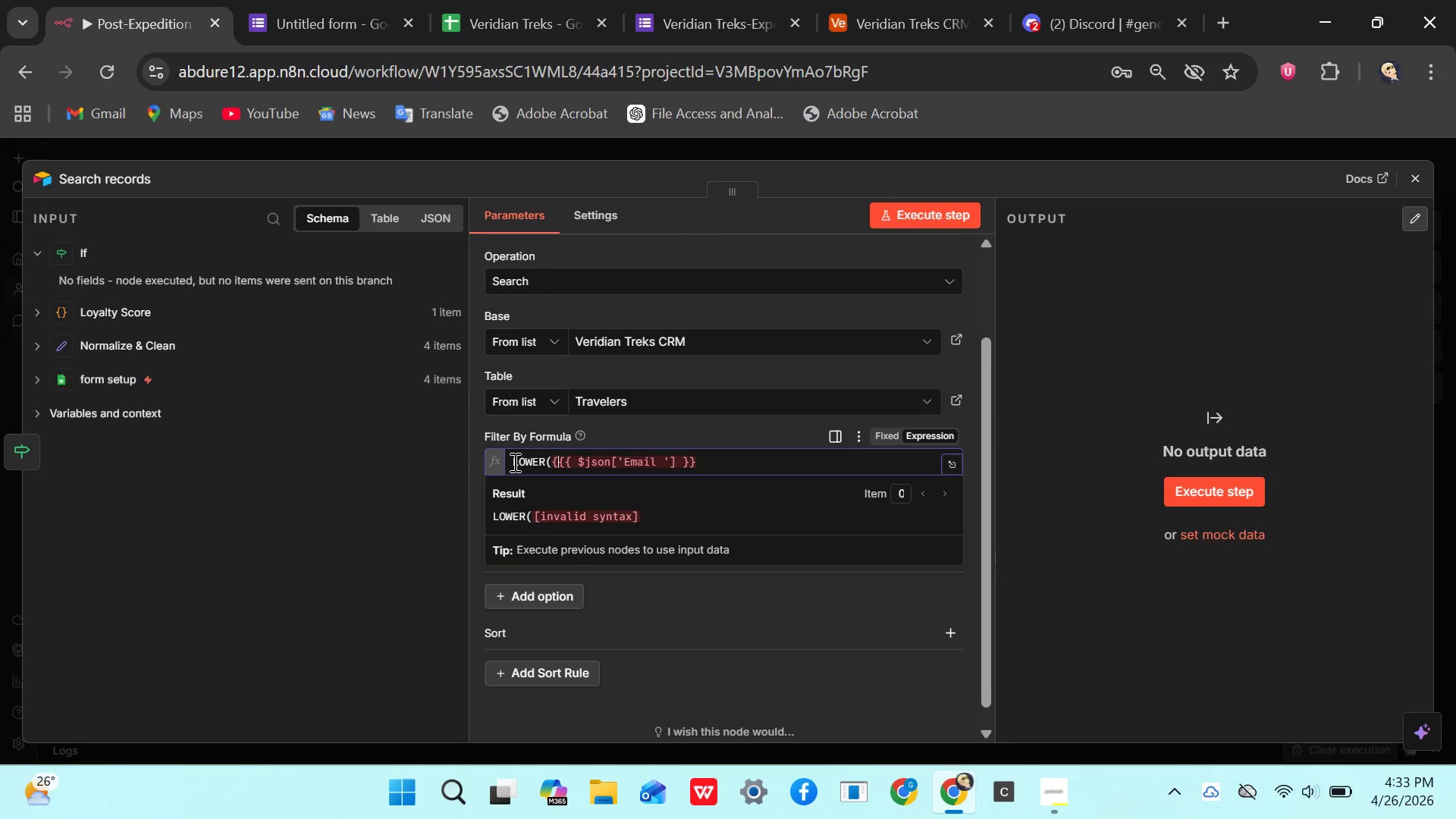 
type(Email}) = LOWER)
 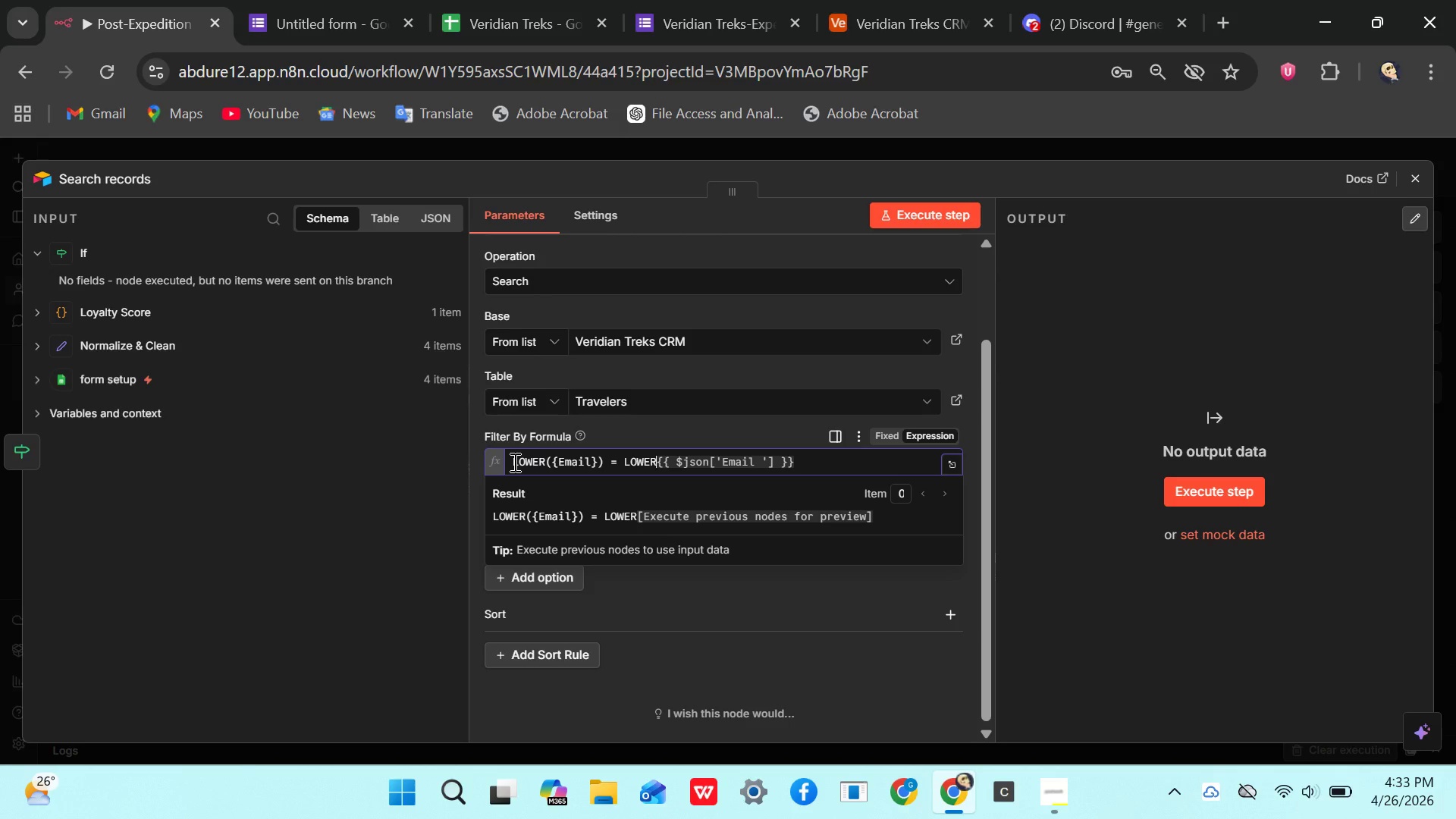 
wait(11.61)
 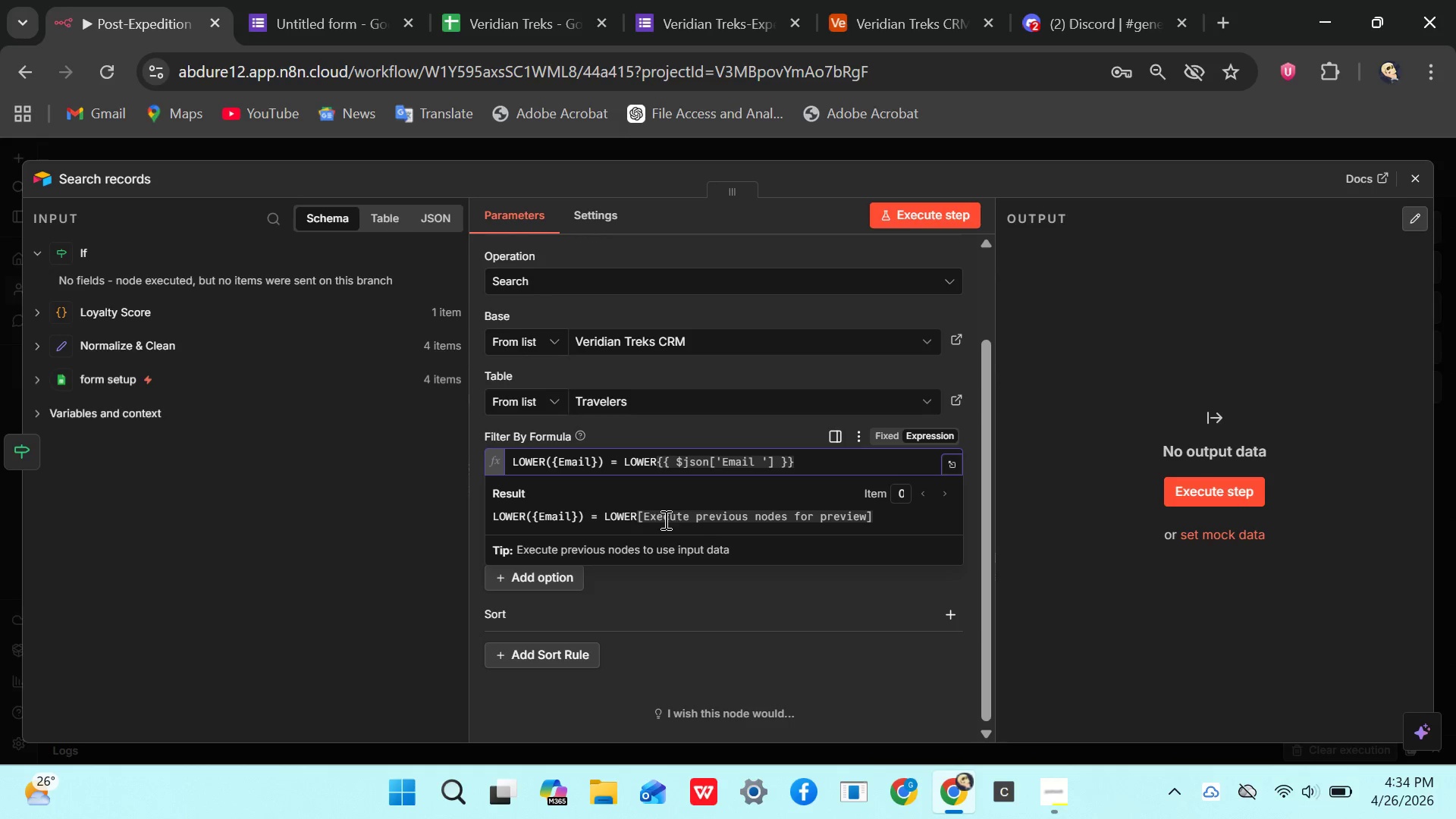 
key(Shift+9)
 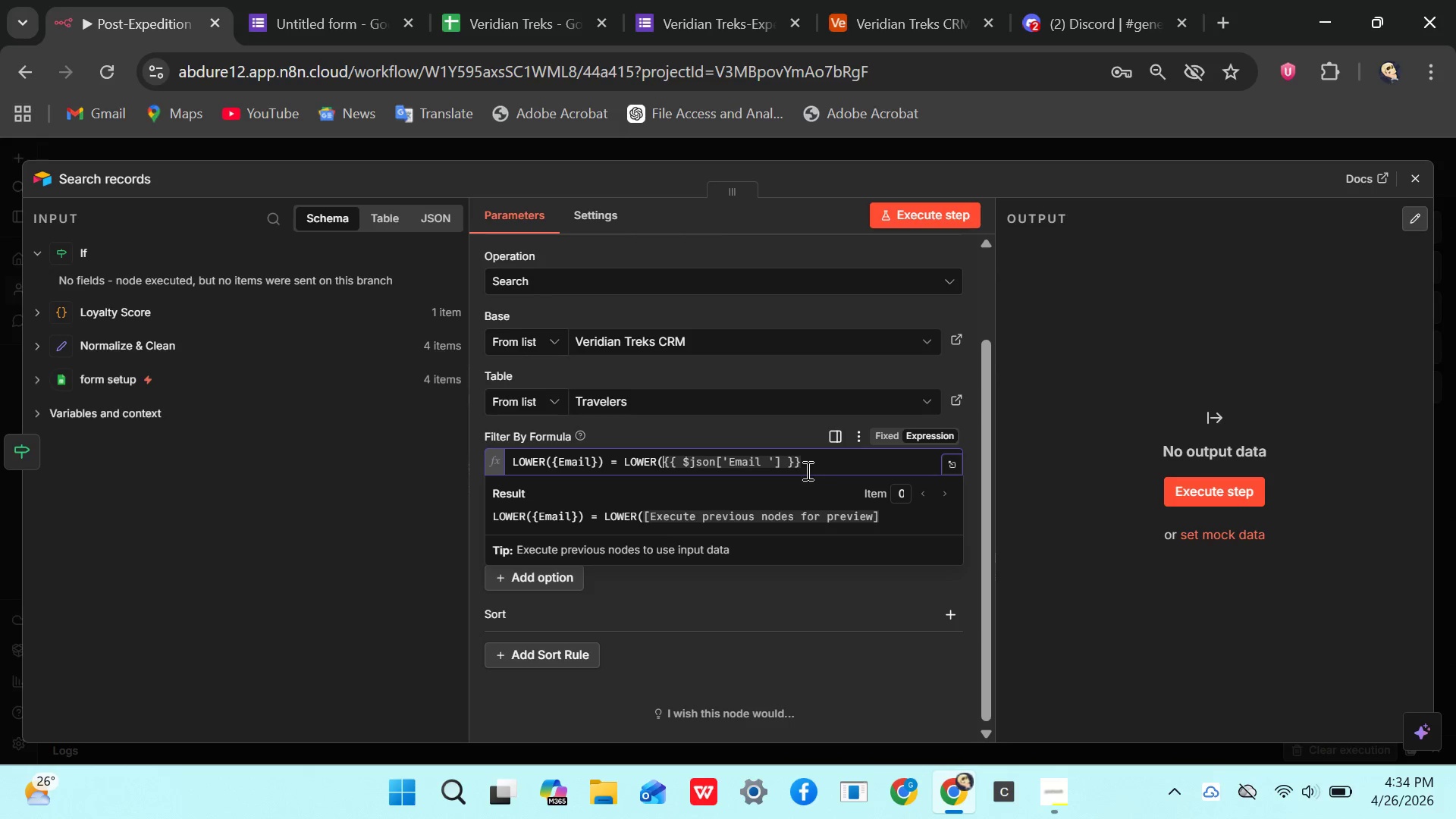 
left_click([804, 466])
 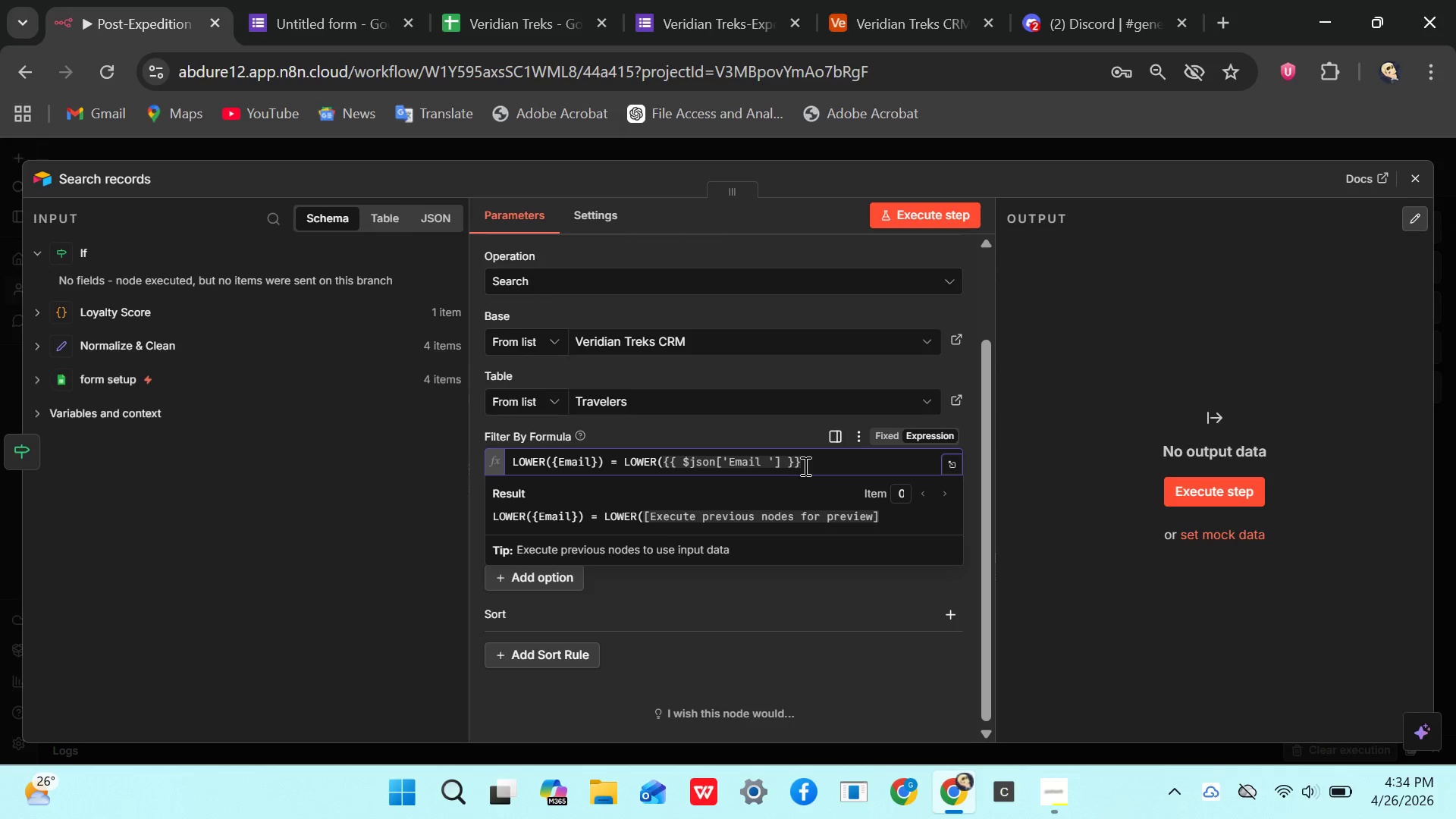 
key(Shift+0)
 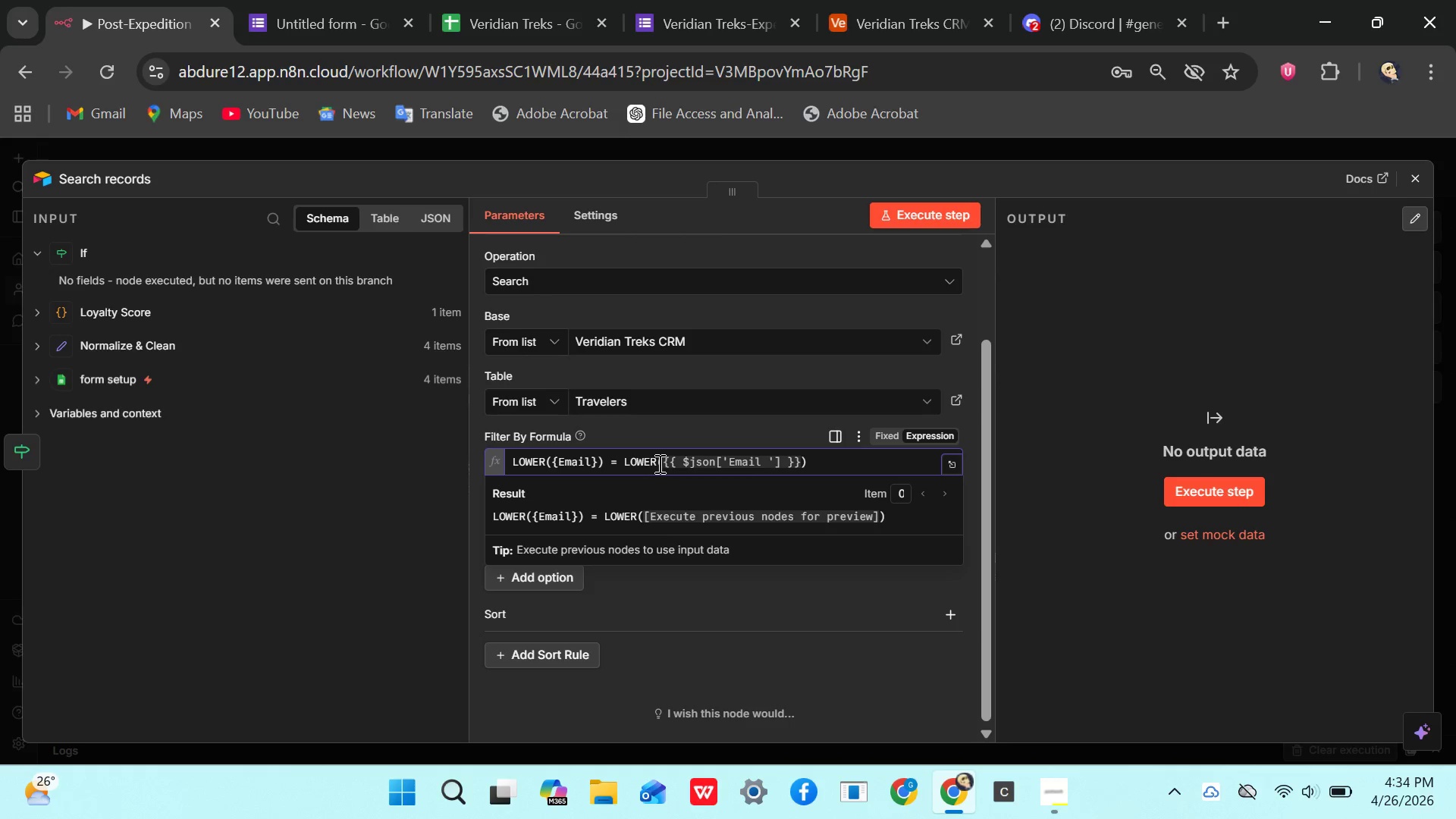 
left_click([661, 463])
 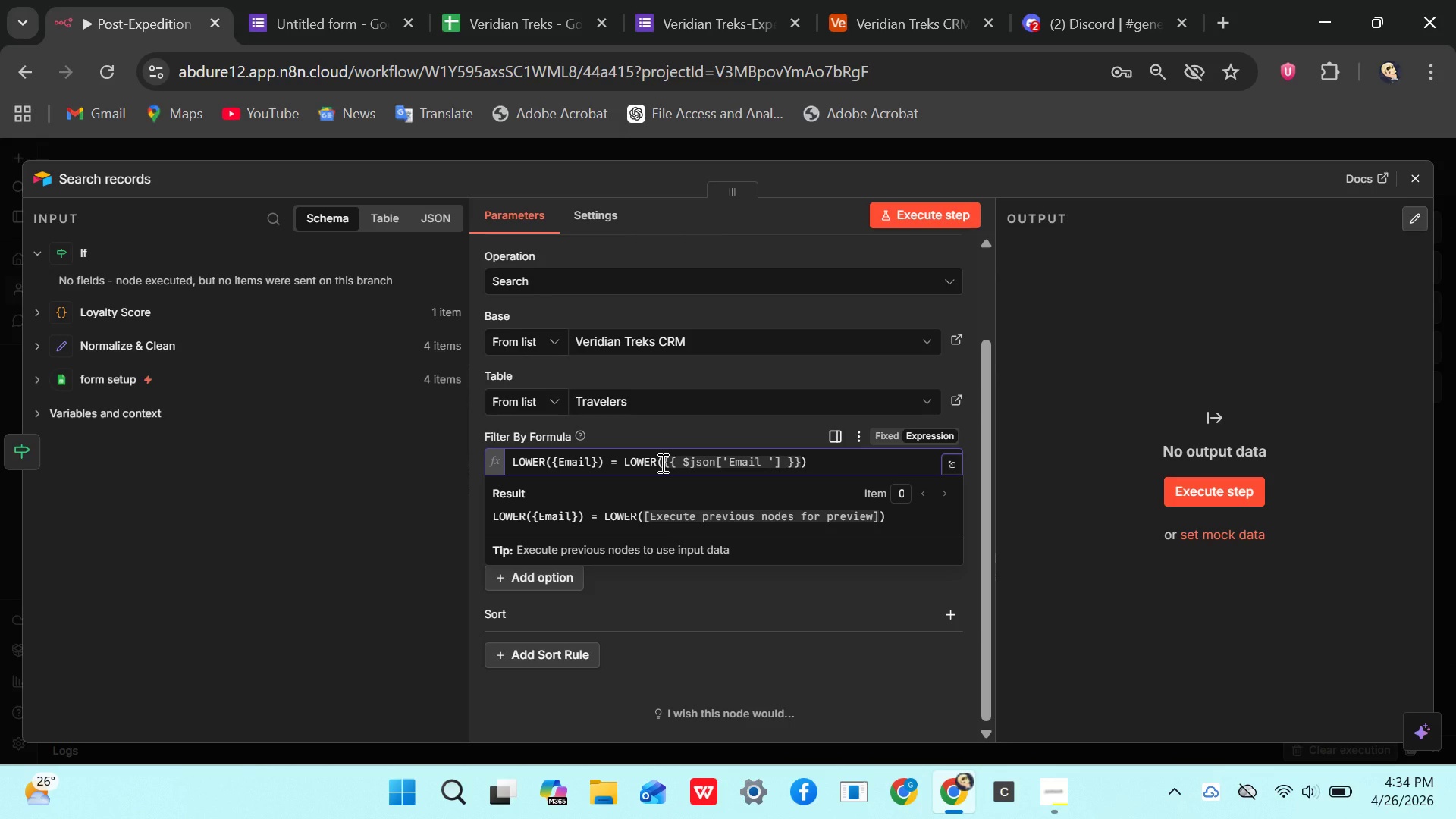 
key(Shift+Quote)
 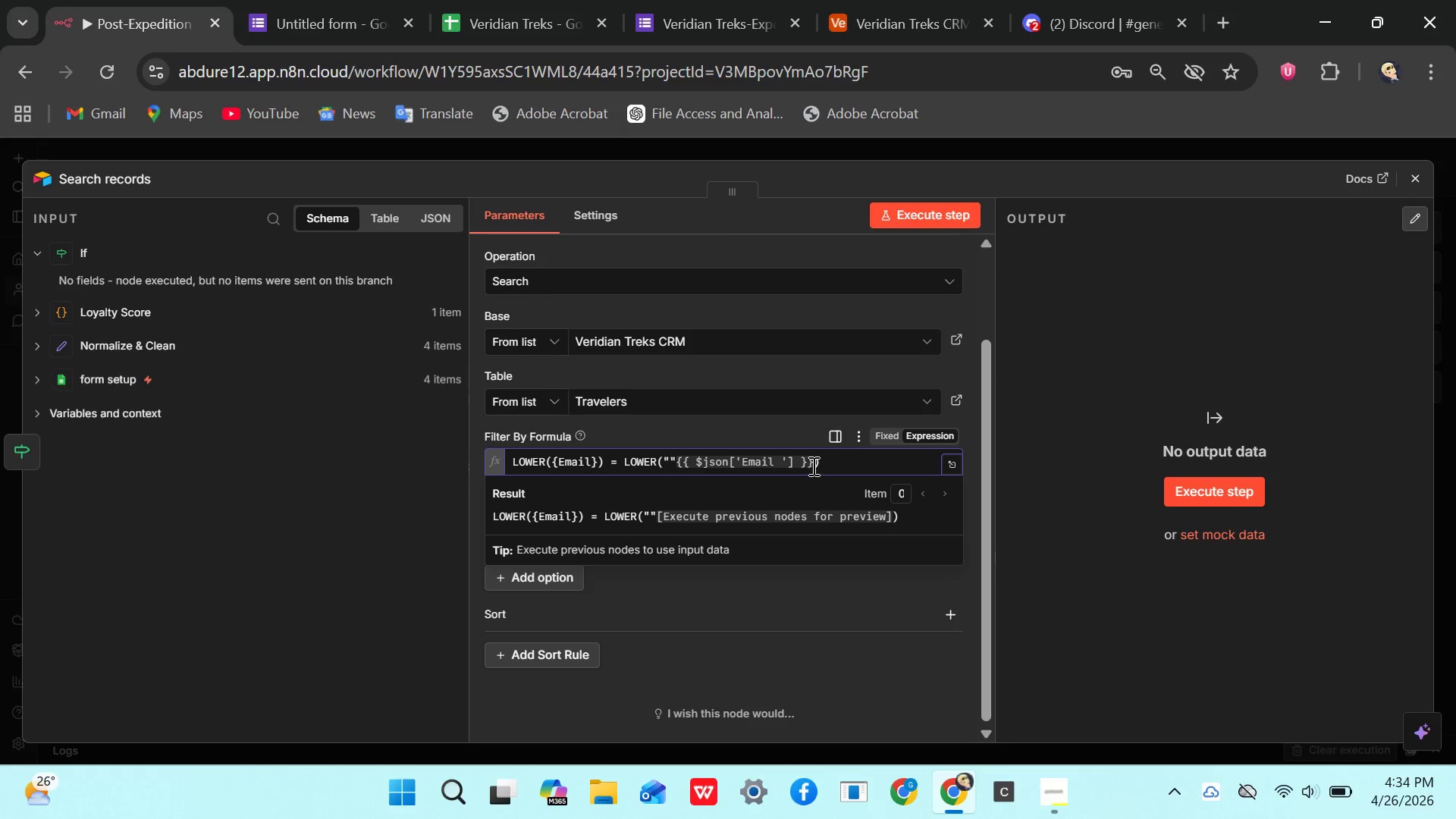 
left_click([812, 466])
 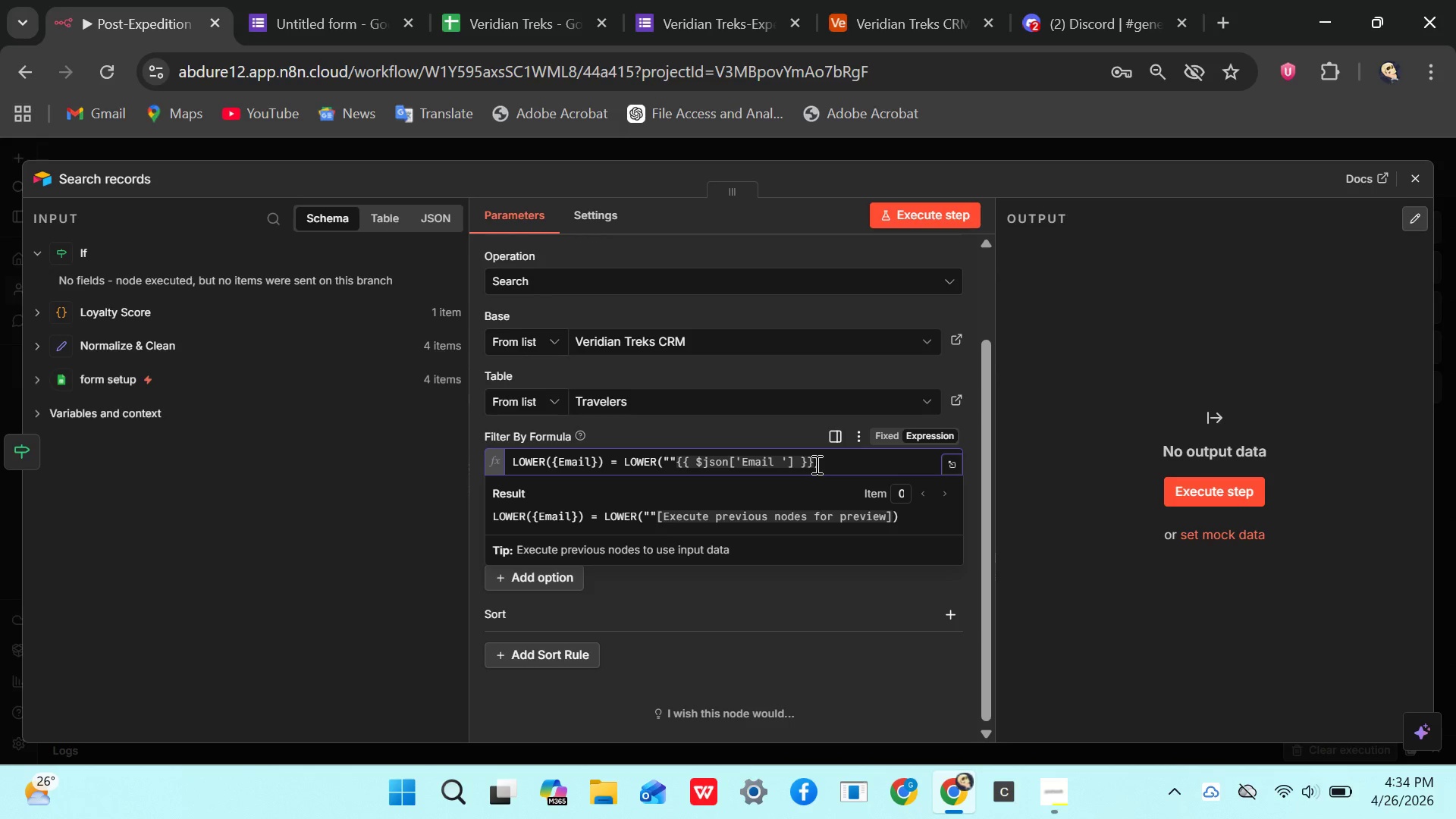 
key(Shift+Quote)
 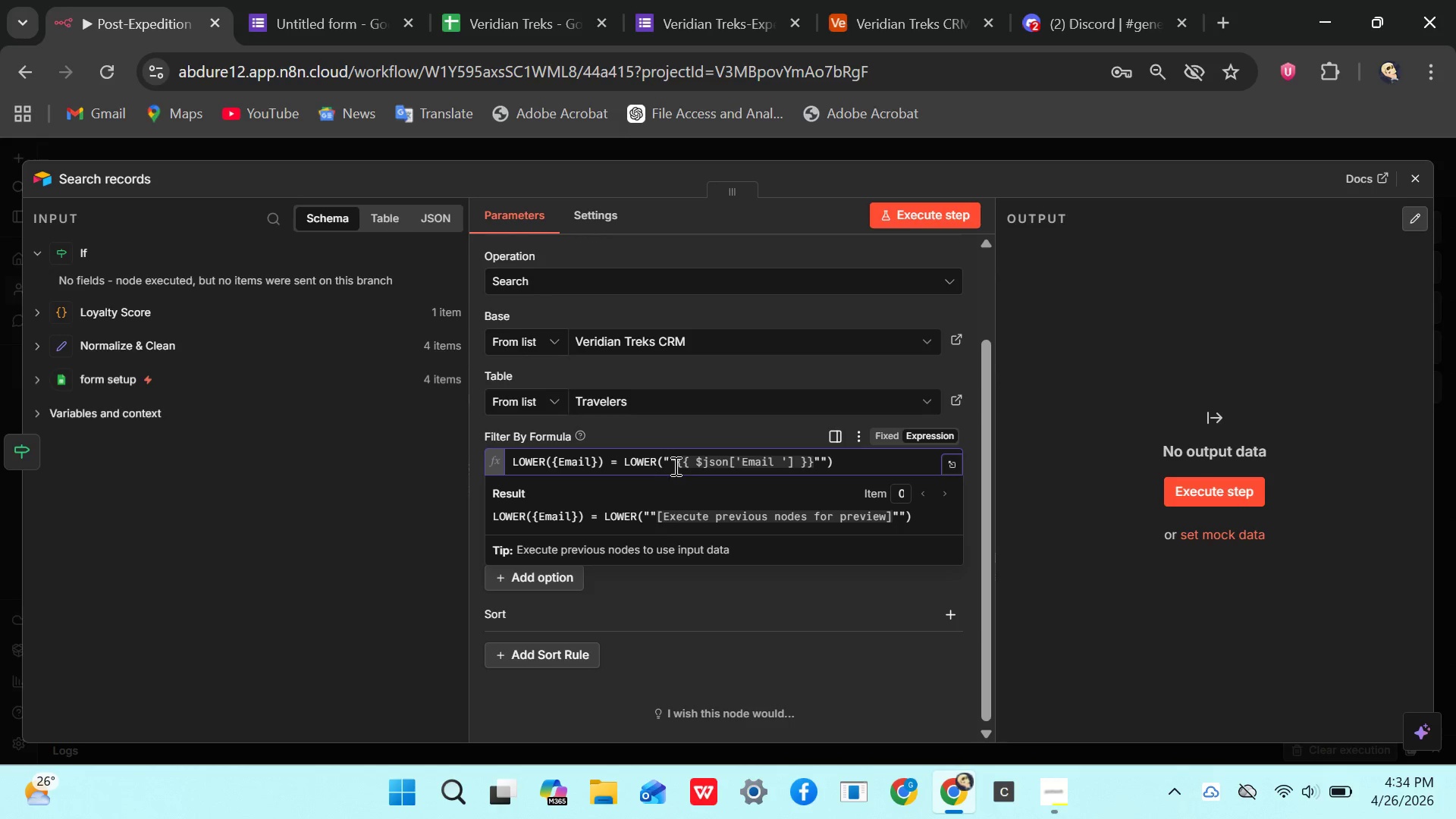 
left_click([669, 463])
 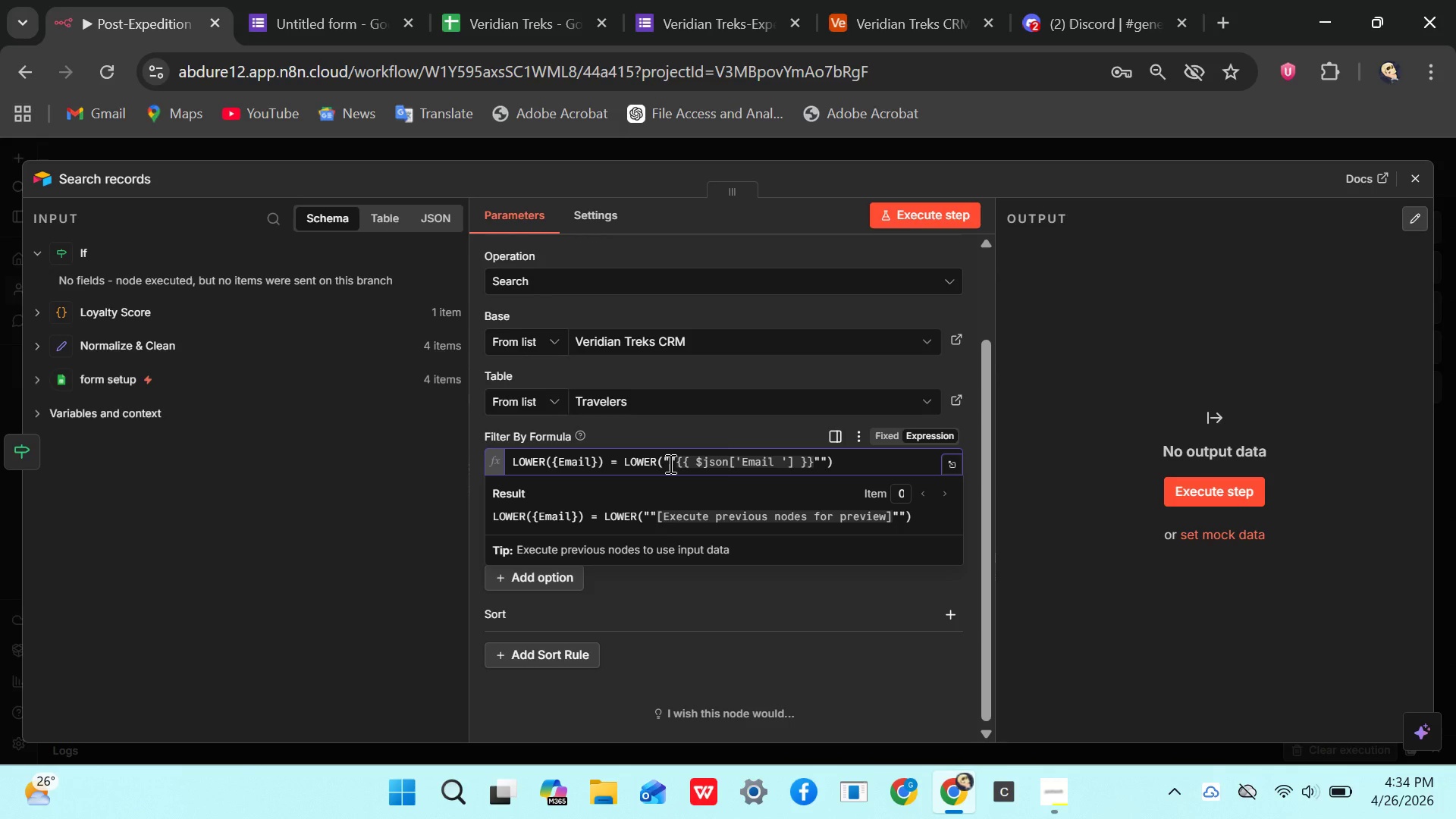 
key(Backspace)
 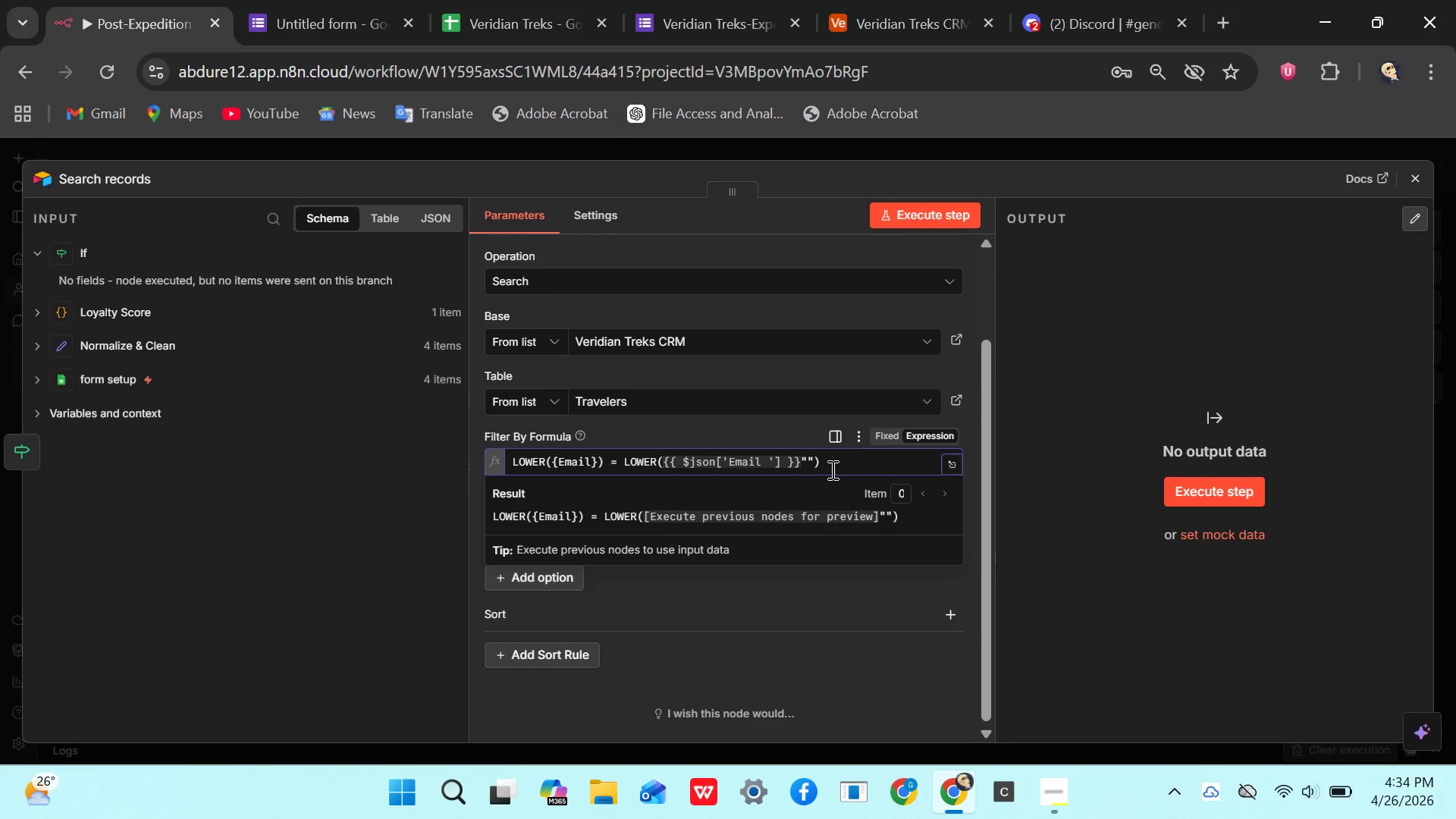 
wait(7.61)
 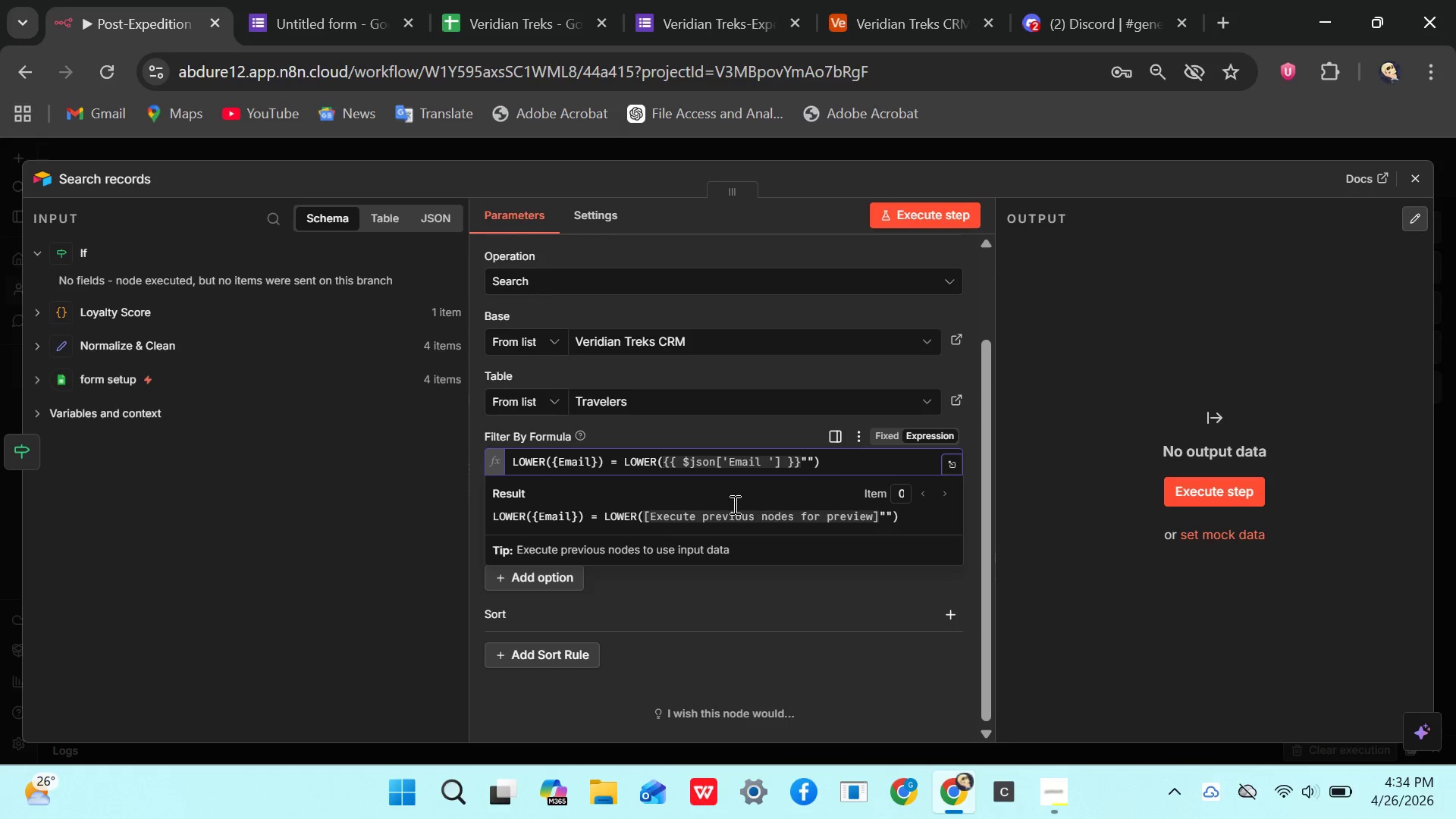 
left_click([822, 466])
 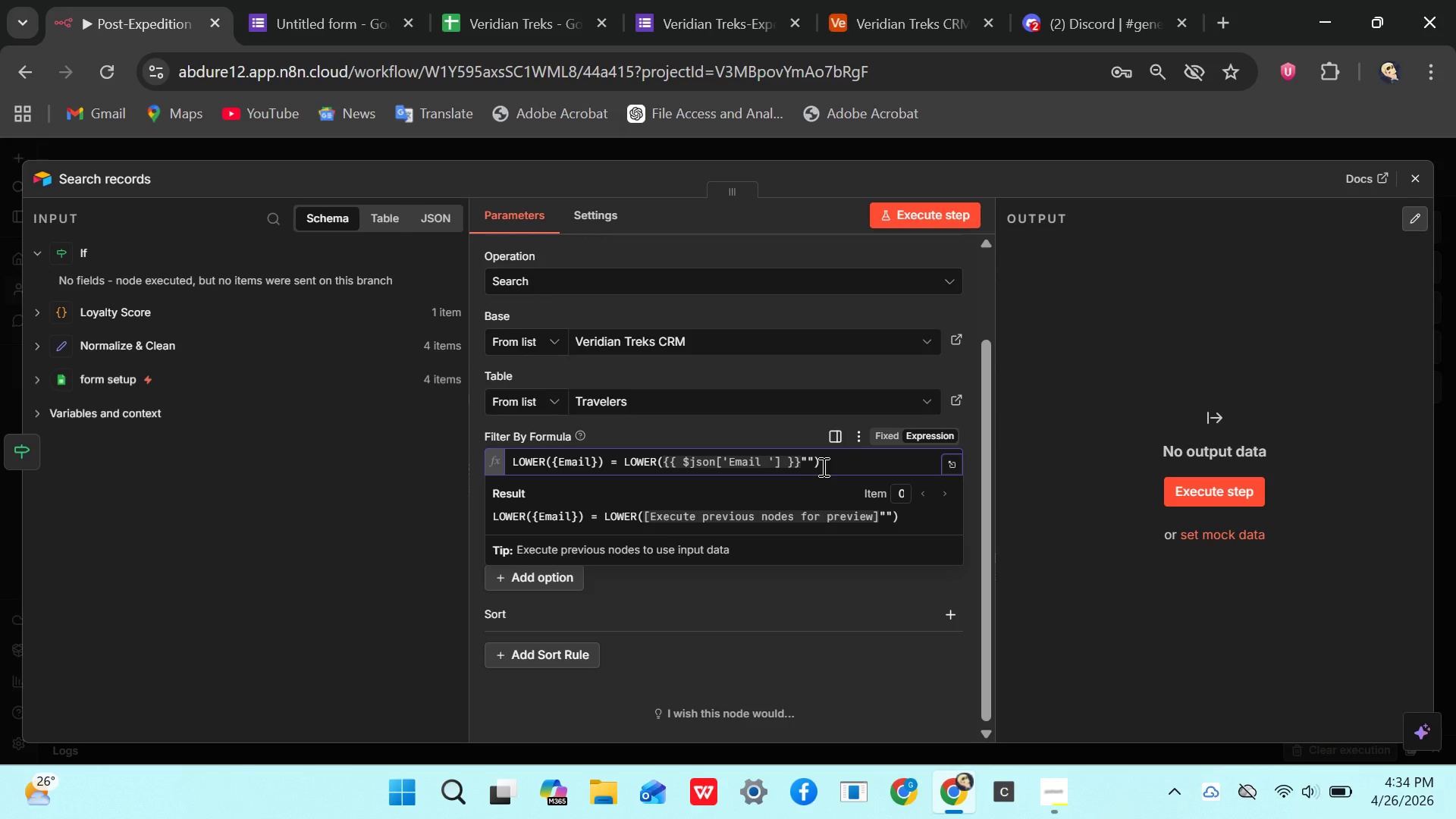 
left_click_drag(start_coordinate=[822, 466], to_coordinate=[656, 458])
 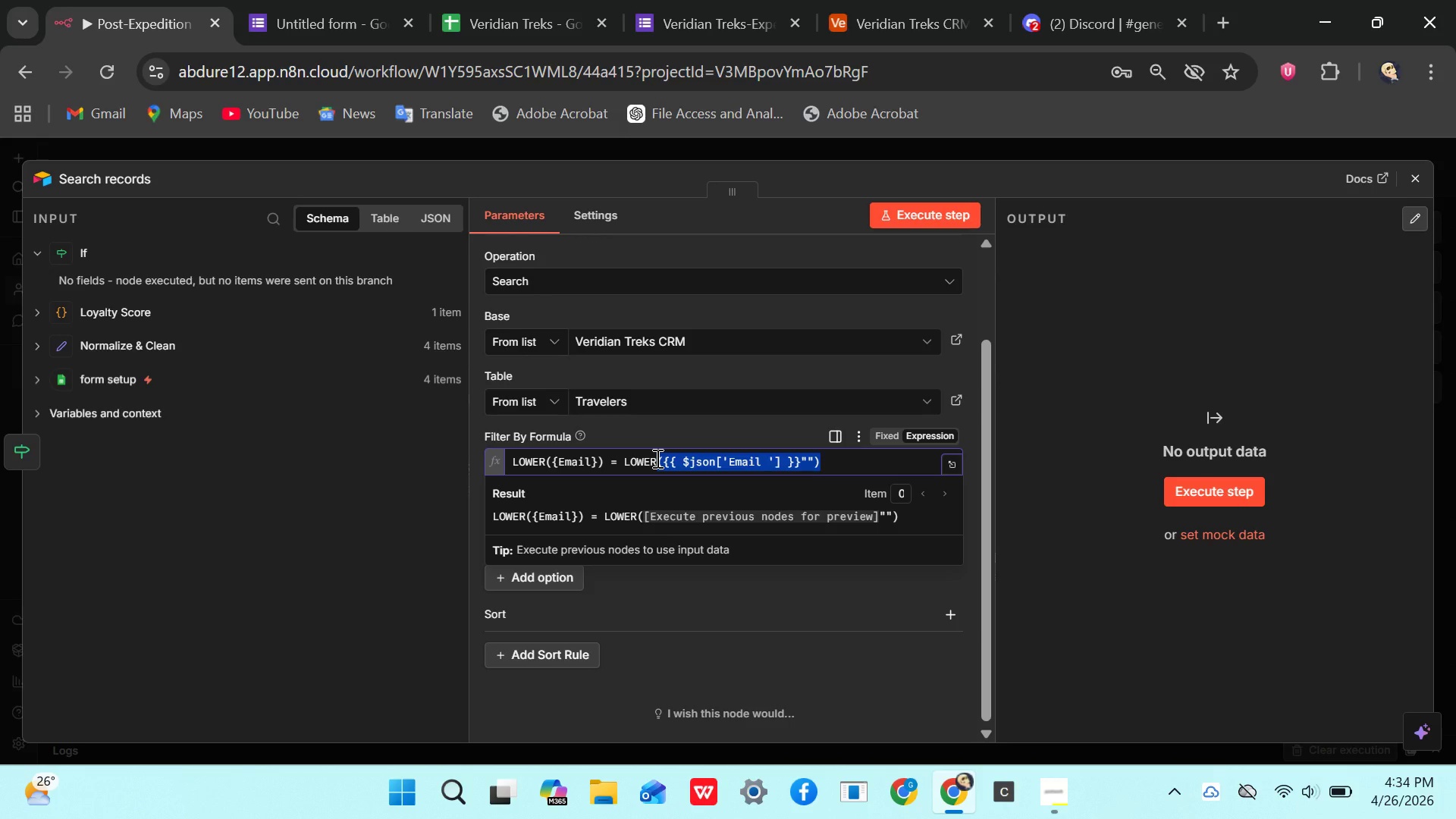 
key(Backspace)
 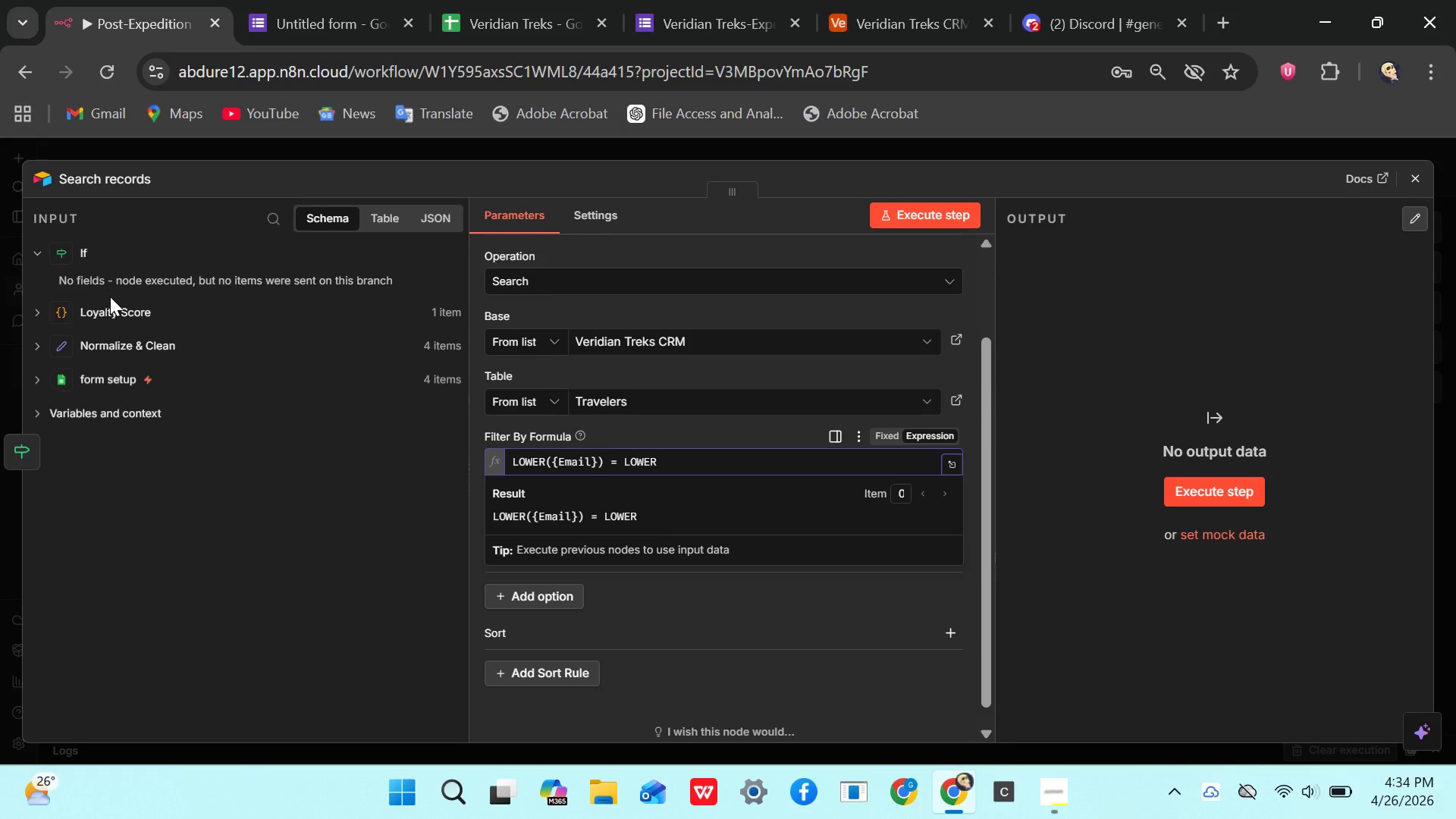 
left_click([114, 303])
 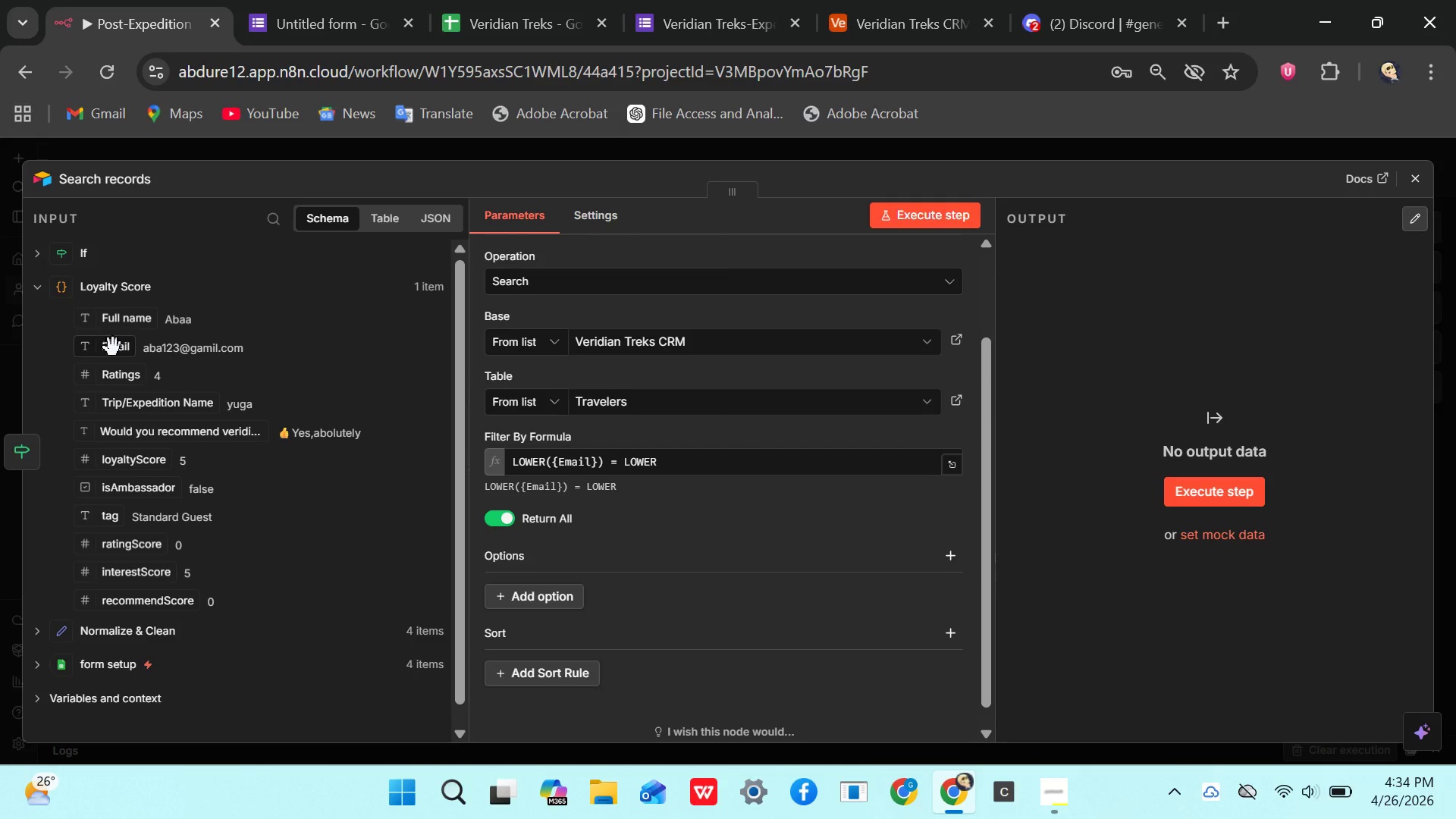 
left_click_drag(start_coordinate=[113, 347], to_coordinate=[679, 460])
 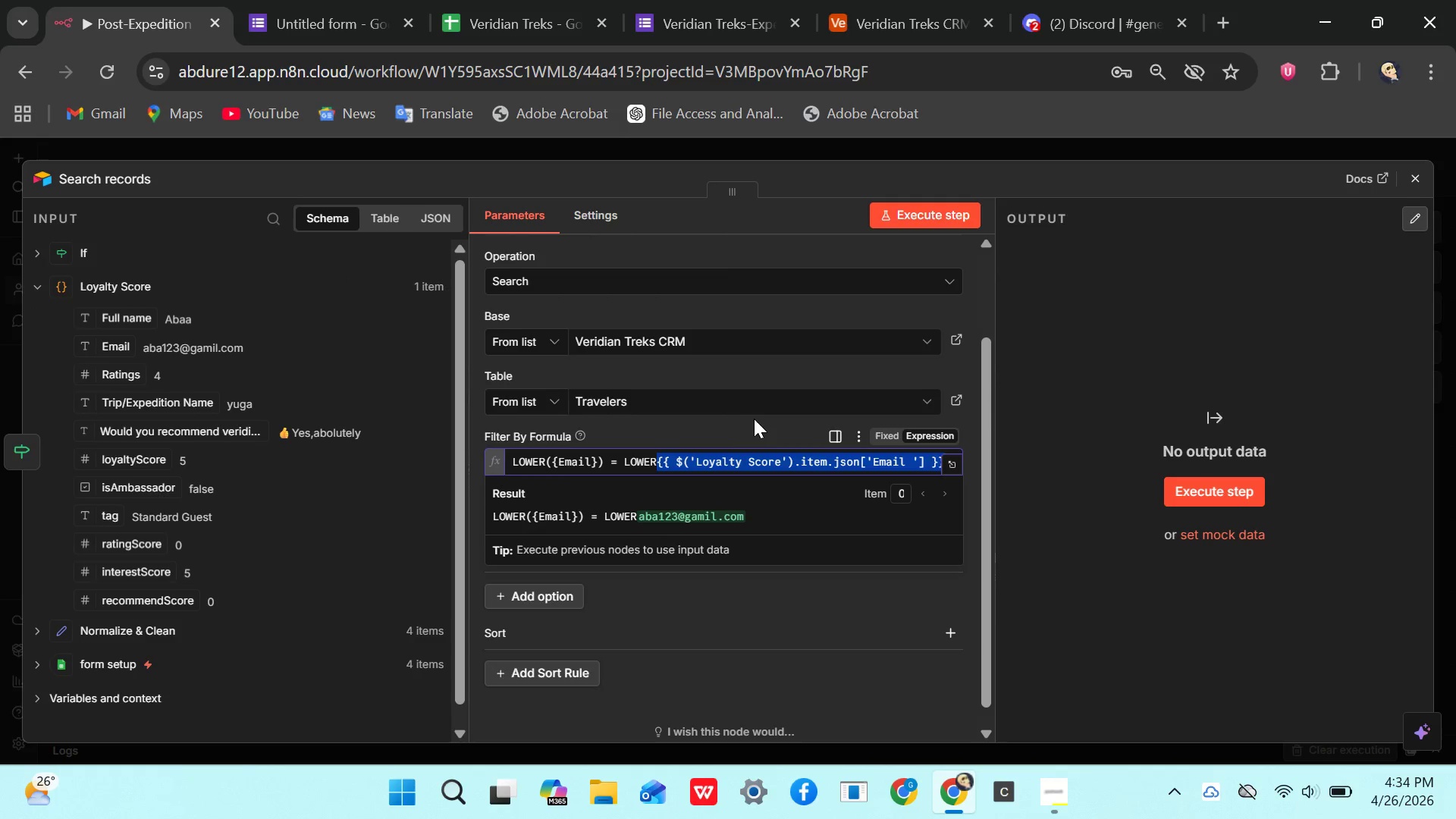 
left_click([752, 418])
 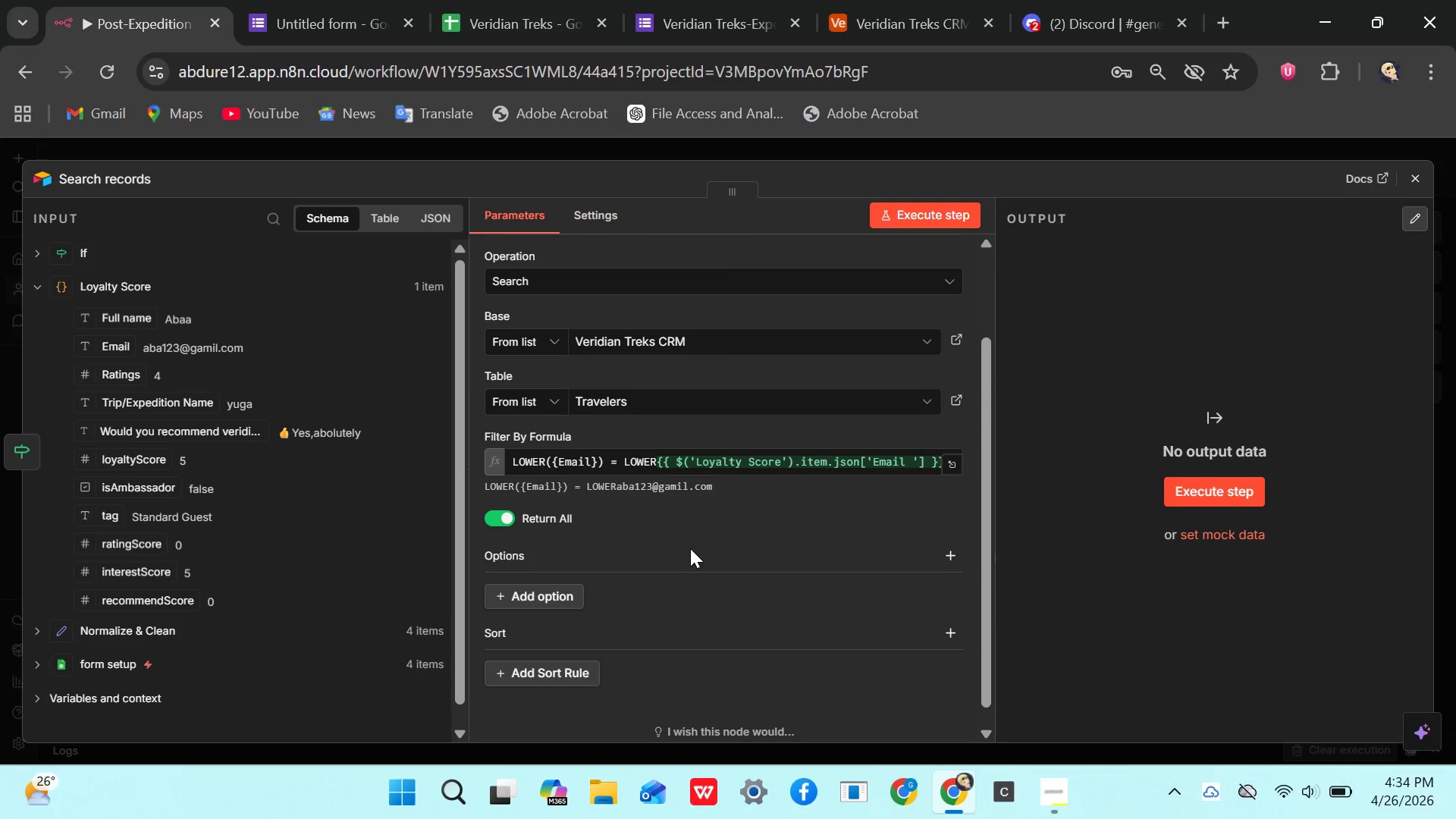 
left_click([927, 217])
 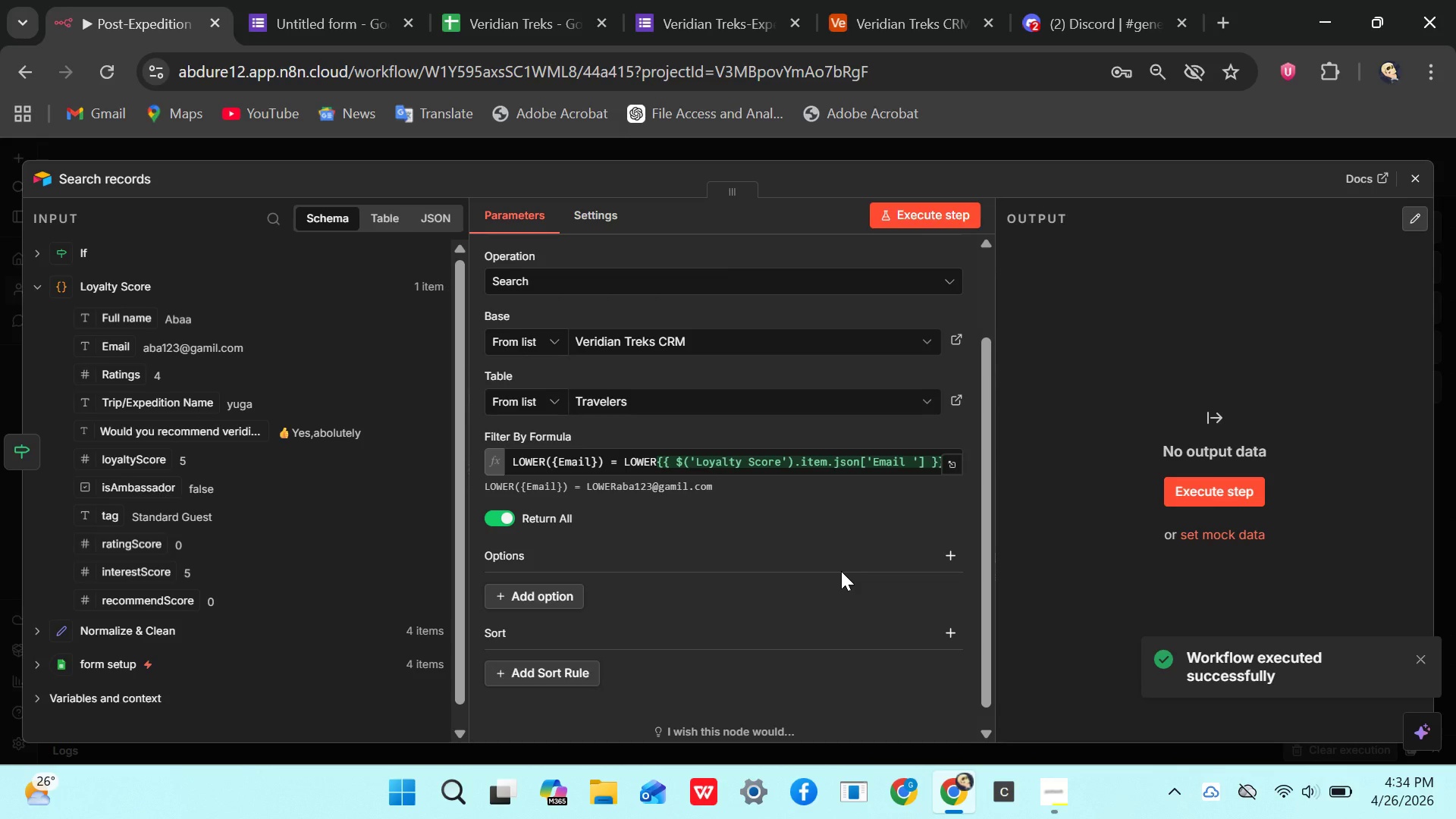 
wait(5.02)
 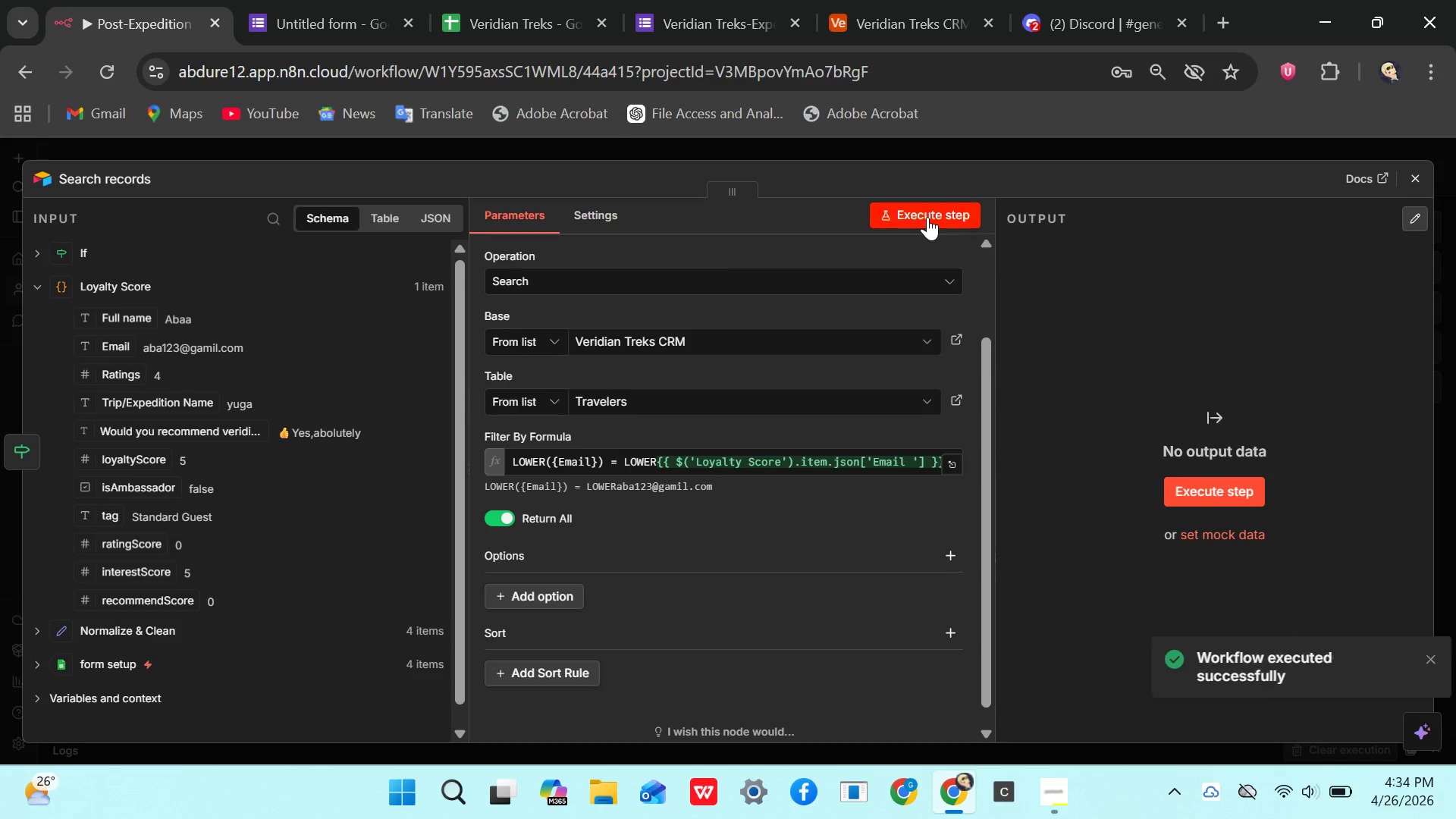 
left_click([1212, 501])
 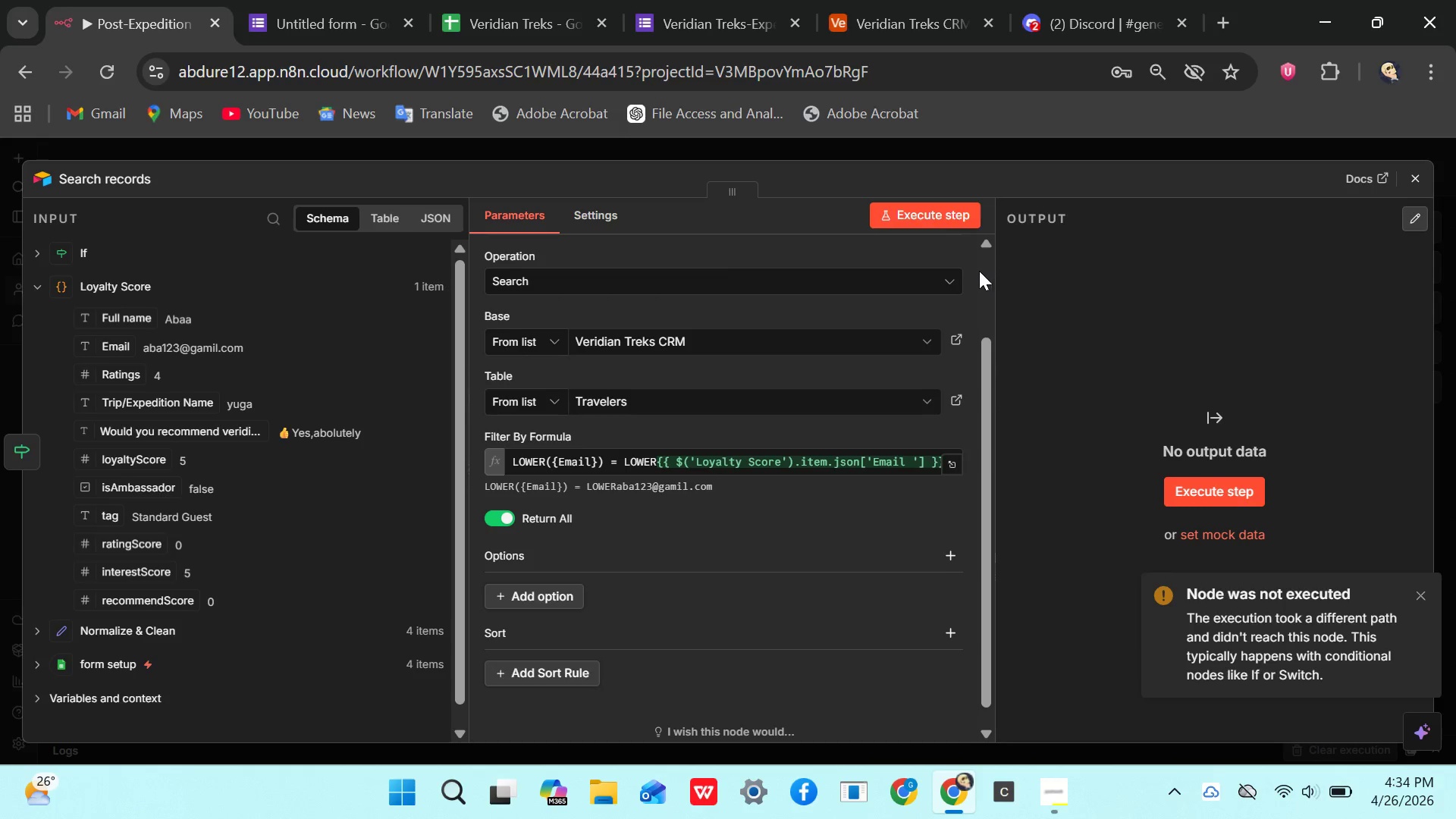 
left_click([930, 221])
 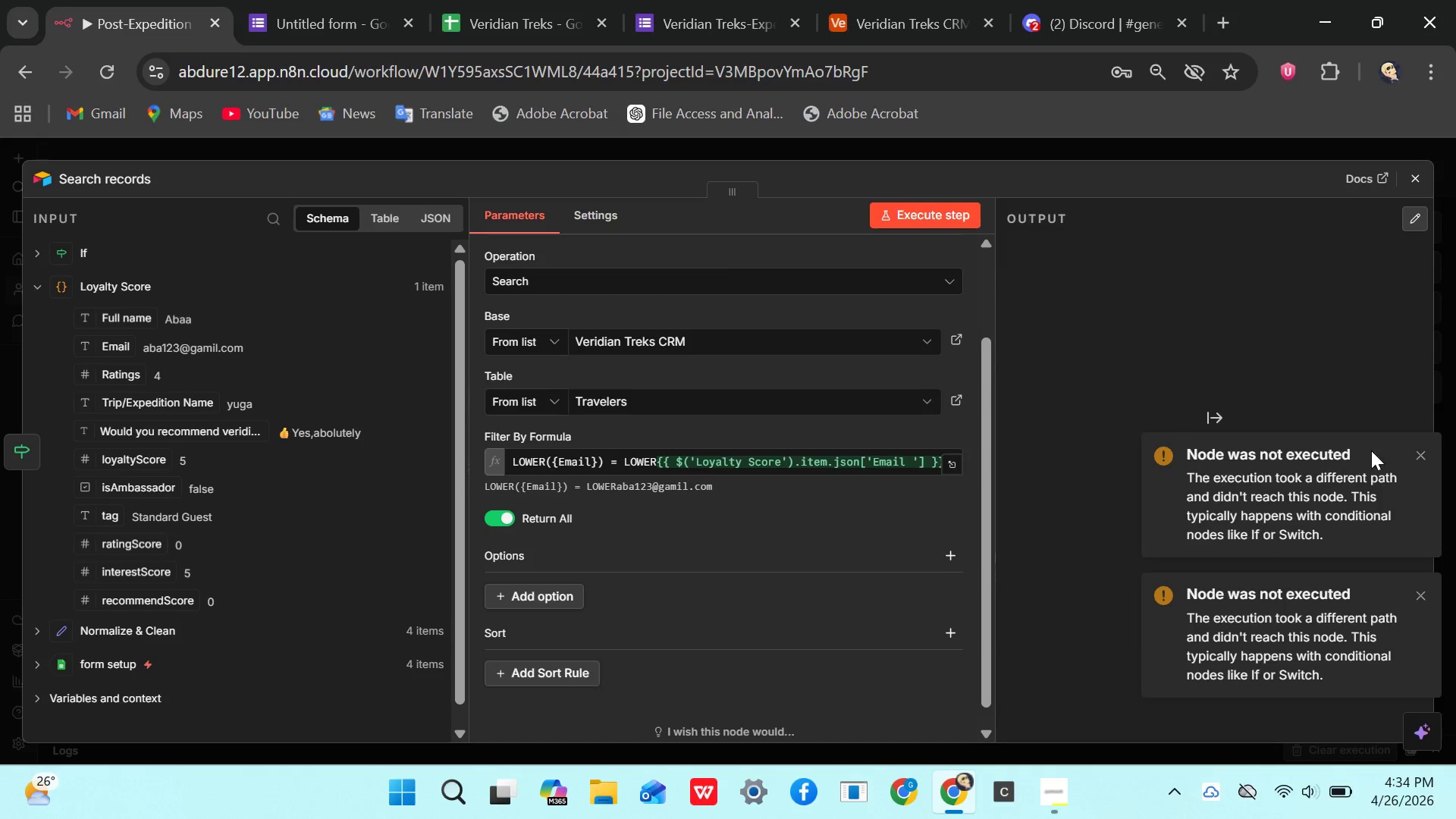 
left_click([1420, 459])
 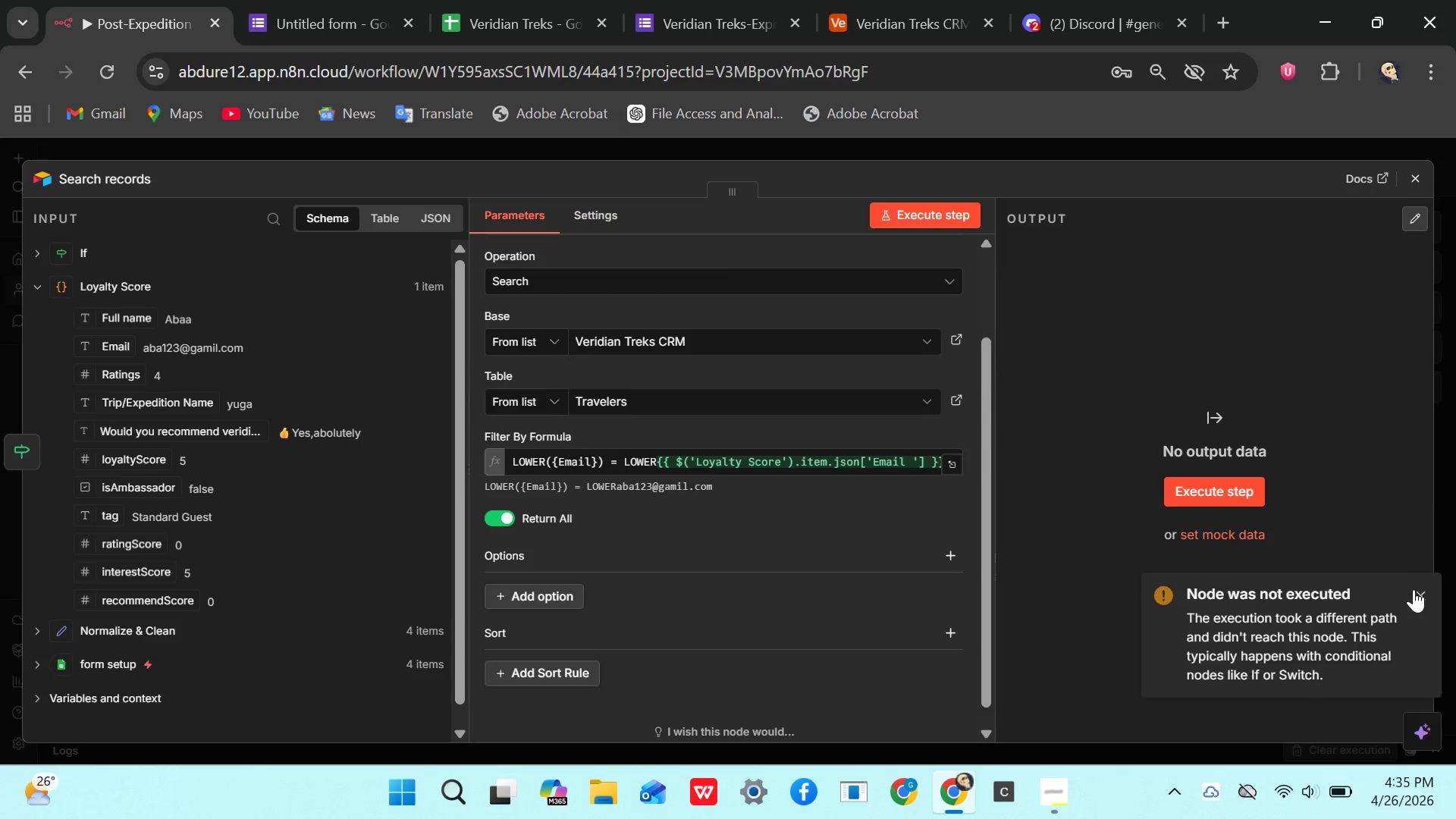 
left_click([1415, 590])
 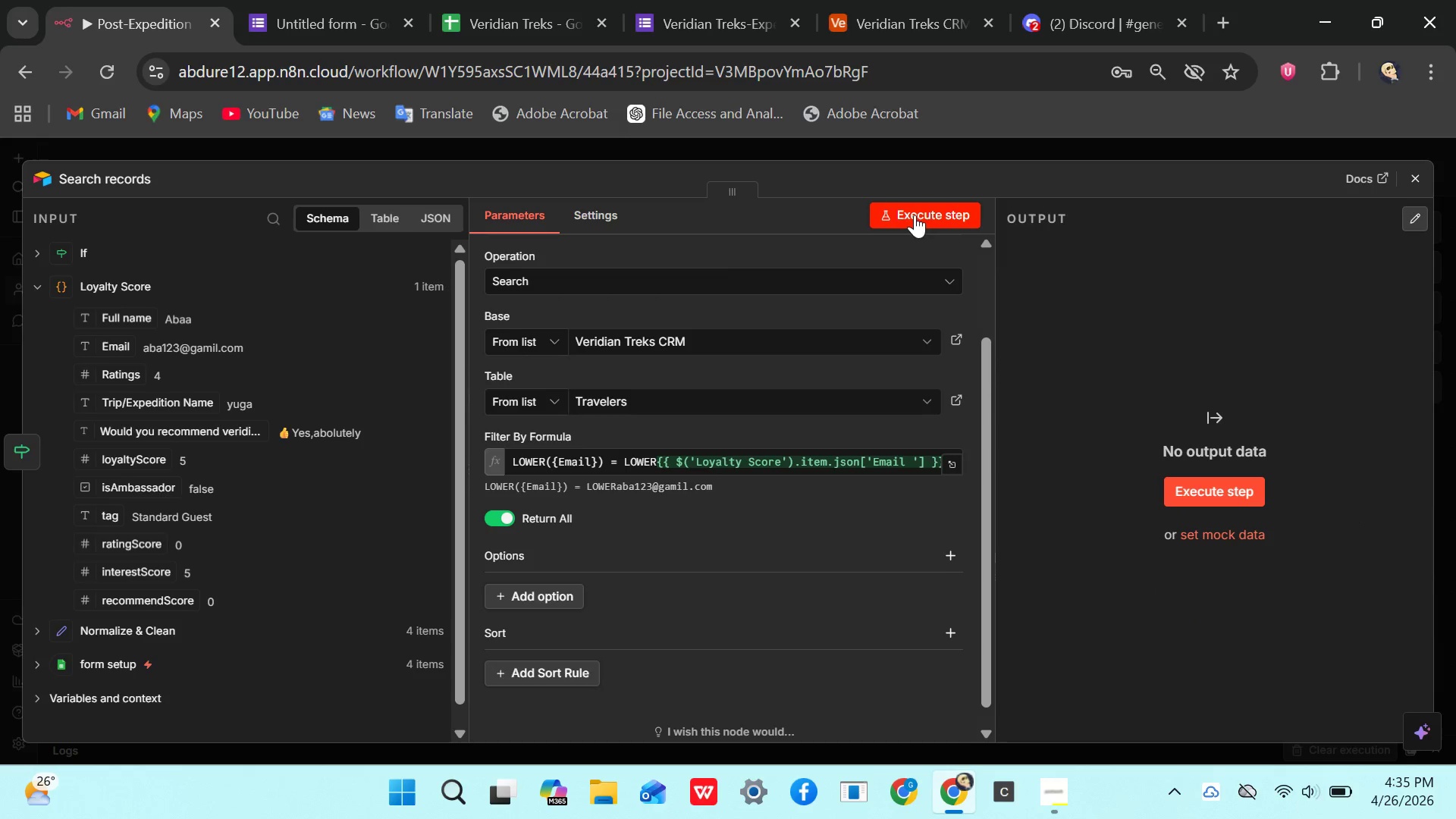 
left_click([915, 208])
 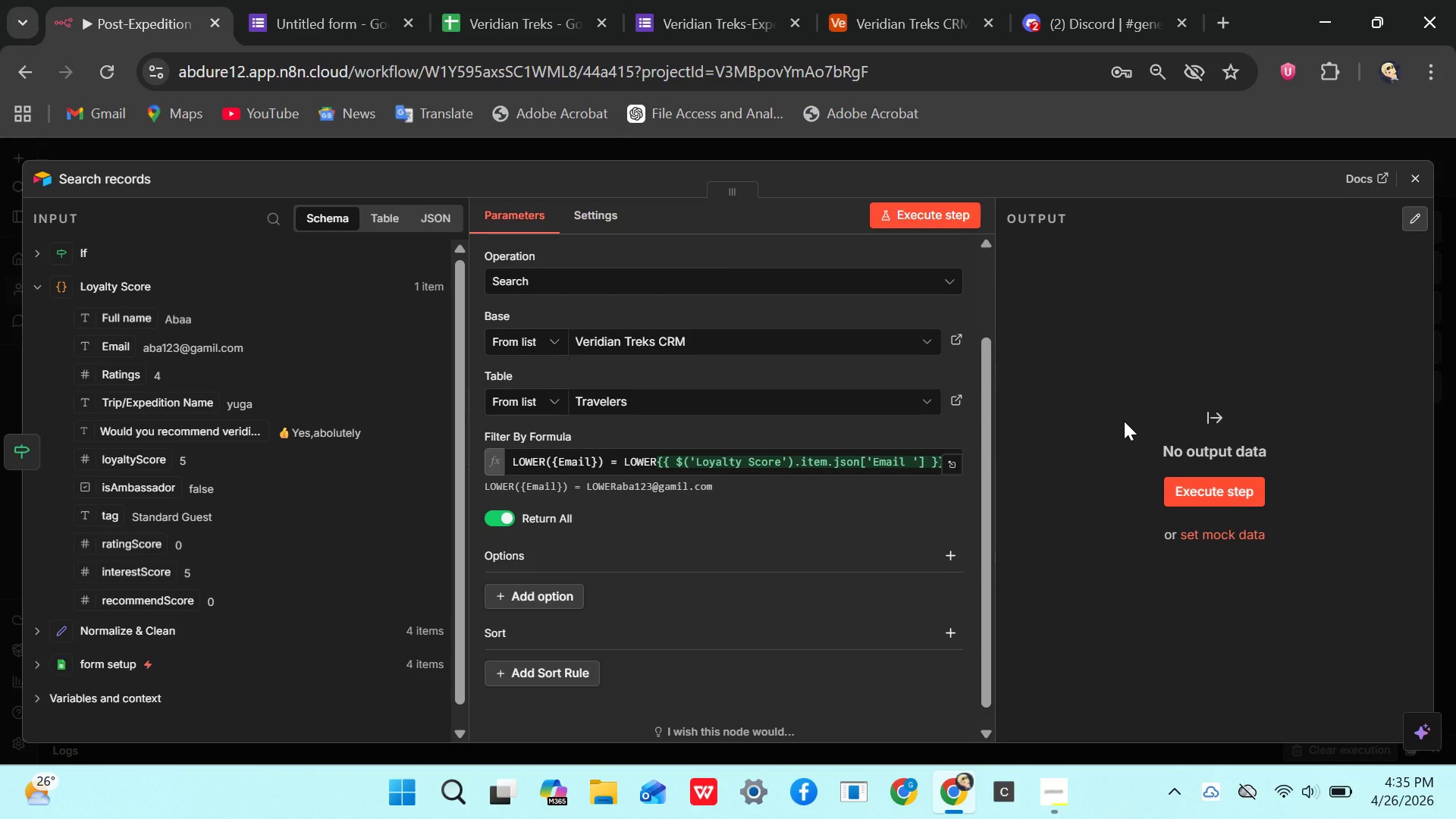 
wait(17.48)
 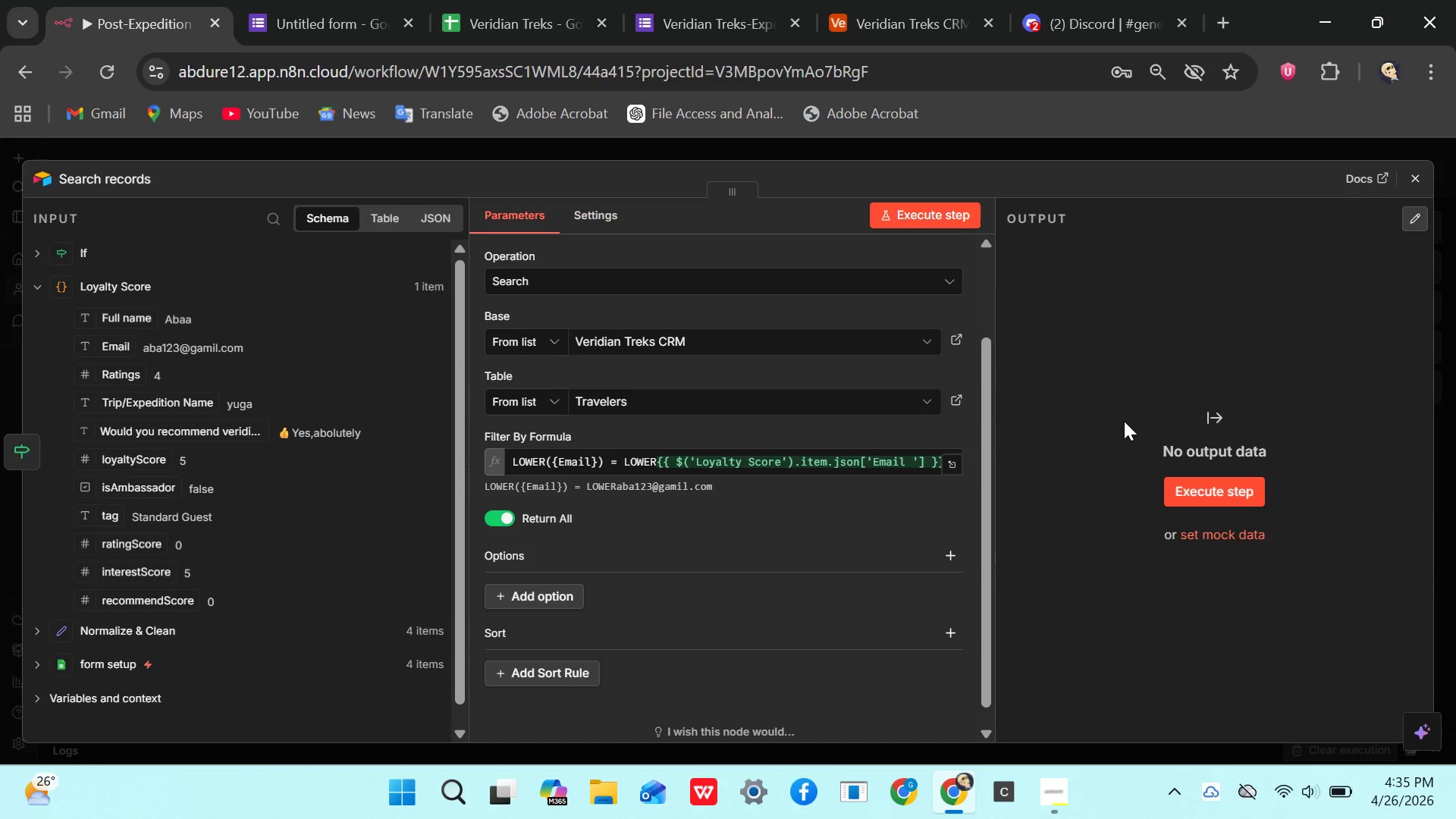 
left_click([1419, 175])
 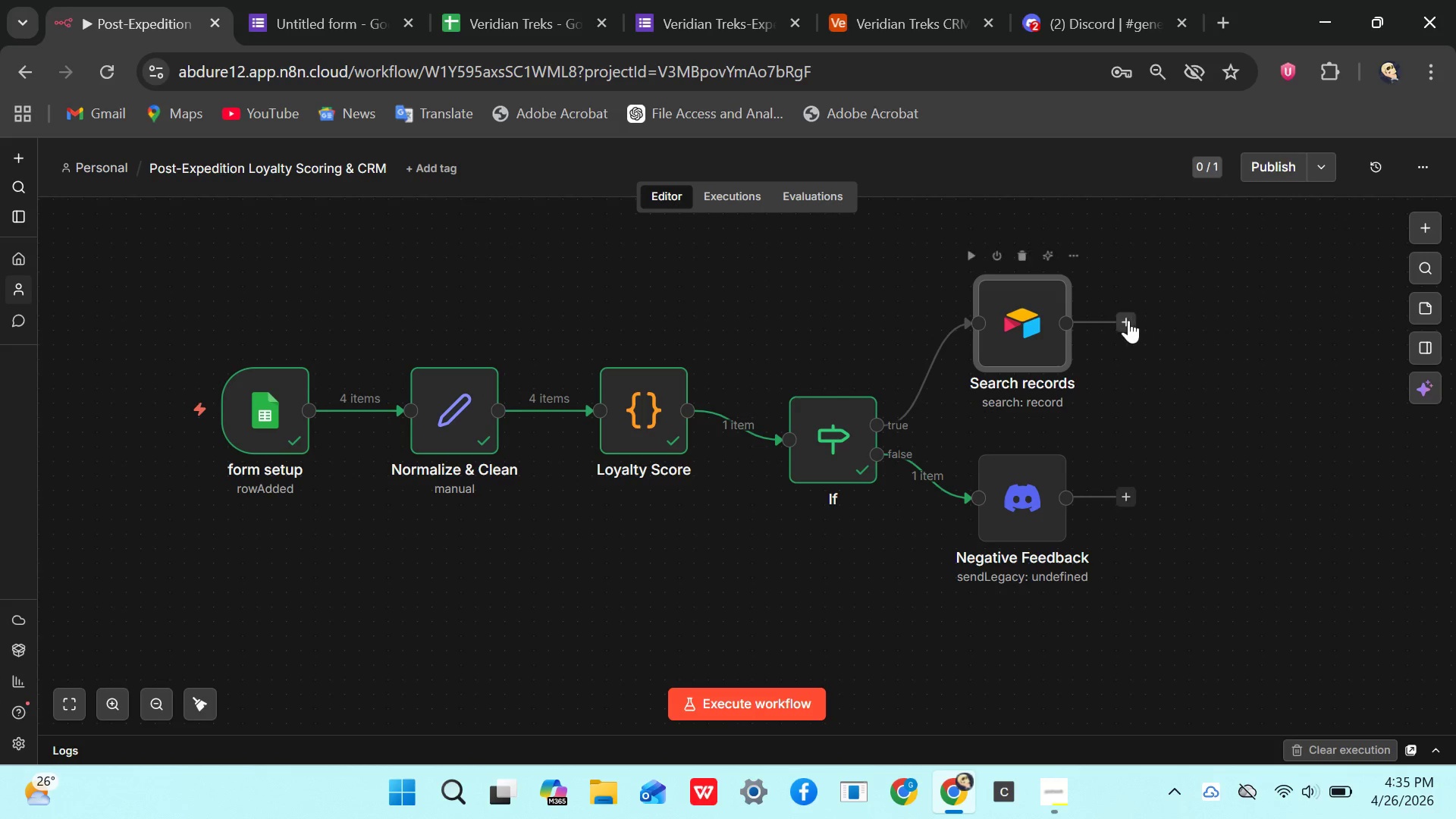 
left_click([1125, 320])
 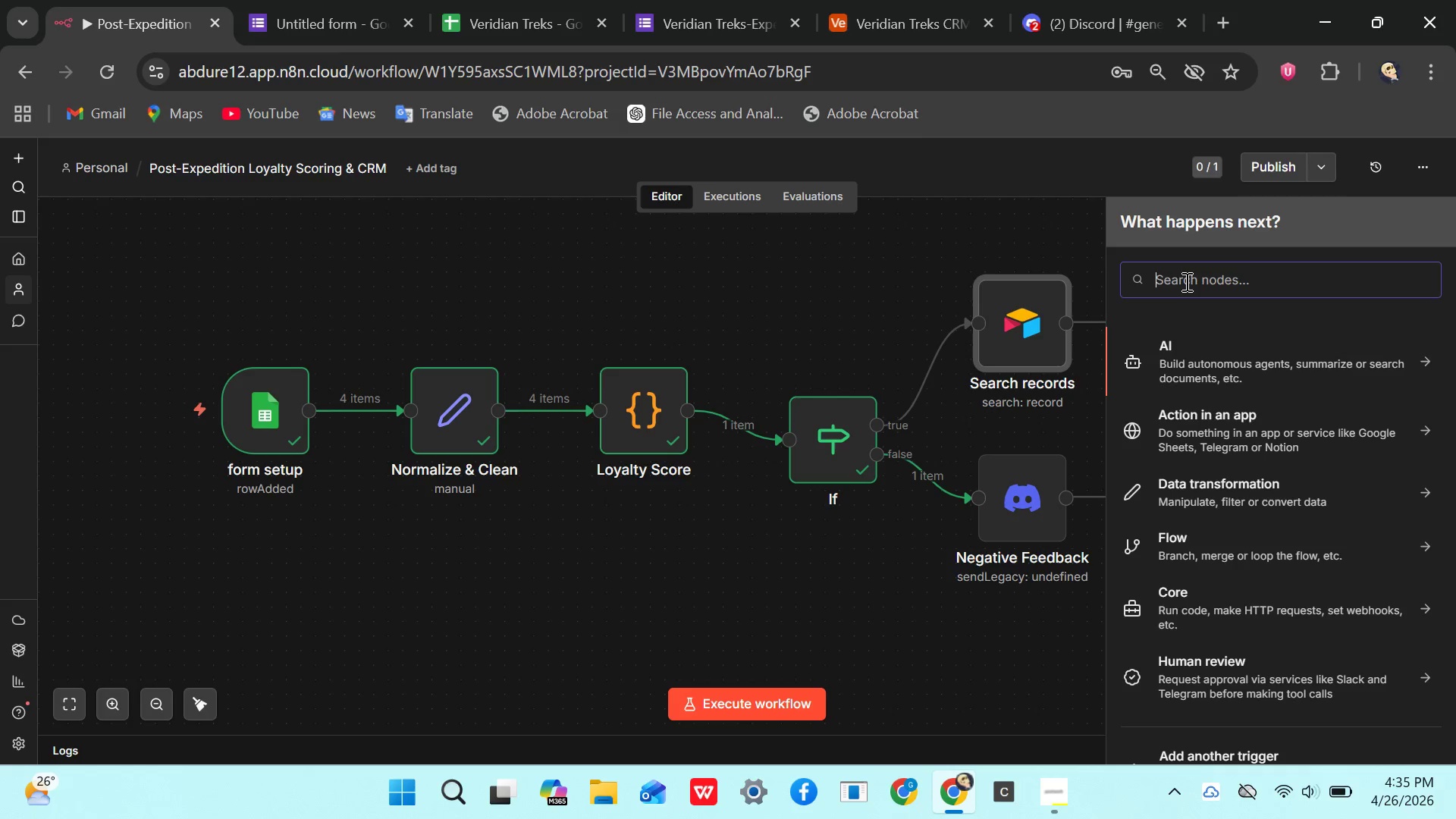 
wait(12.62)
 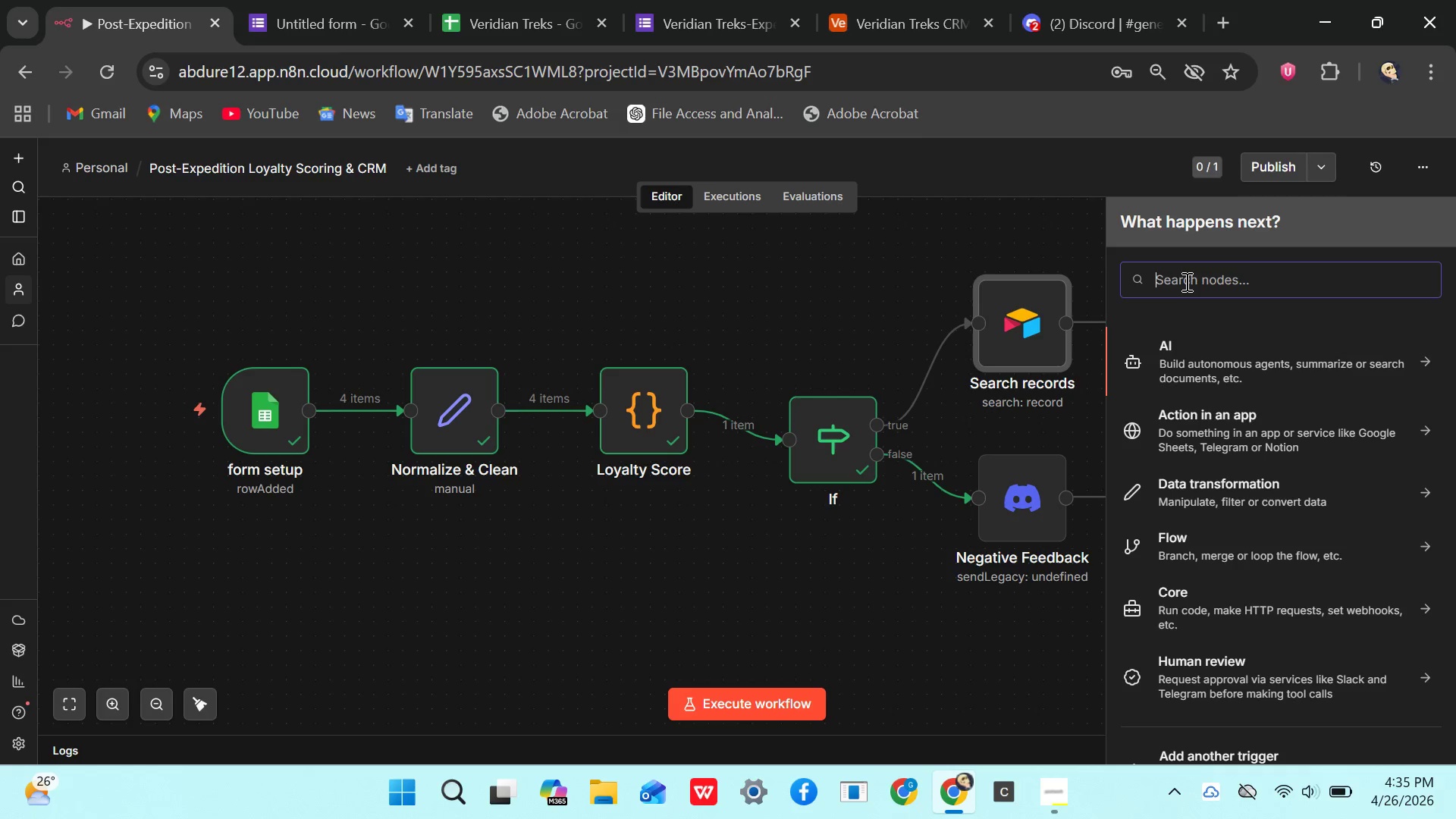 
type(if)
 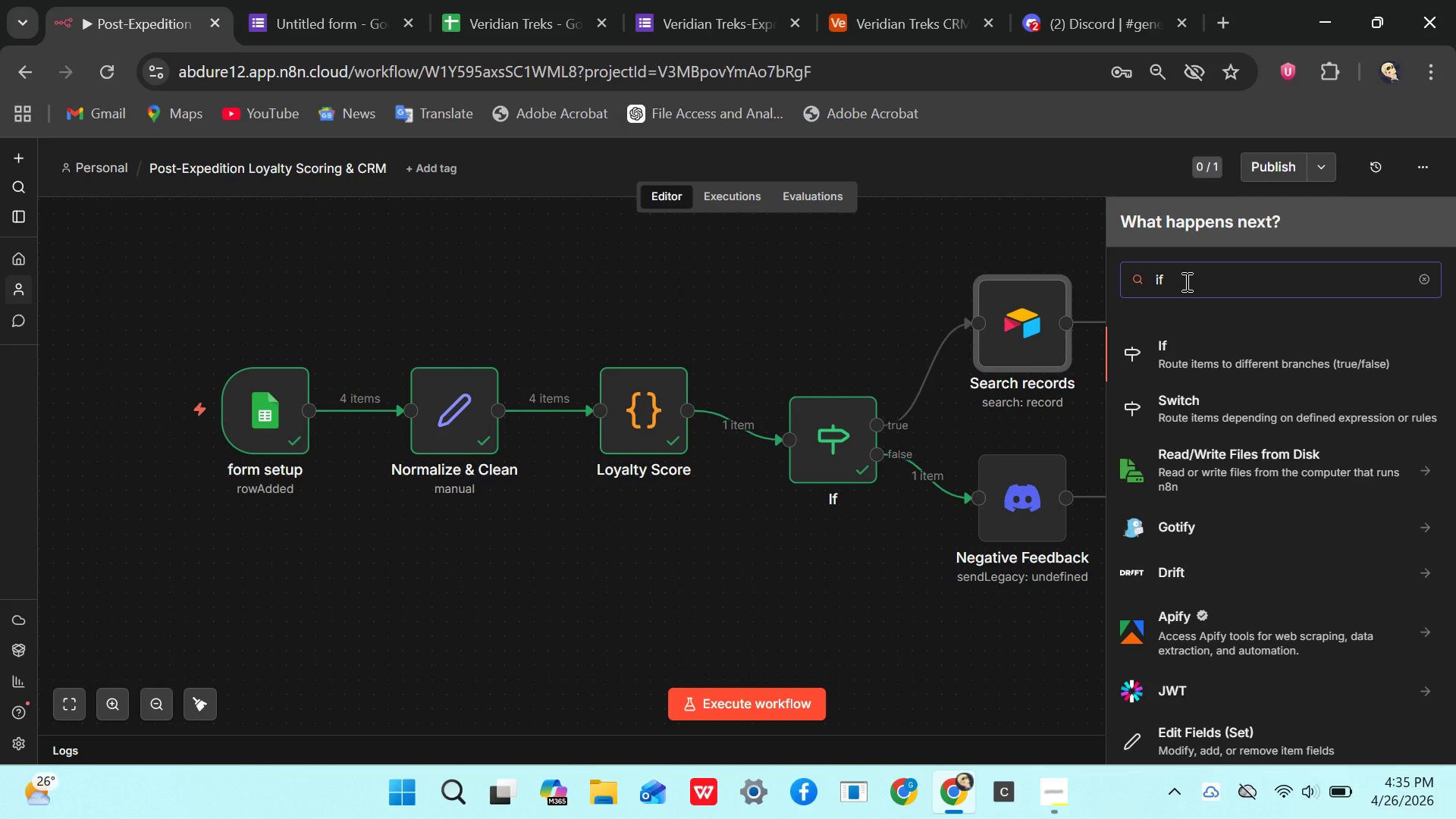 
left_click([1217, 342])
 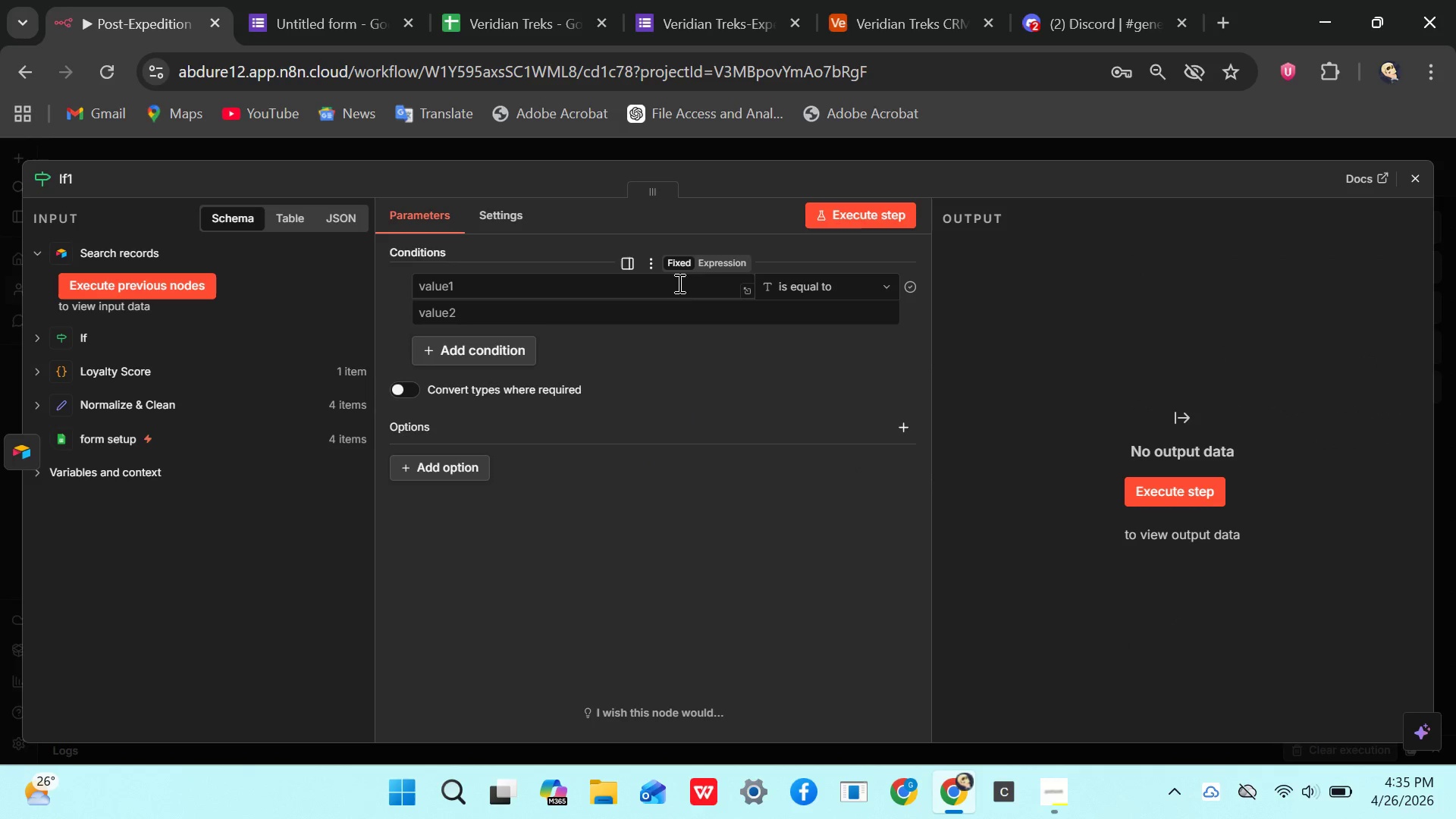 
left_click([626, 285])
 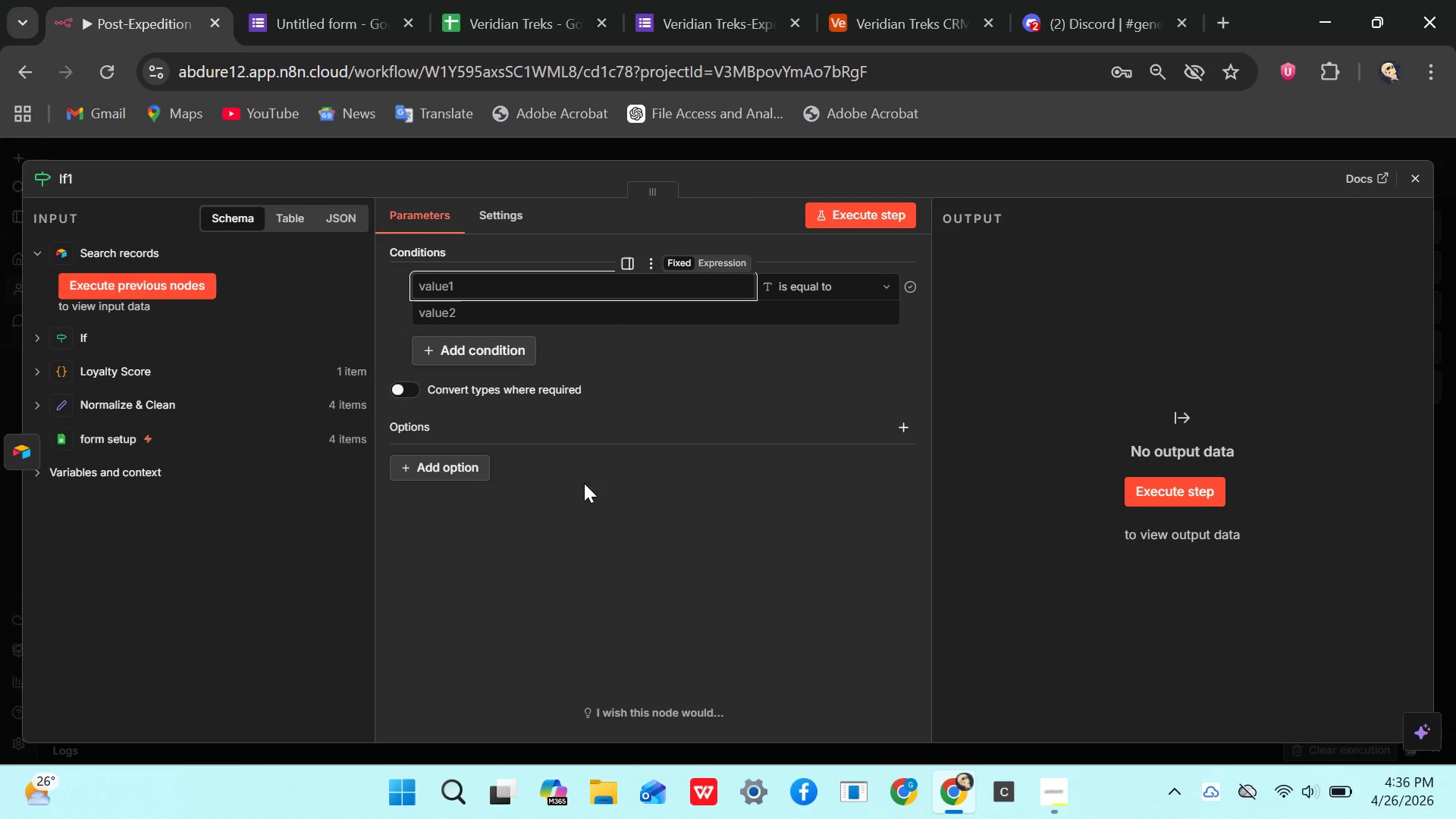 
wait(40.62)
 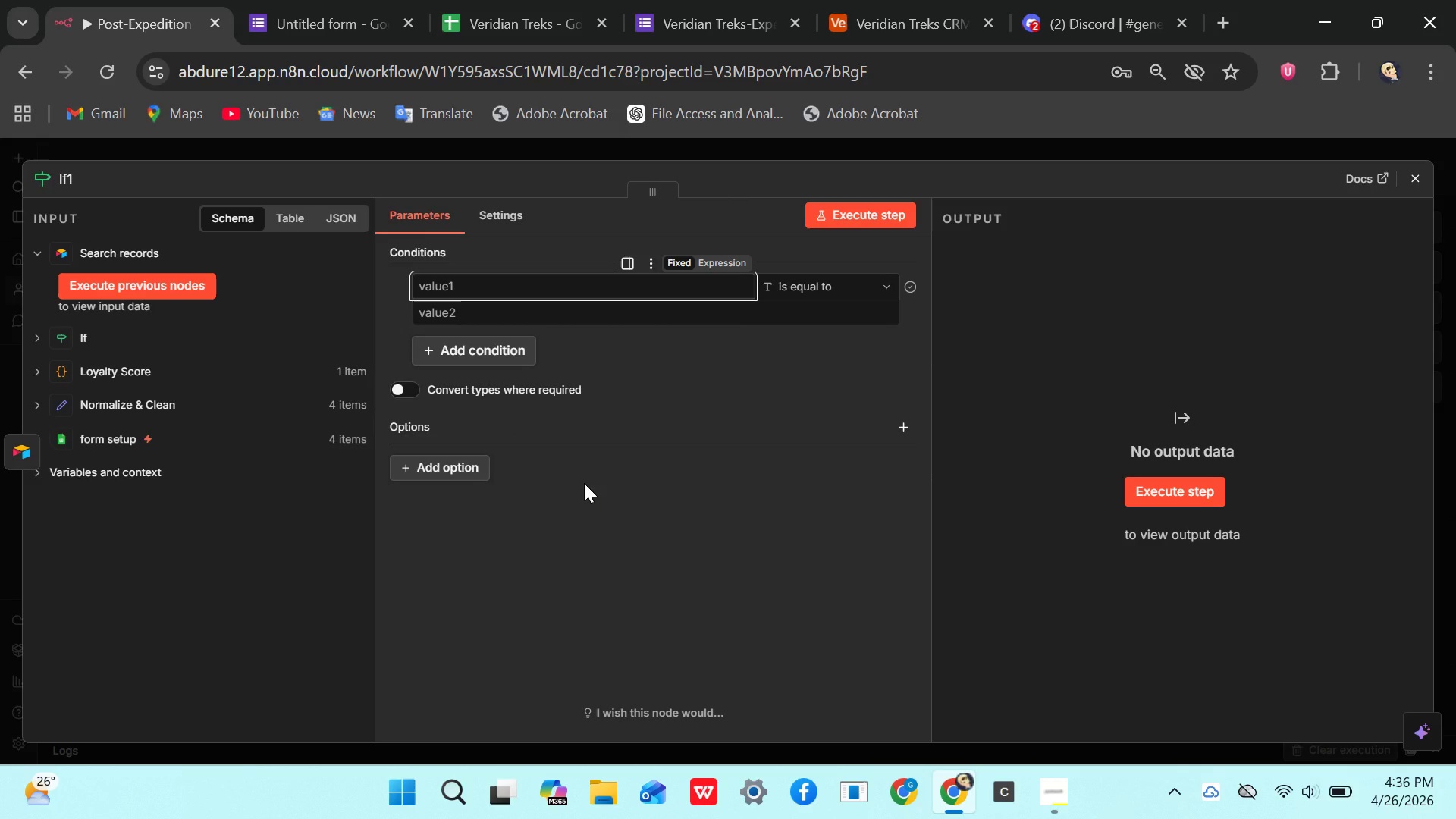 
left_click([1423, 177])
 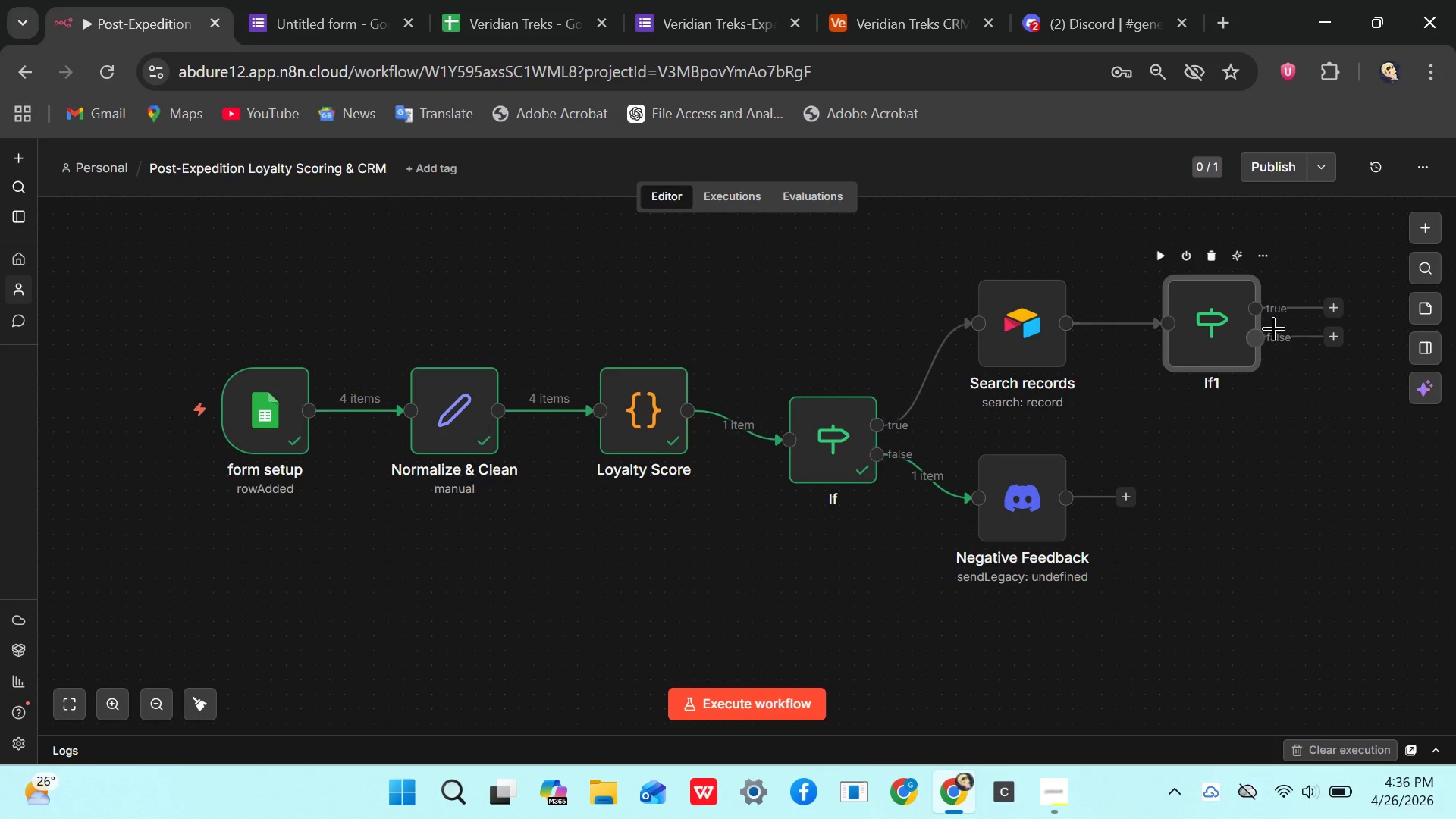 
wait(26.25)
 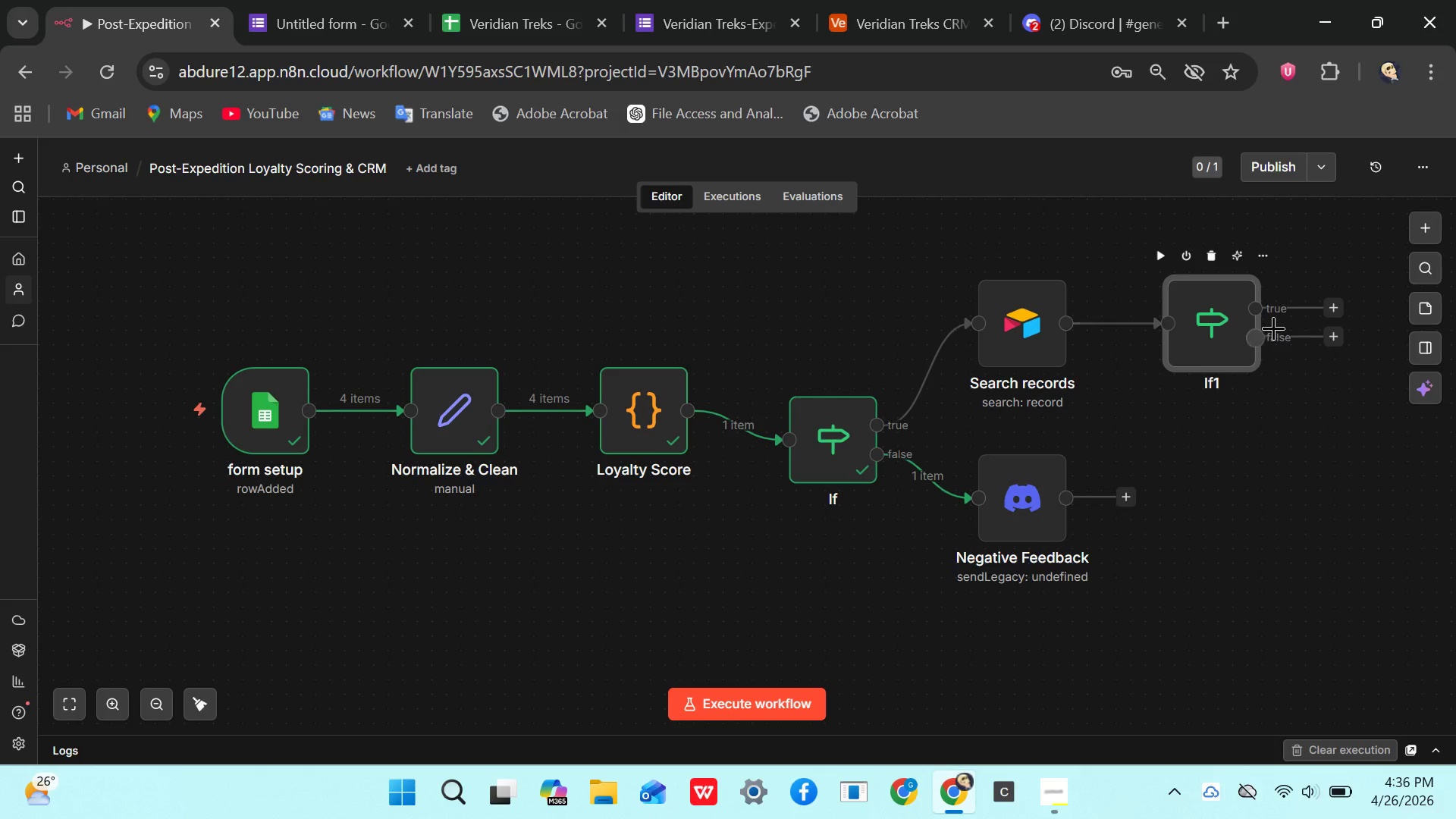 
left_click_drag(start_coordinate=[835, 315], to_coordinate=[709, 340])
 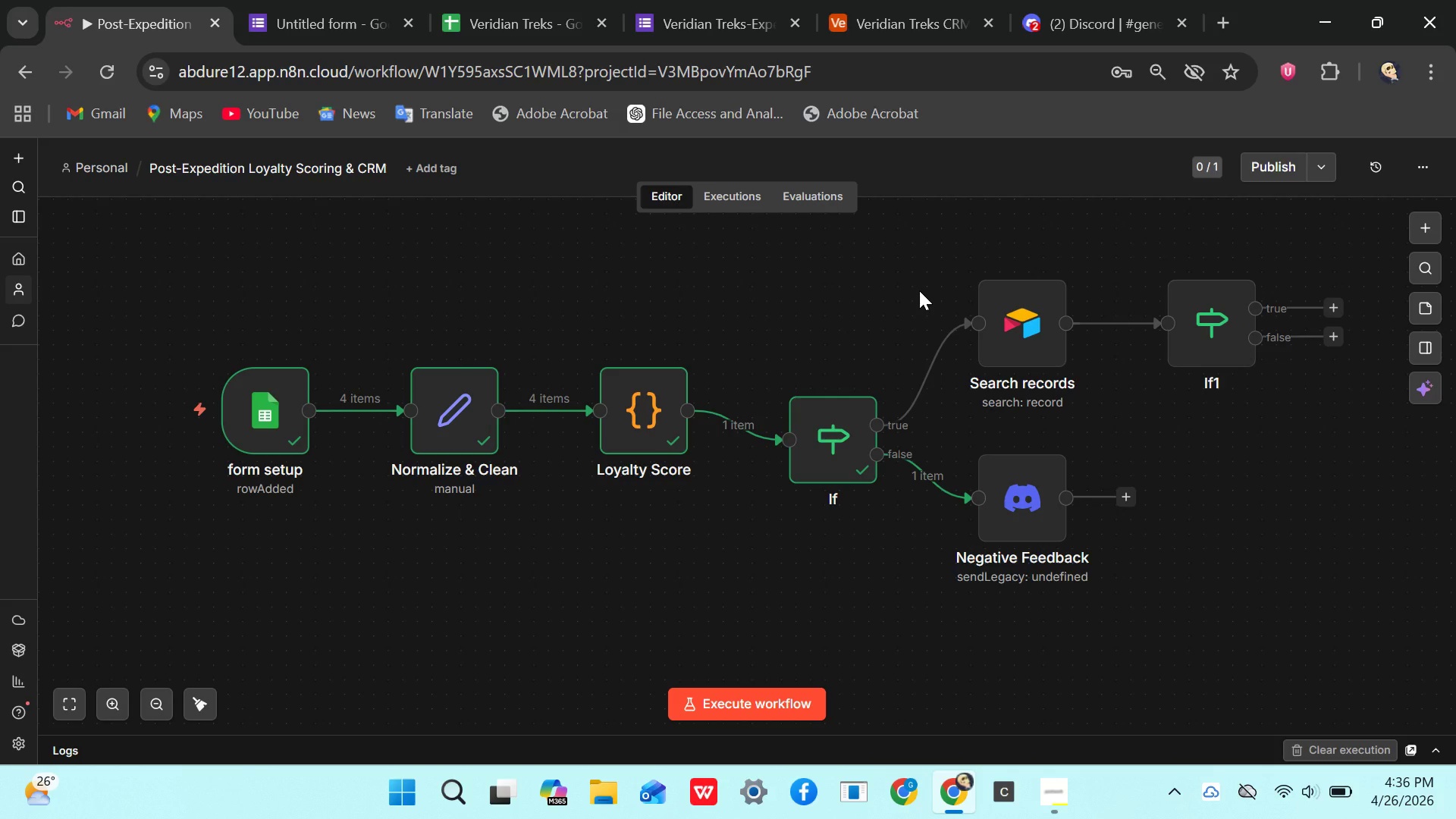 
hold_key(key=Space, duration=1.06)
 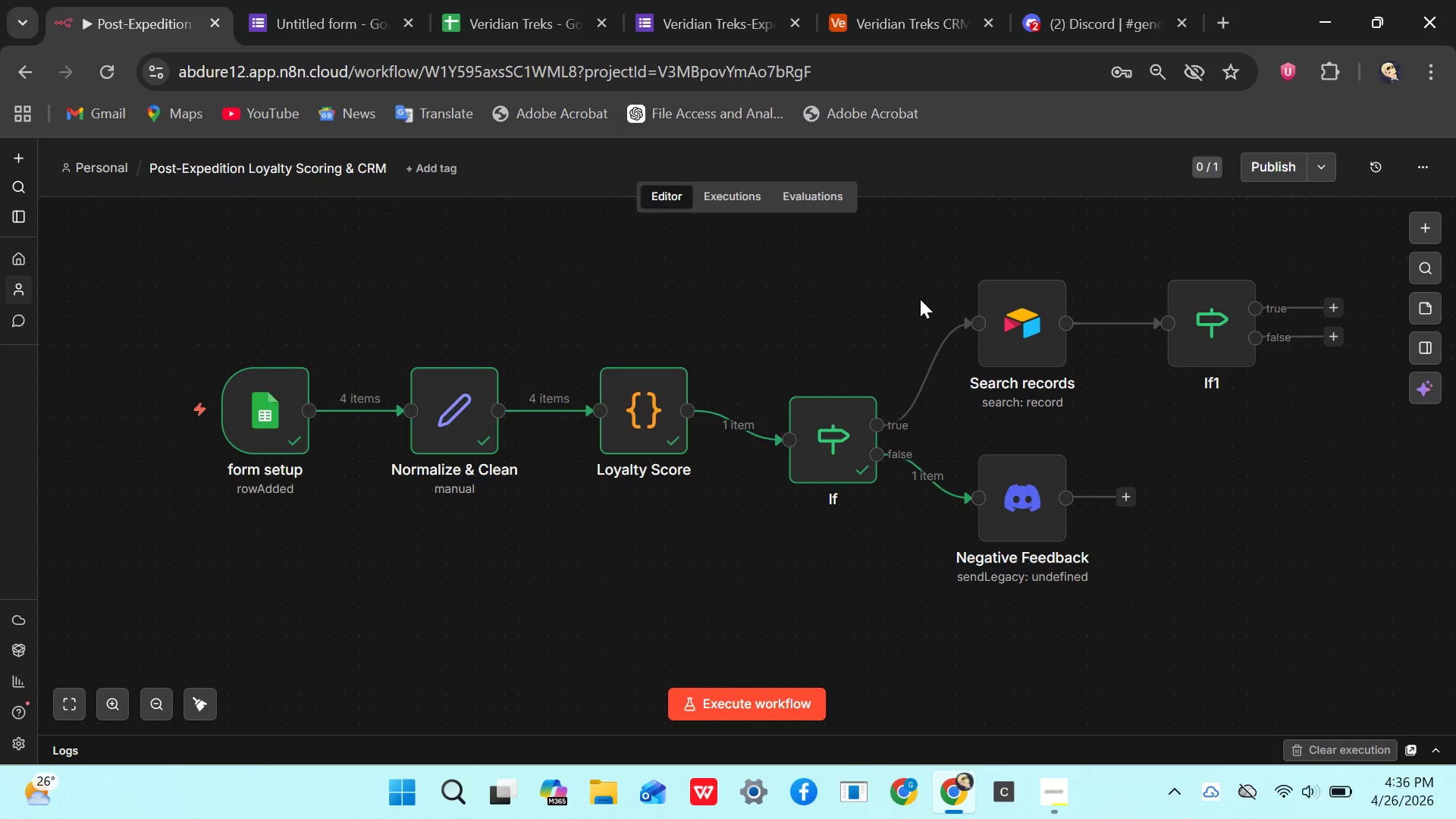 
hold_key(key=Space, duration=1.5)
 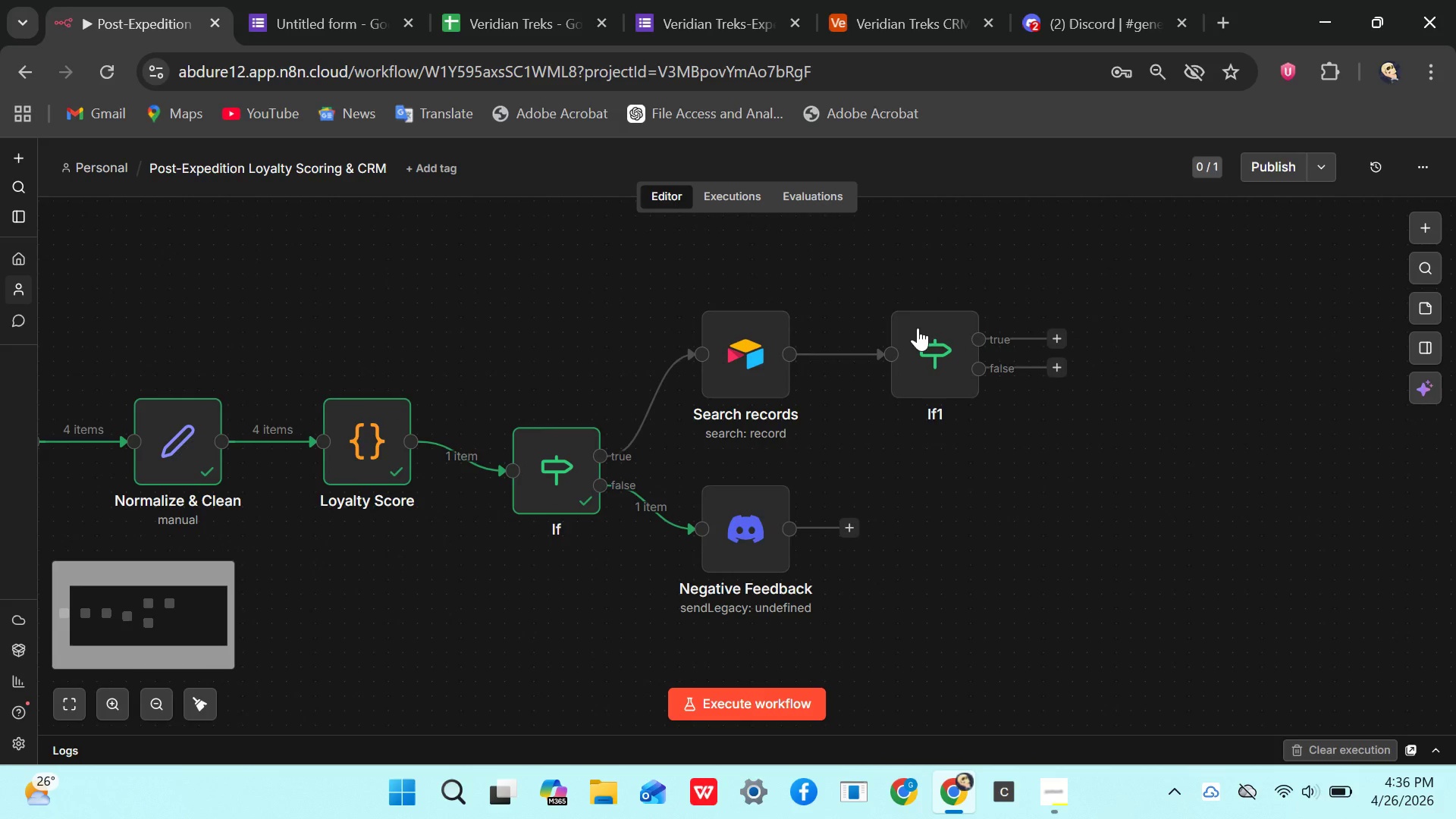 
left_click_drag(start_coordinate=[920, 299], to_coordinate=[643, 330])
 